 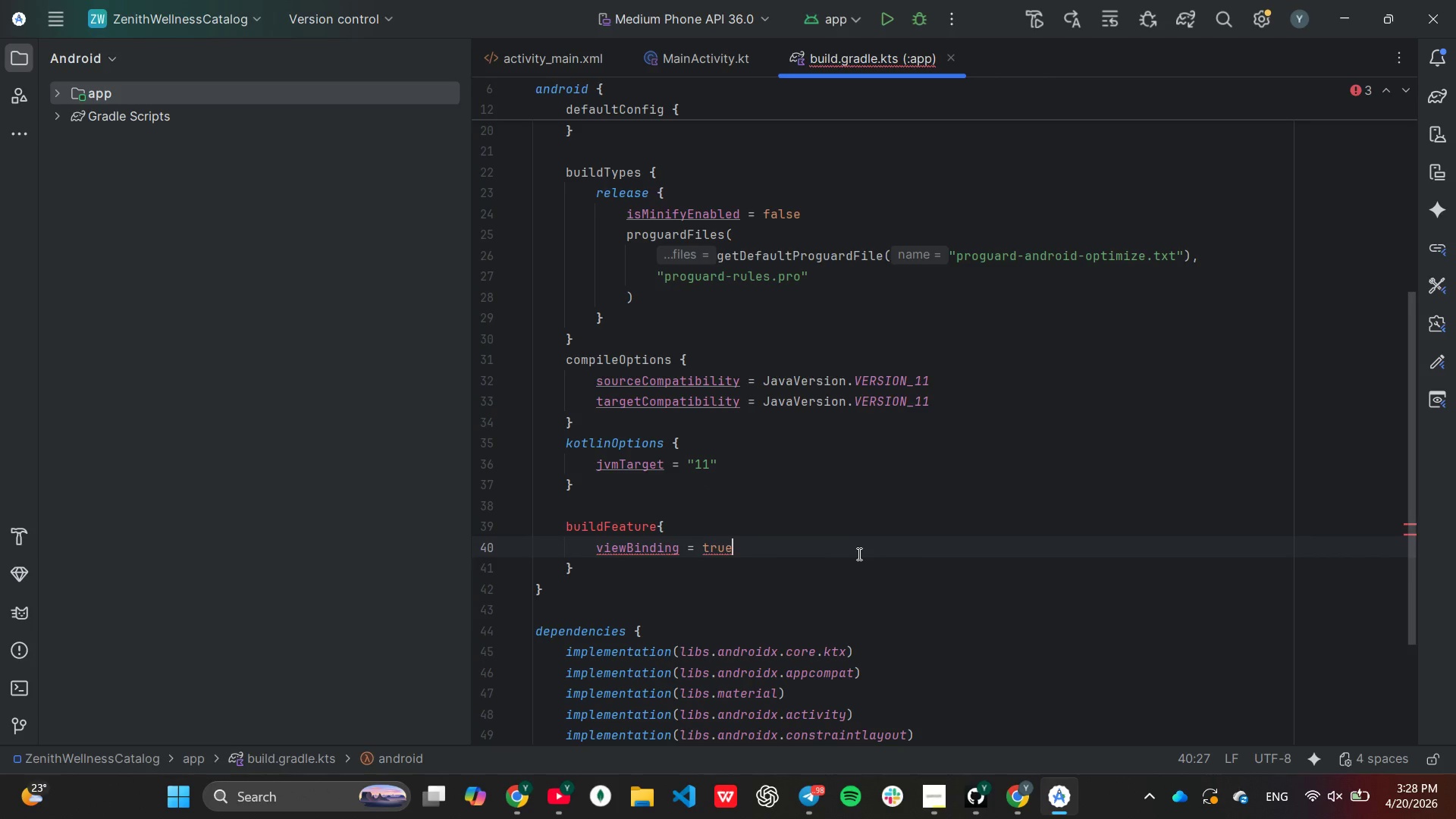 
mouse_move([670, 518])
 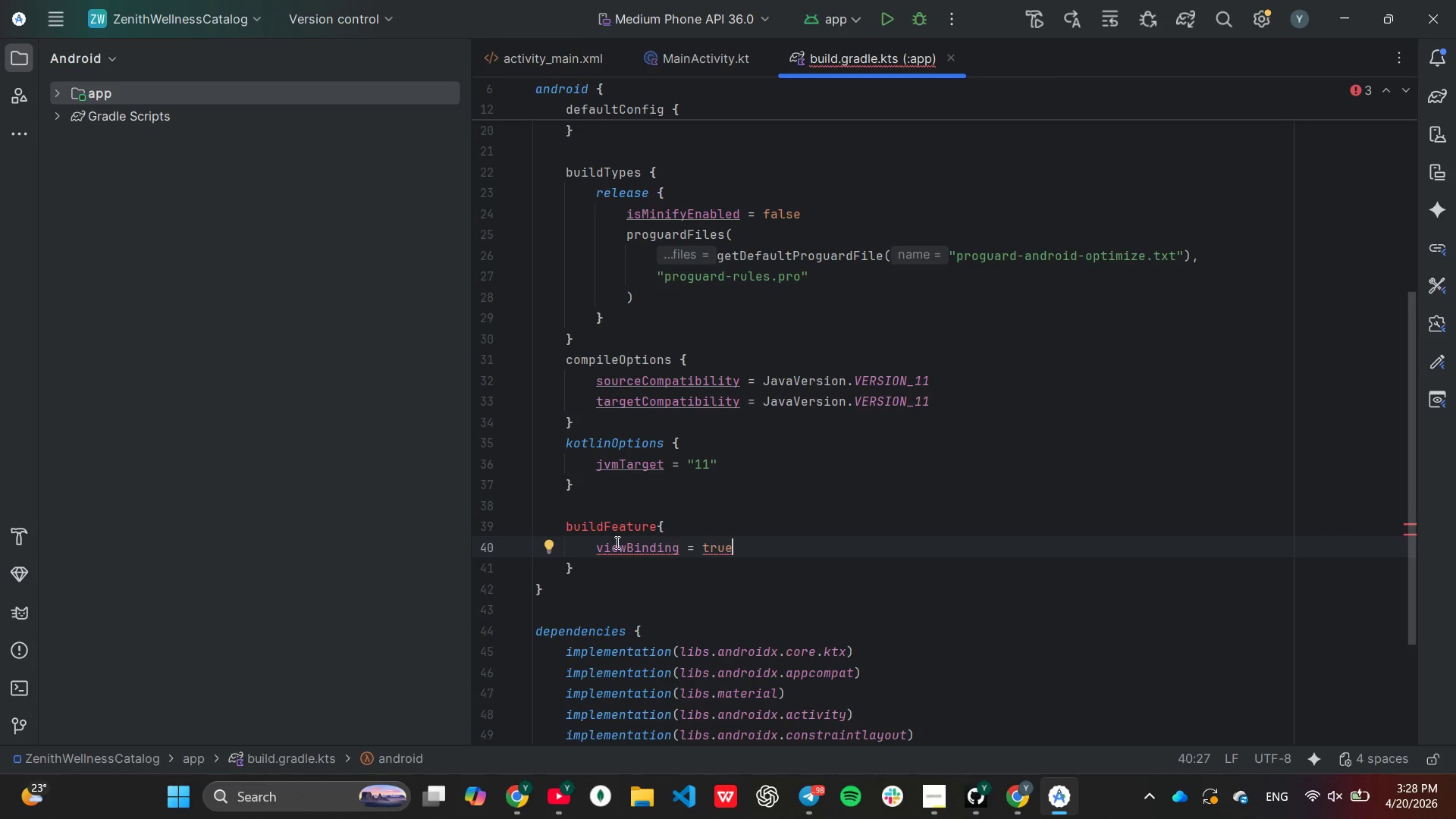 
left_click([654, 530])
 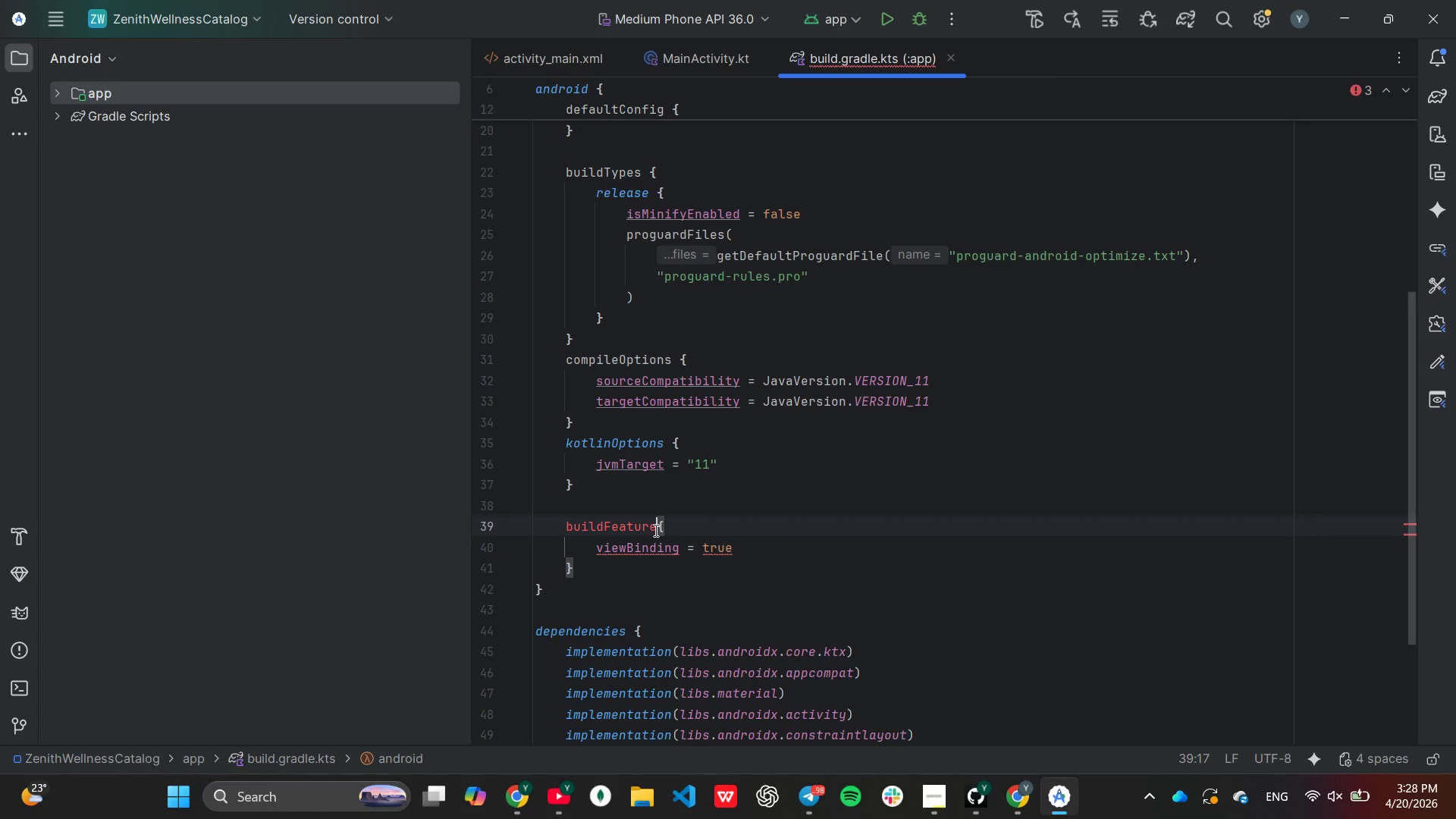 
key(S)
 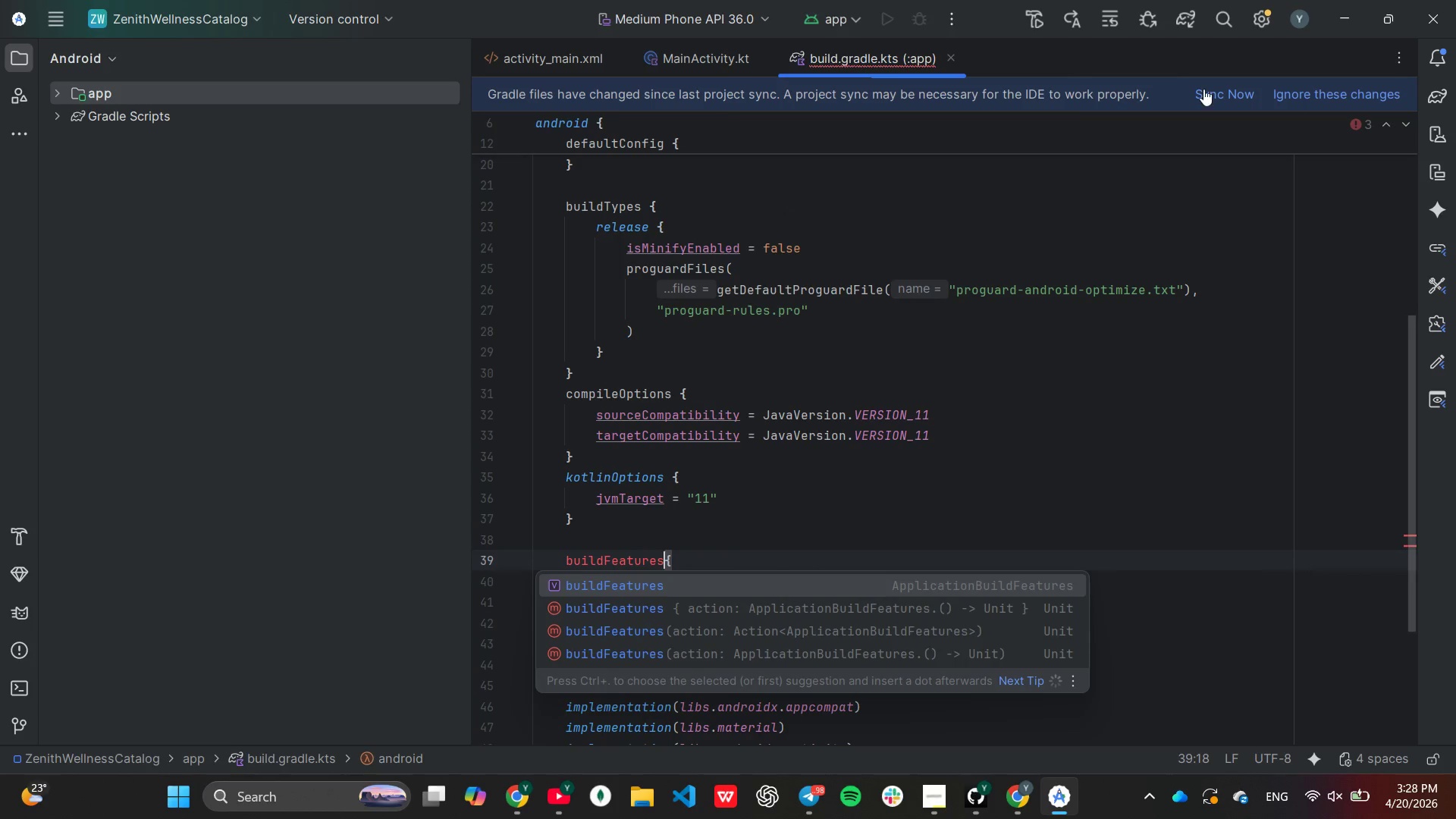 
left_click([1208, 91])
 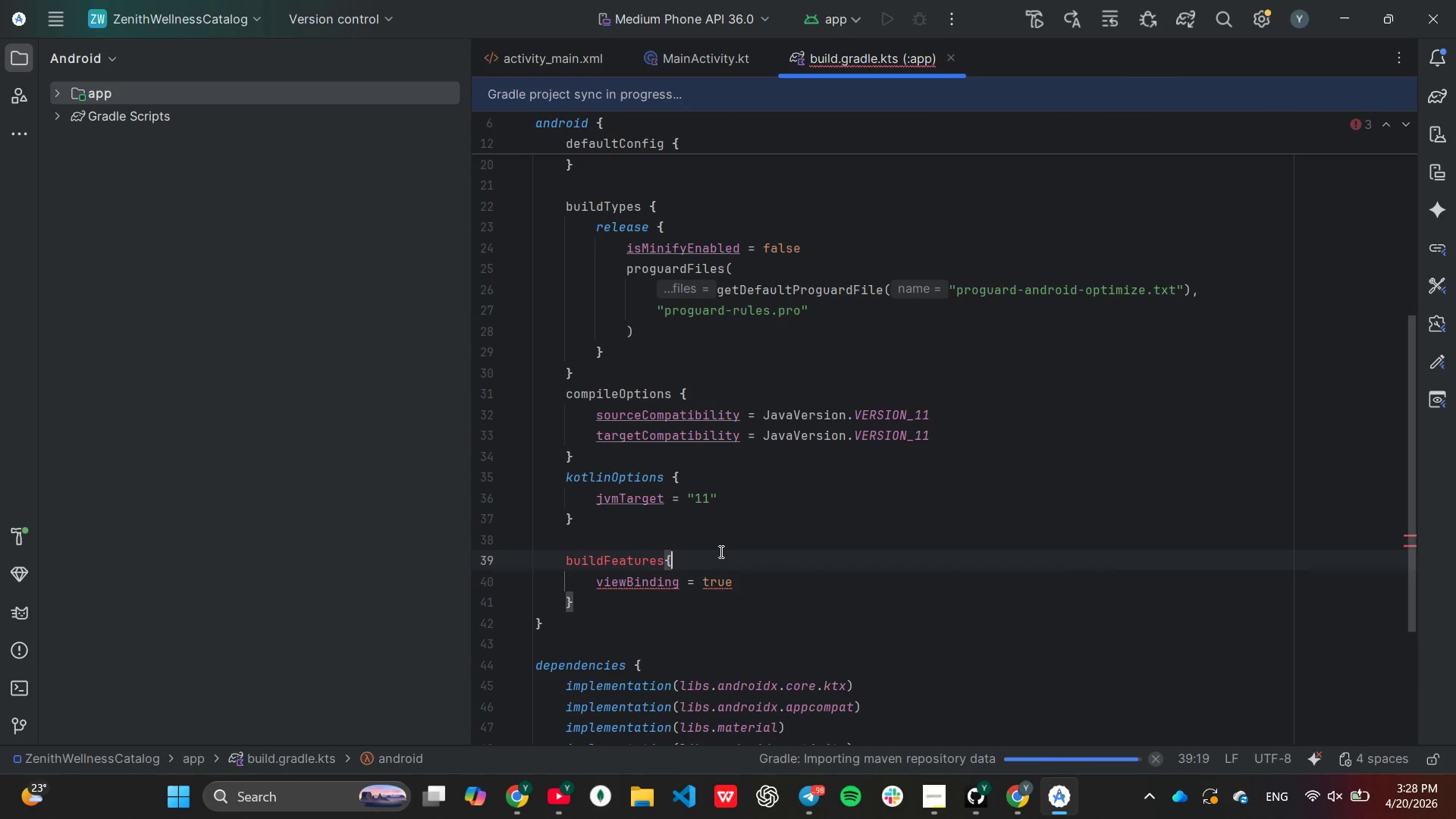 
wait(5.06)
 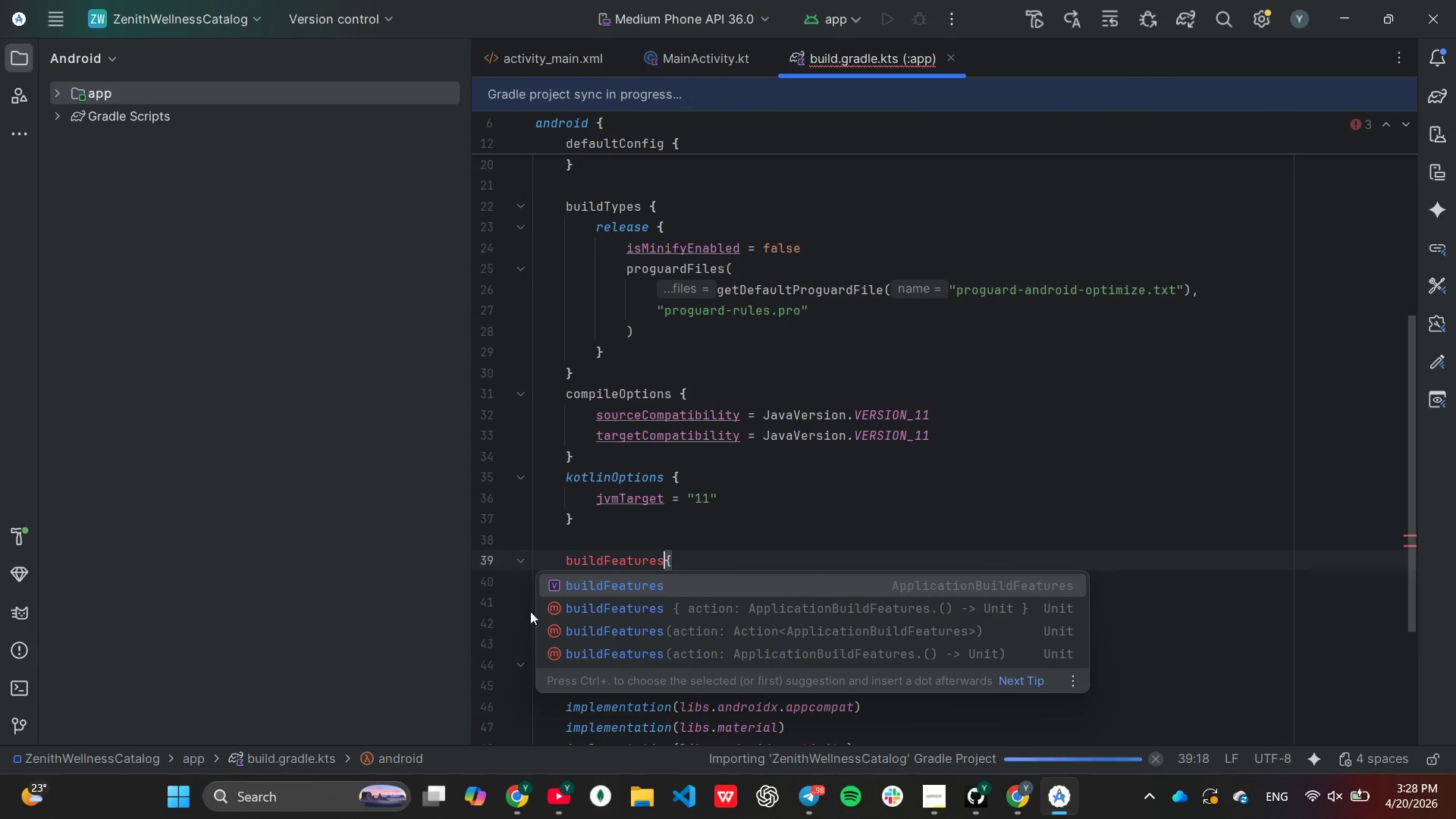 
left_click([716, 507])
 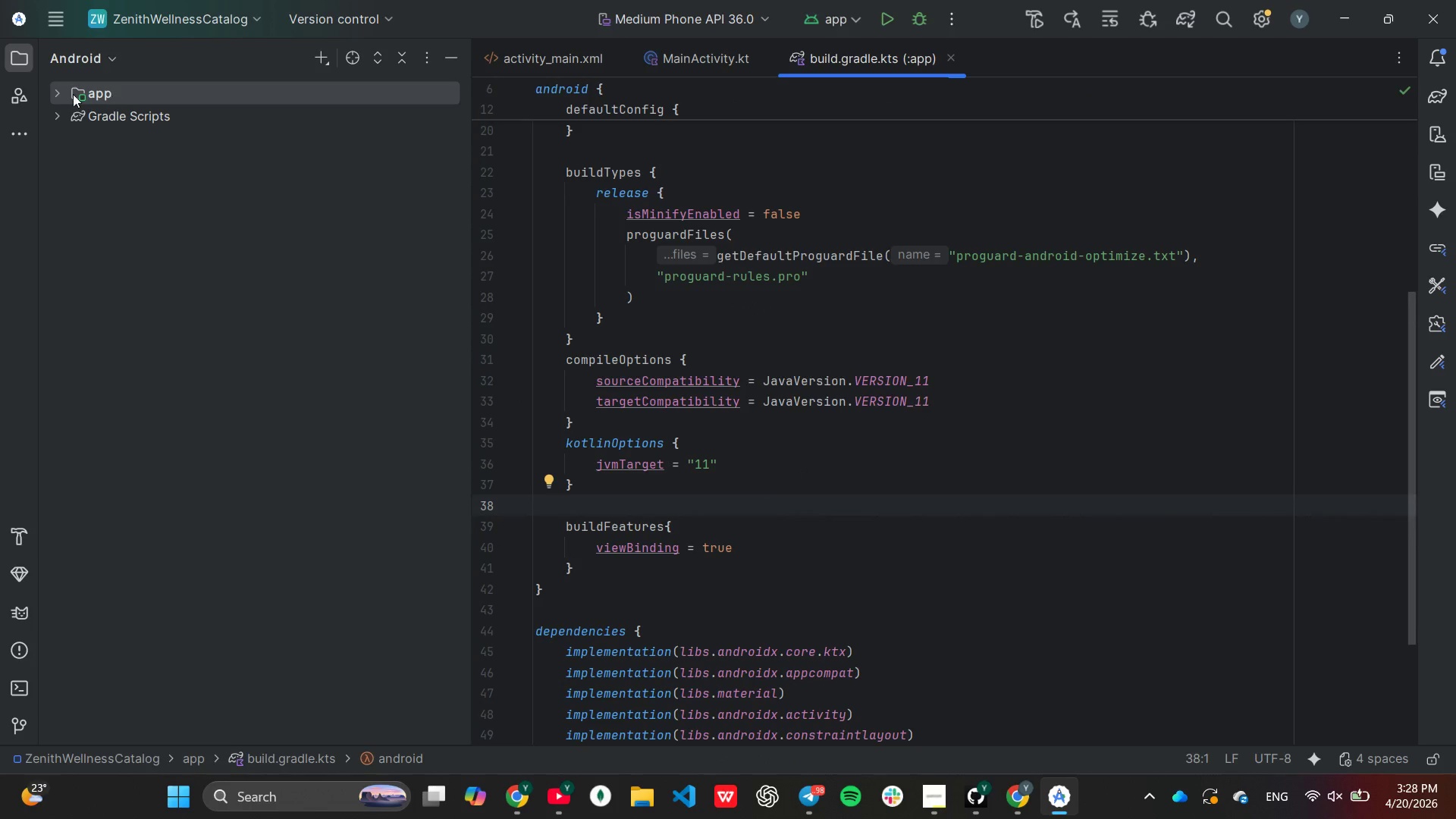 
left_click([58, 93])
 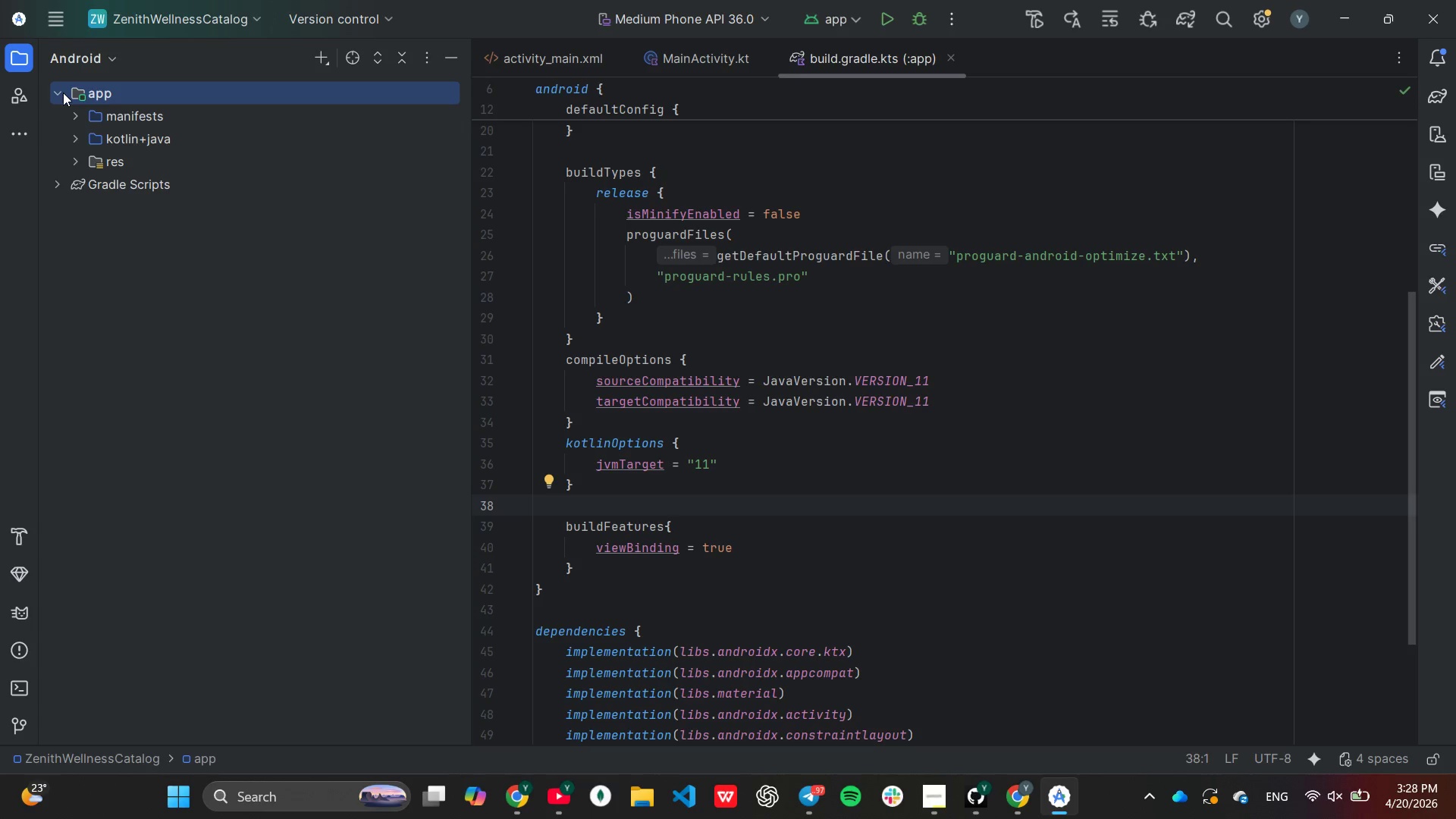 
left_click([63, 89])
 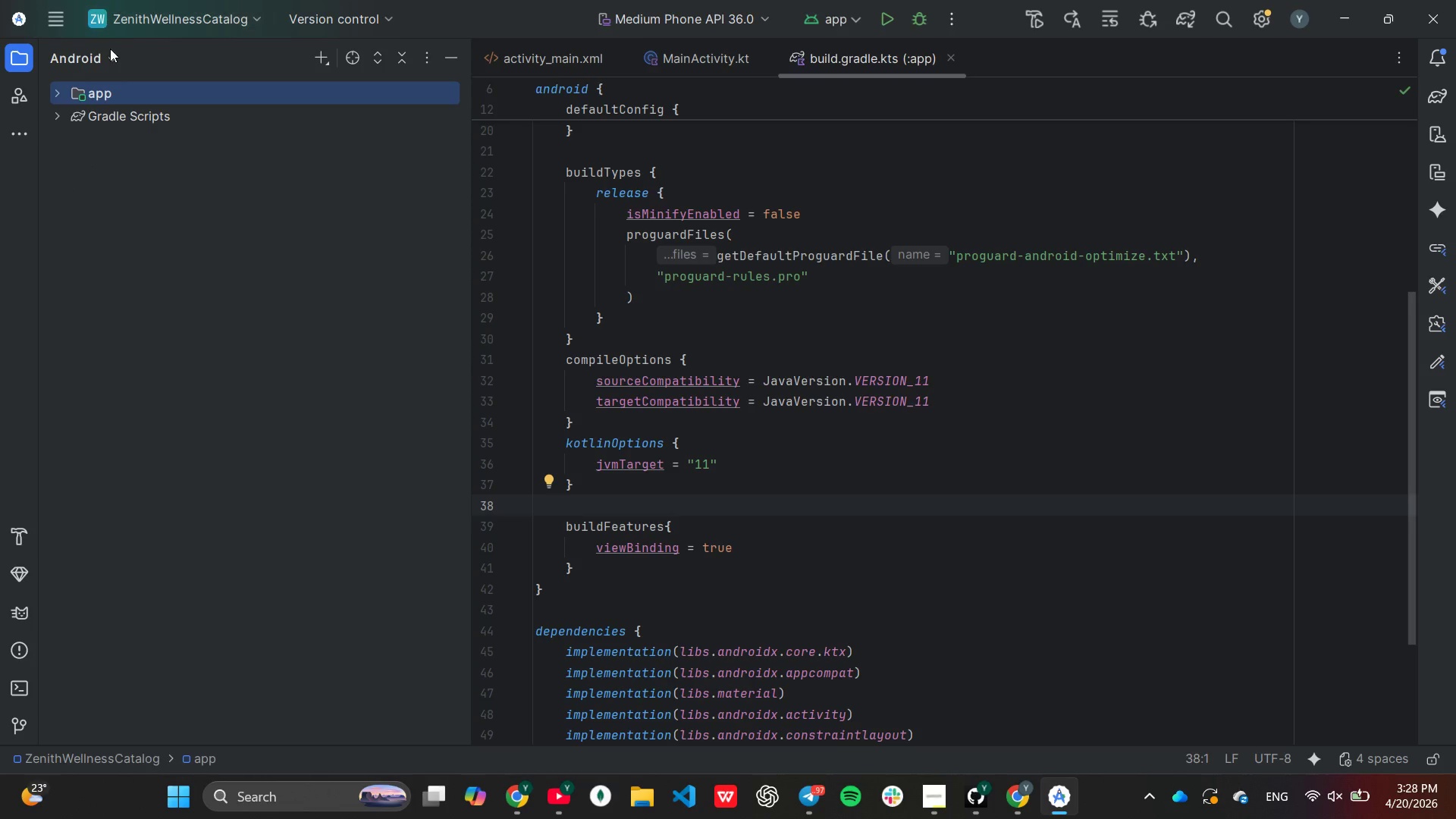 
left_click([108, 54])
 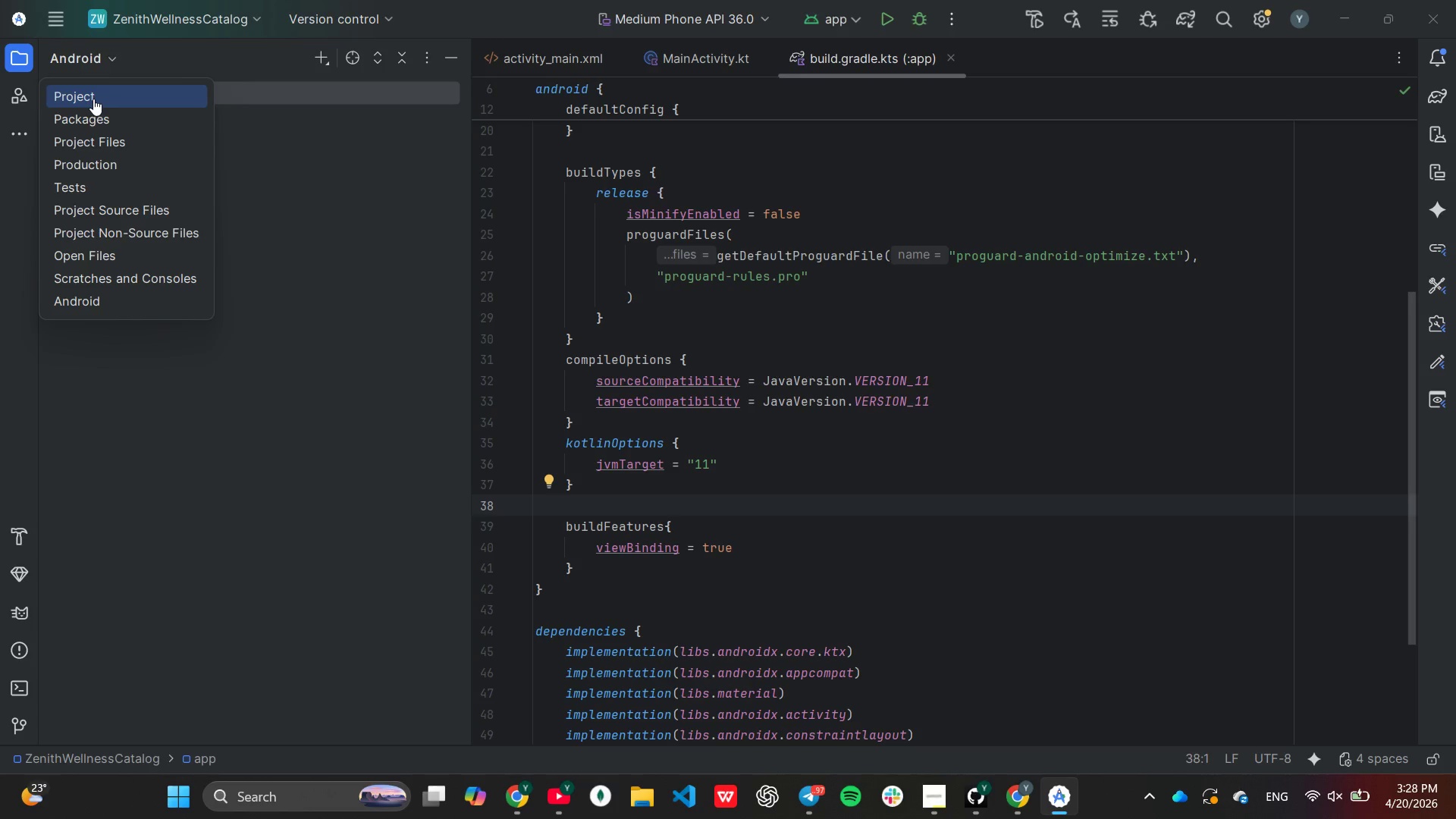 
left_click([93, 99])
 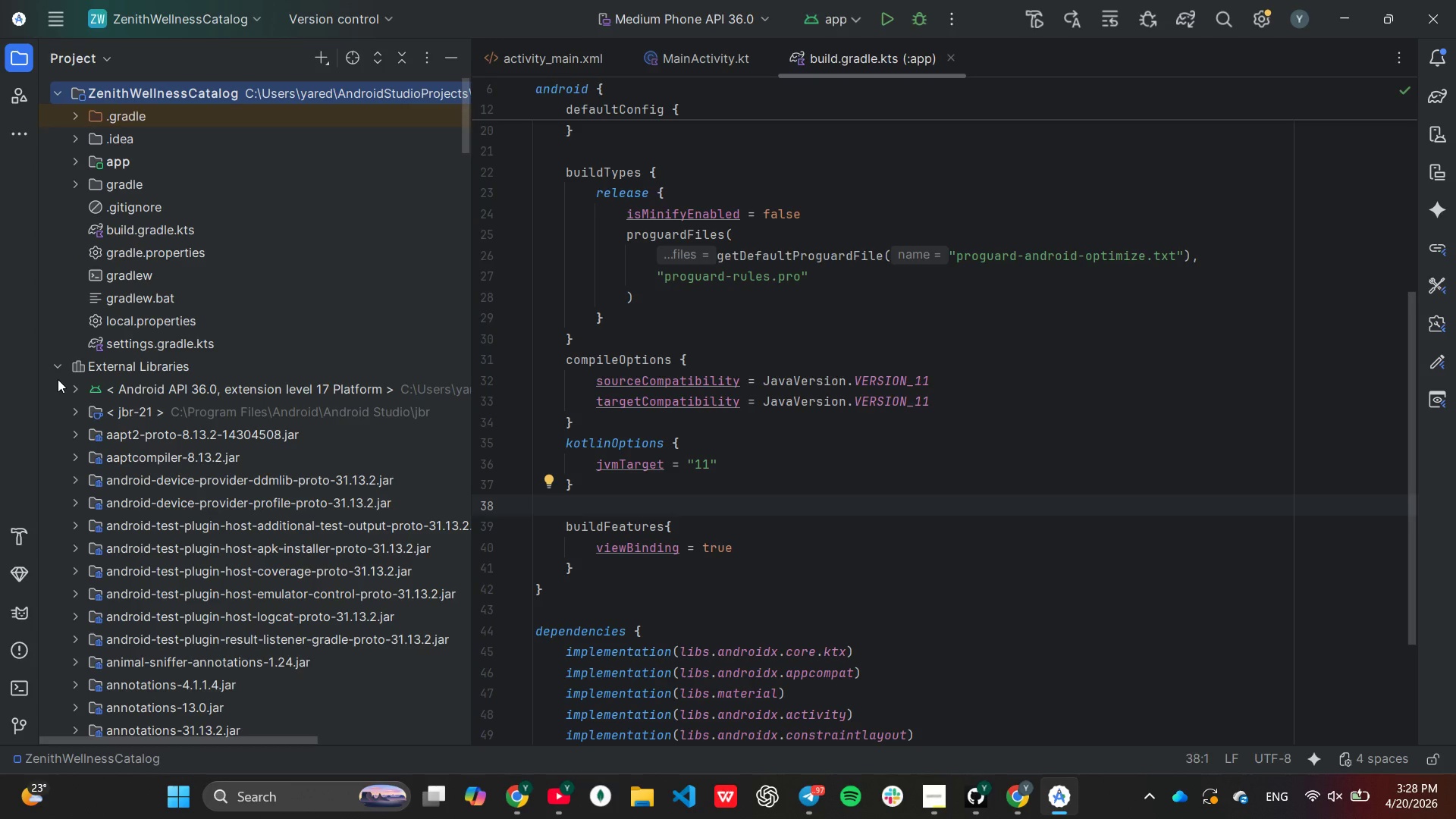 
left_click([56, 369])
 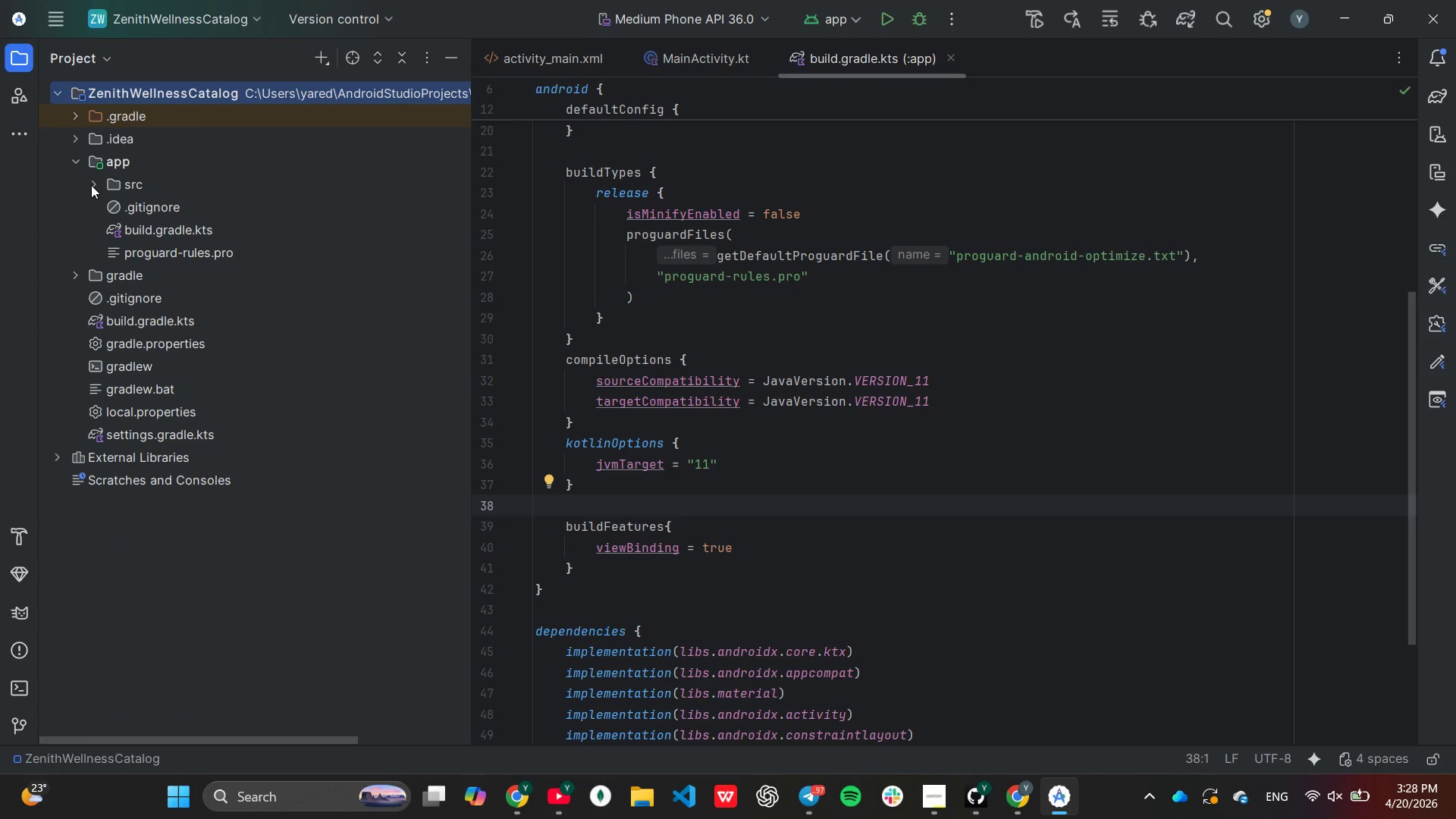 
wait(5.2)
 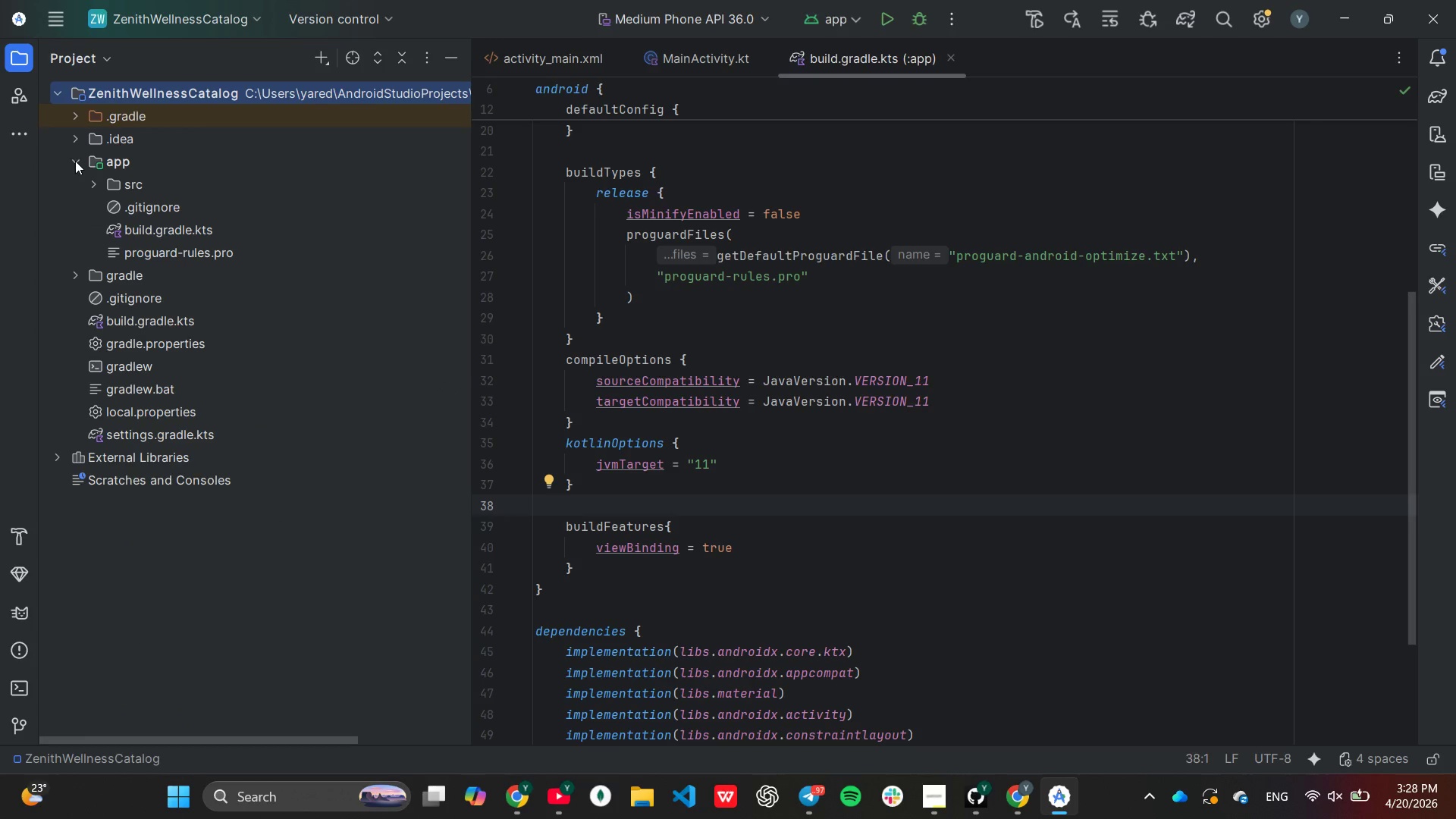 
left_click([89, 184])
 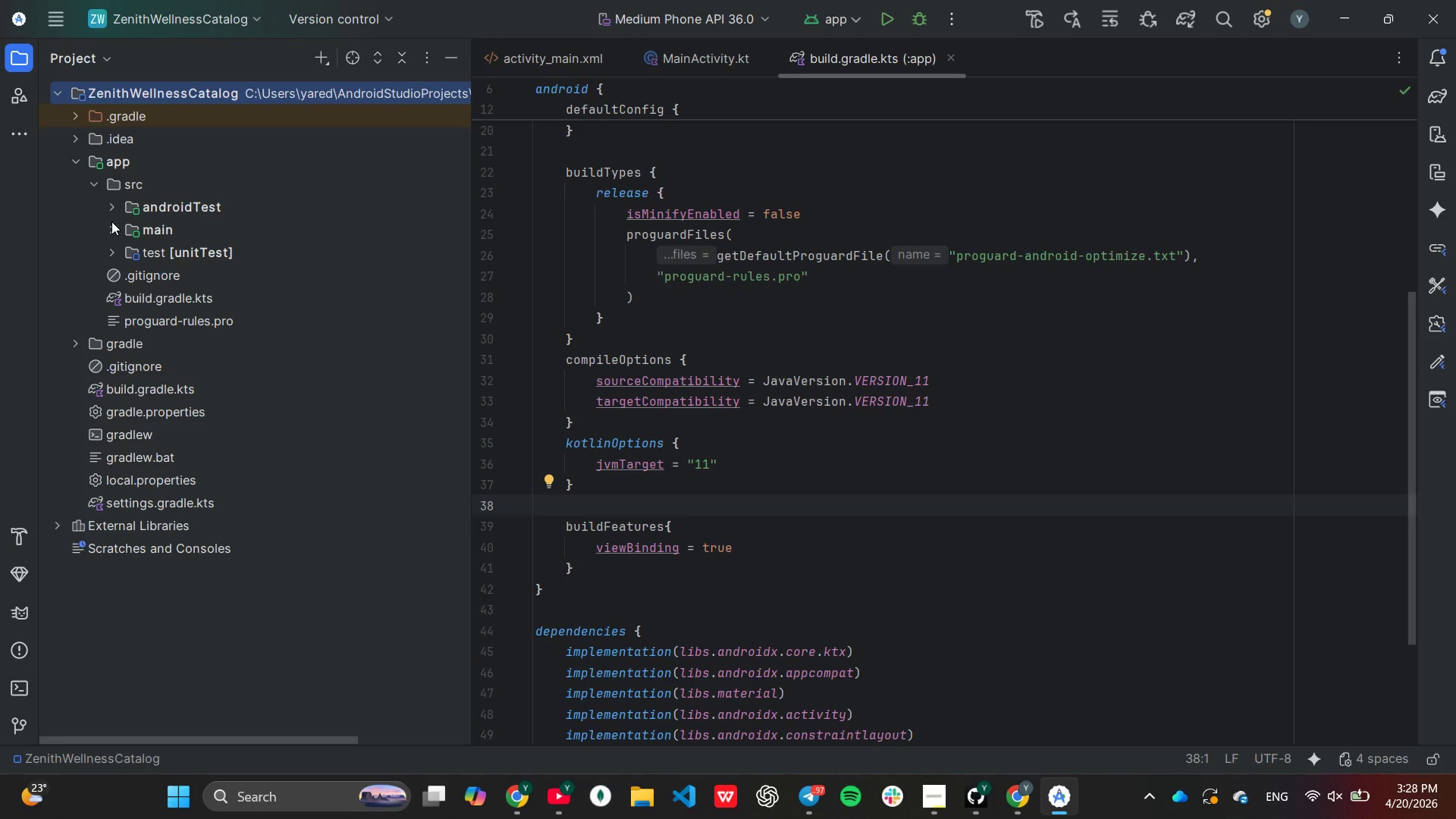 
left_click([116, 228])
 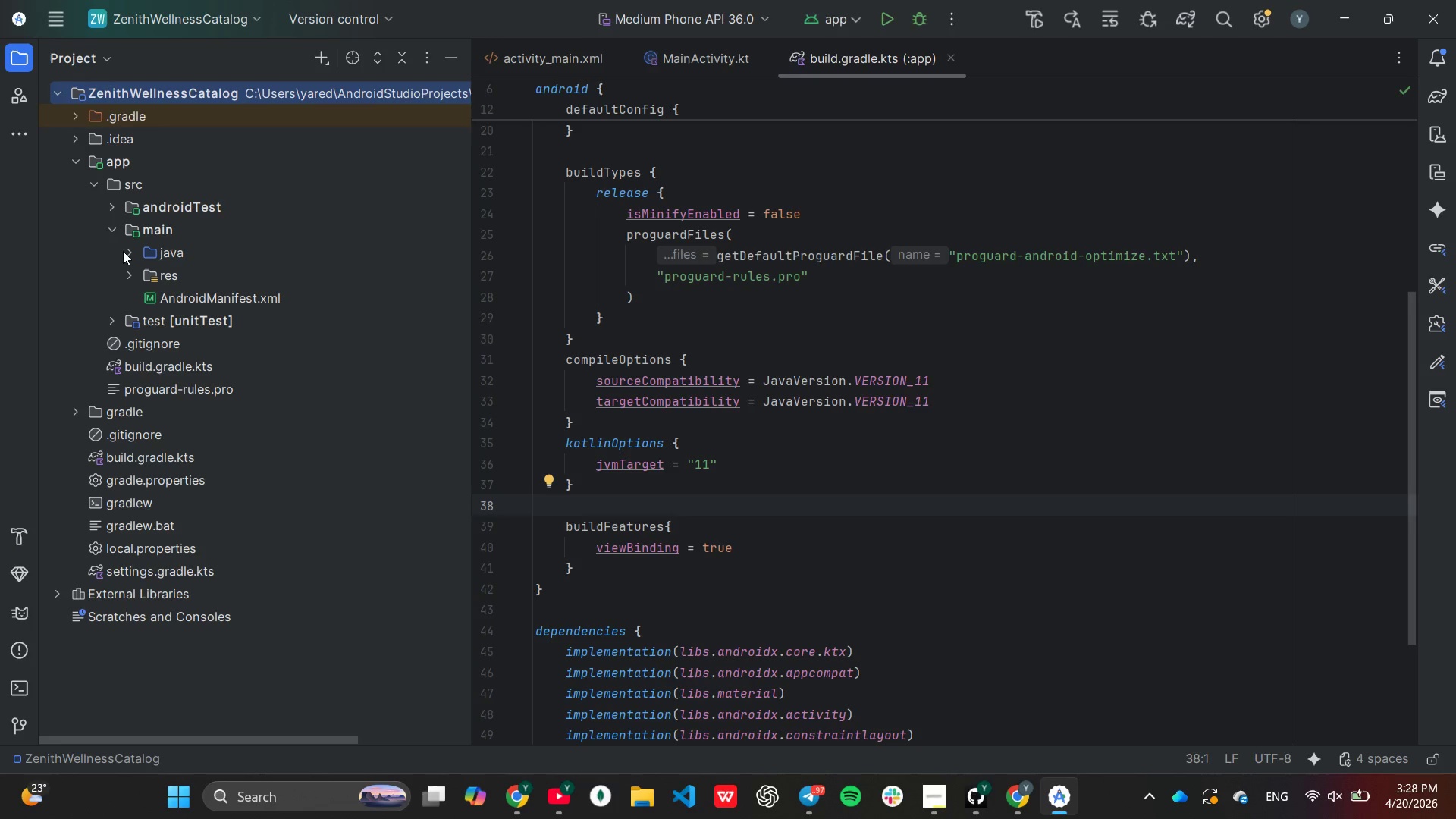 
left_click([126, 253])
 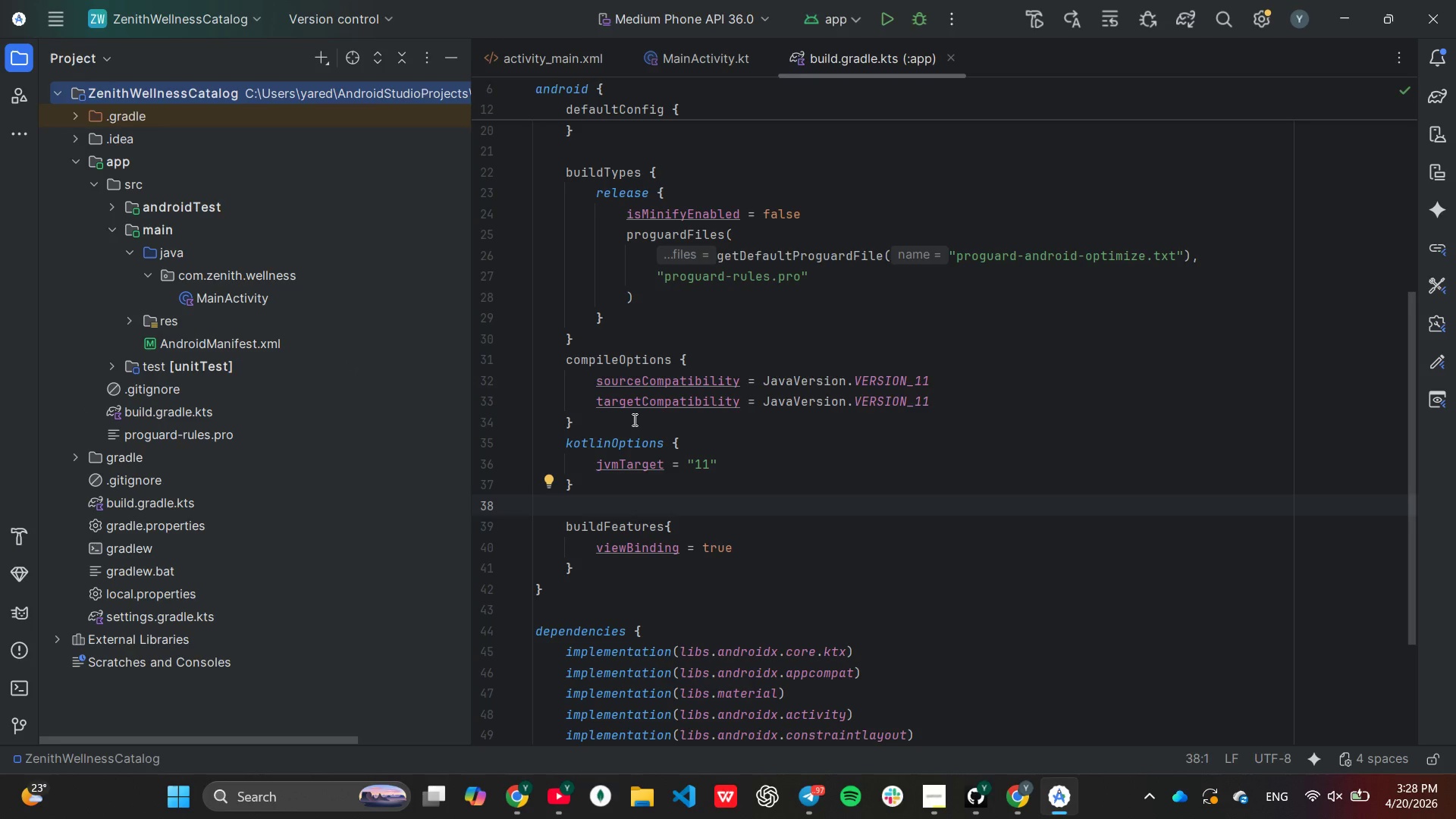 
wait(9.11)
 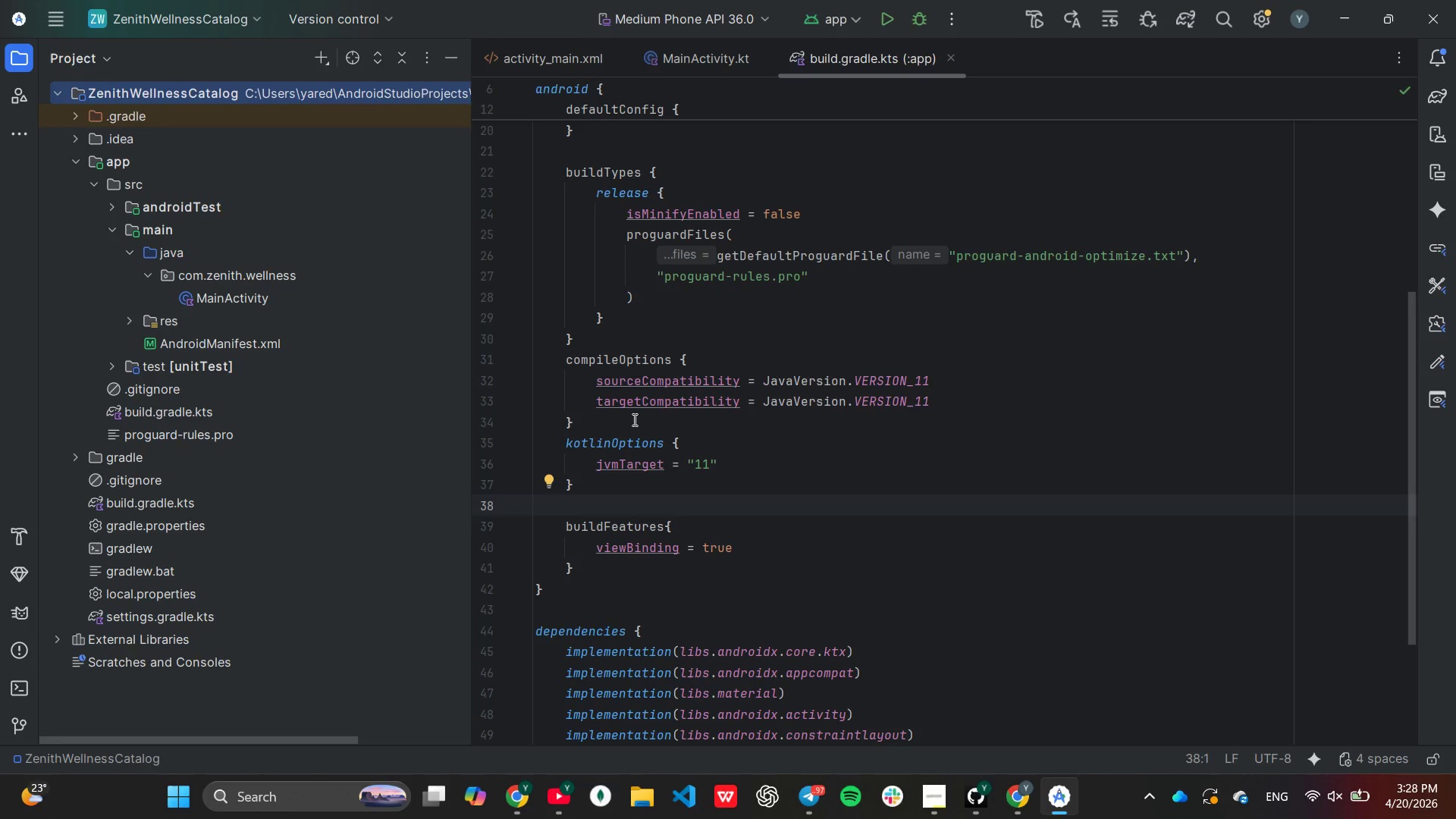 
type(cd ap)
key(Tab)
type(sr)
key(Tab)
type(m)
key(Tab)
type(j)
key(Tab)
type(co)
key(Tab)
type(ze)
key(Tab)
type(we)
key(Tab)
 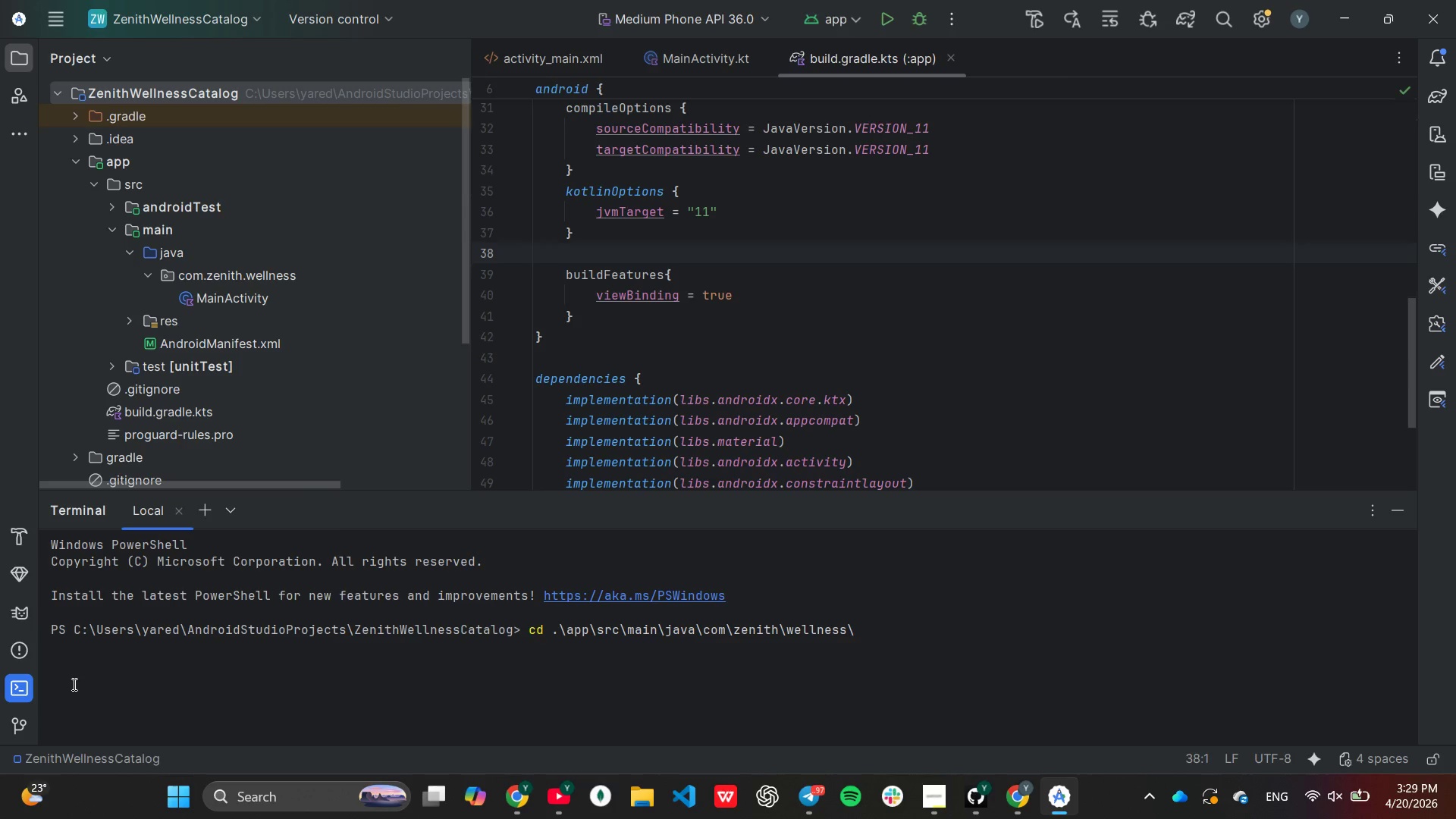 
key(Enter)
 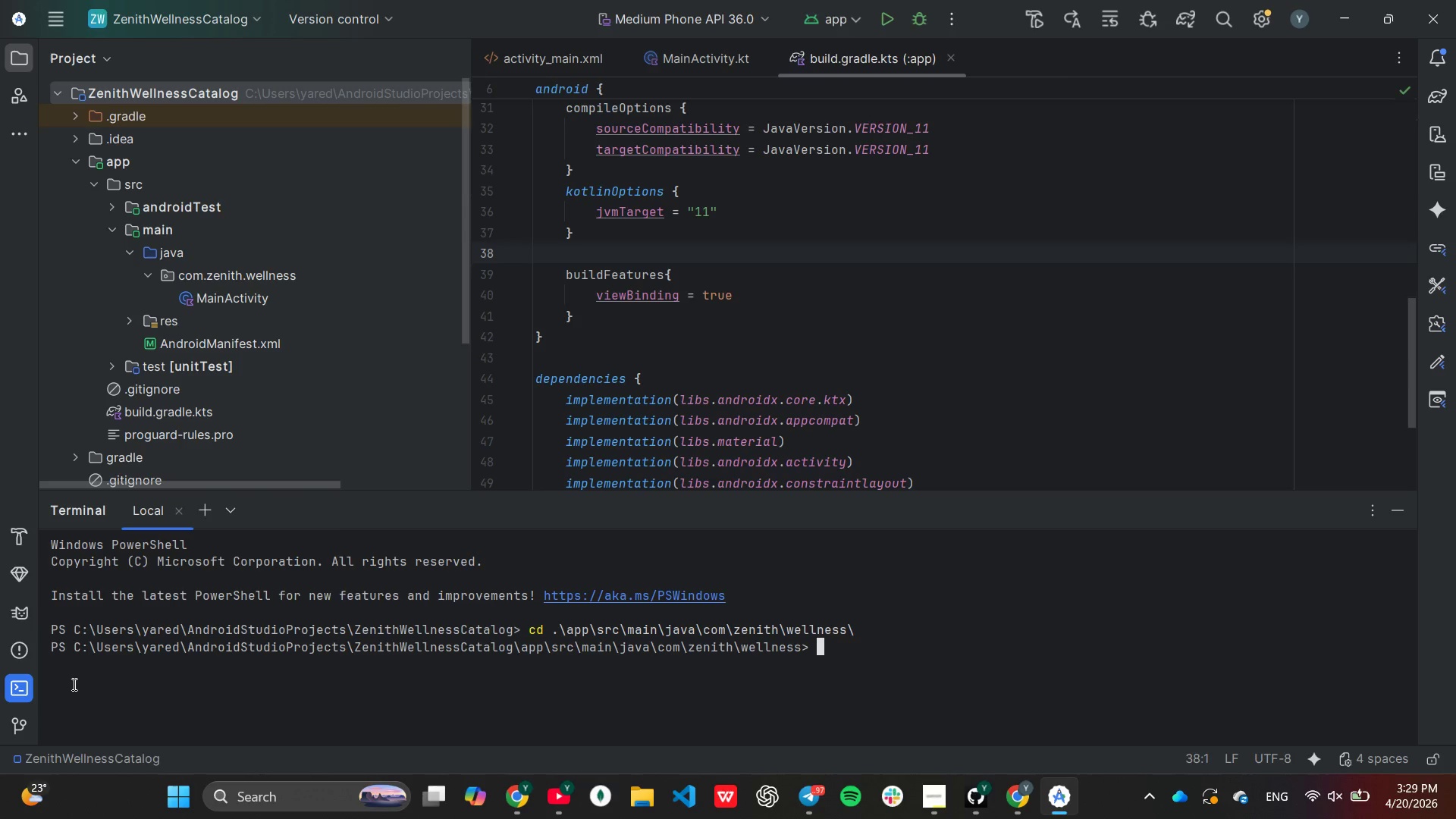 
type(mkdir data, ui, utils)
 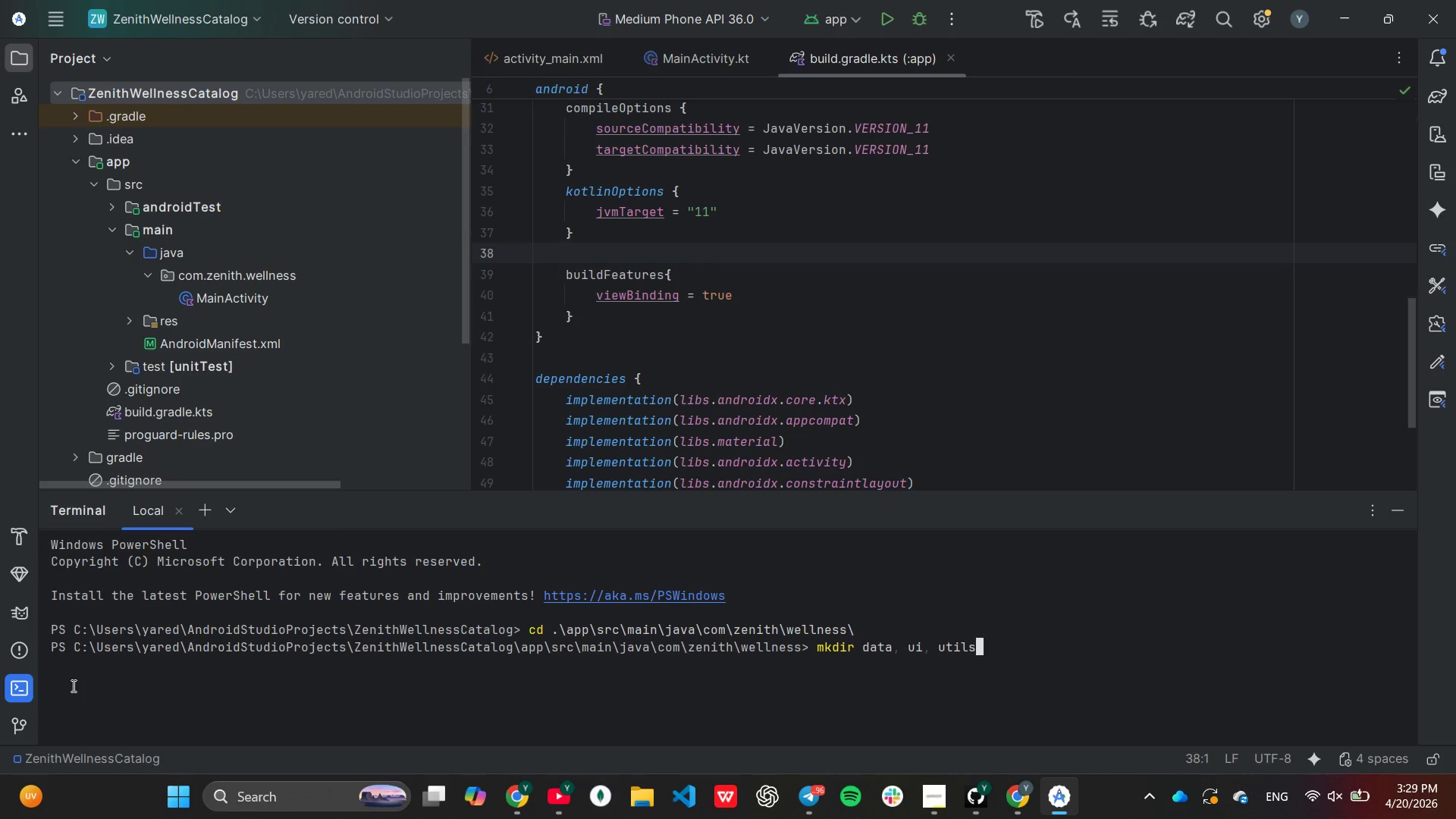 
wait(5.41)
 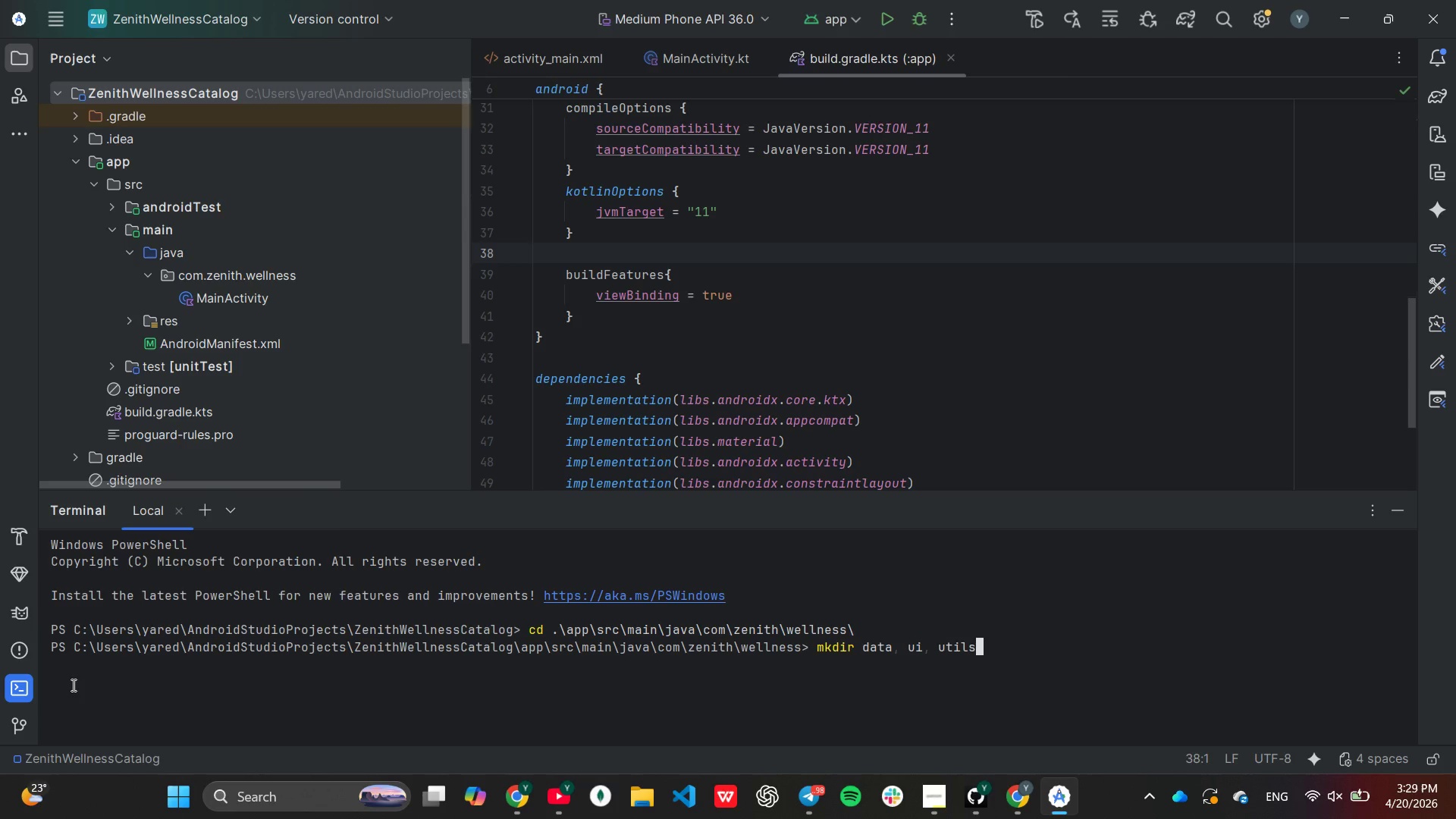 
key(Enter)
 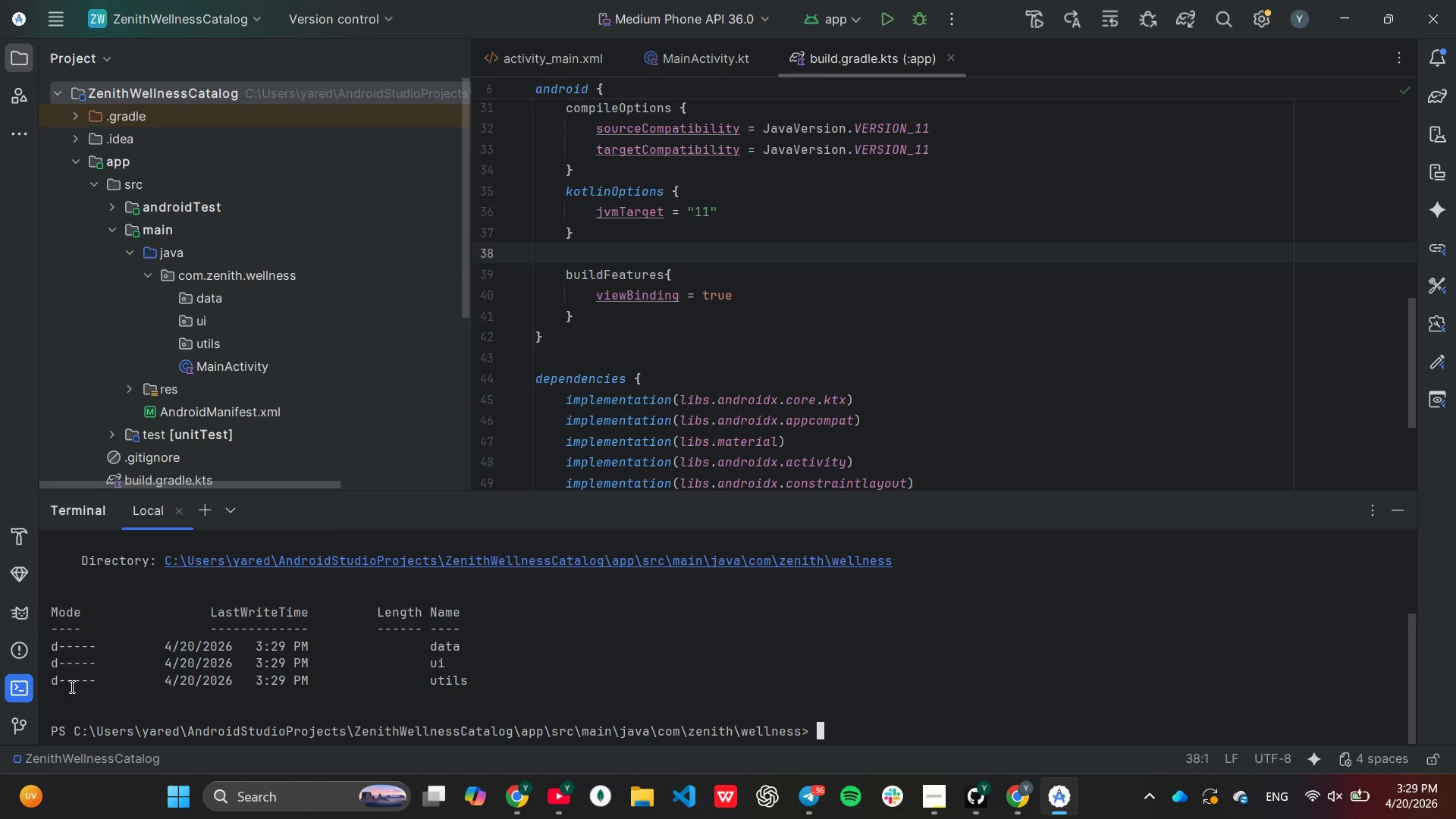 
type(cd ui; mkdir adapter)
 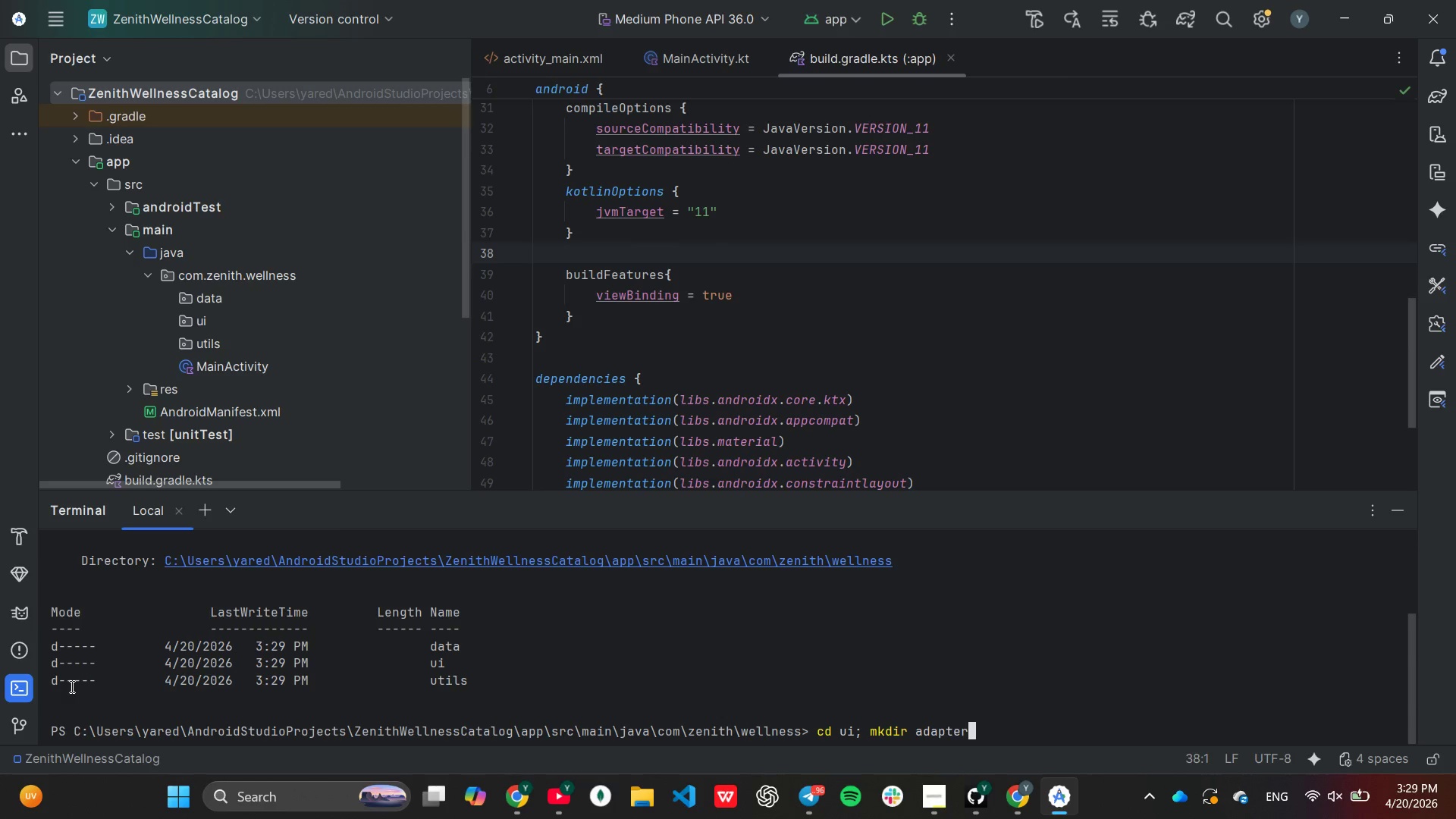 
key(Enter)
 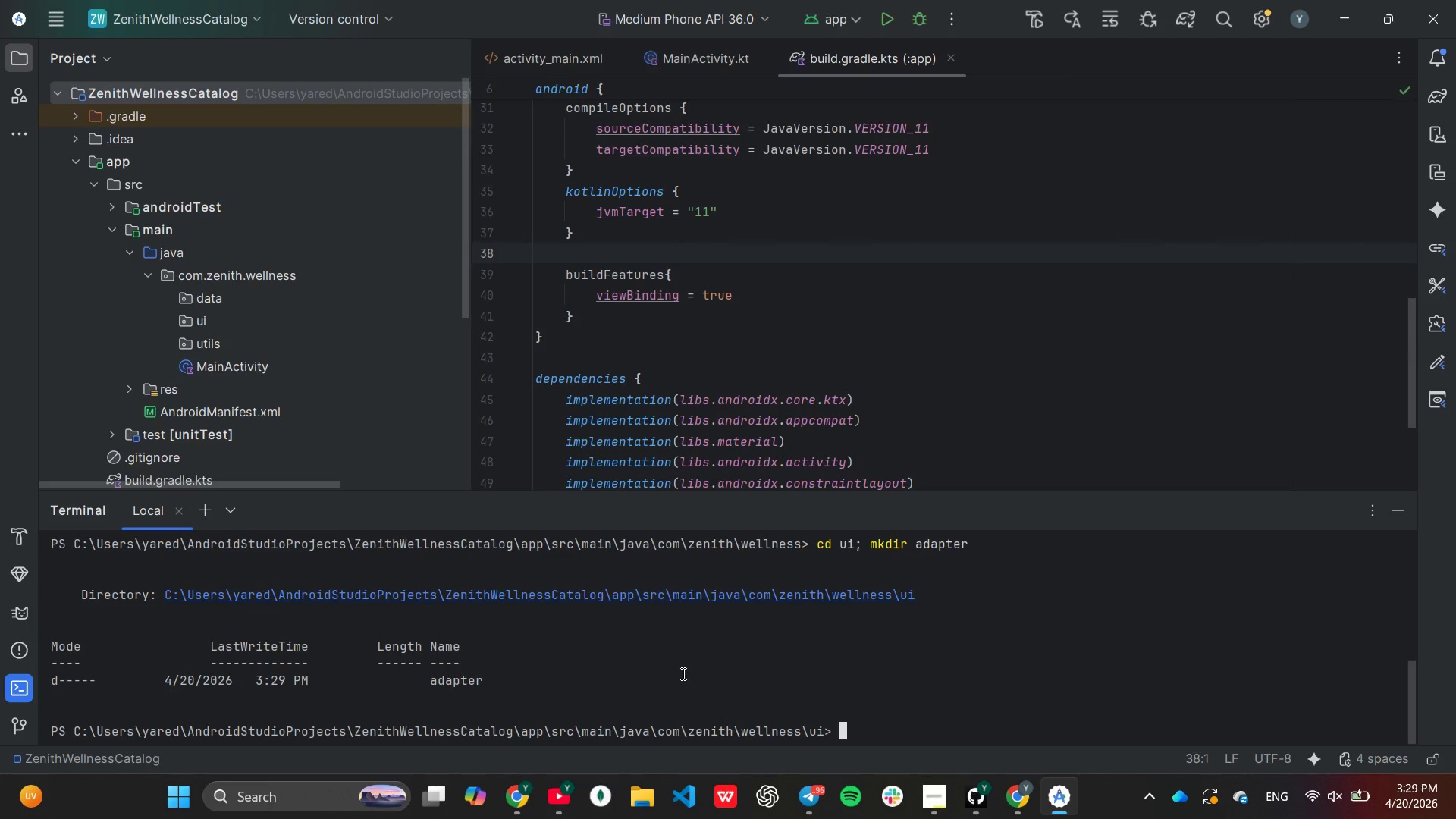 
wait(5.84)
 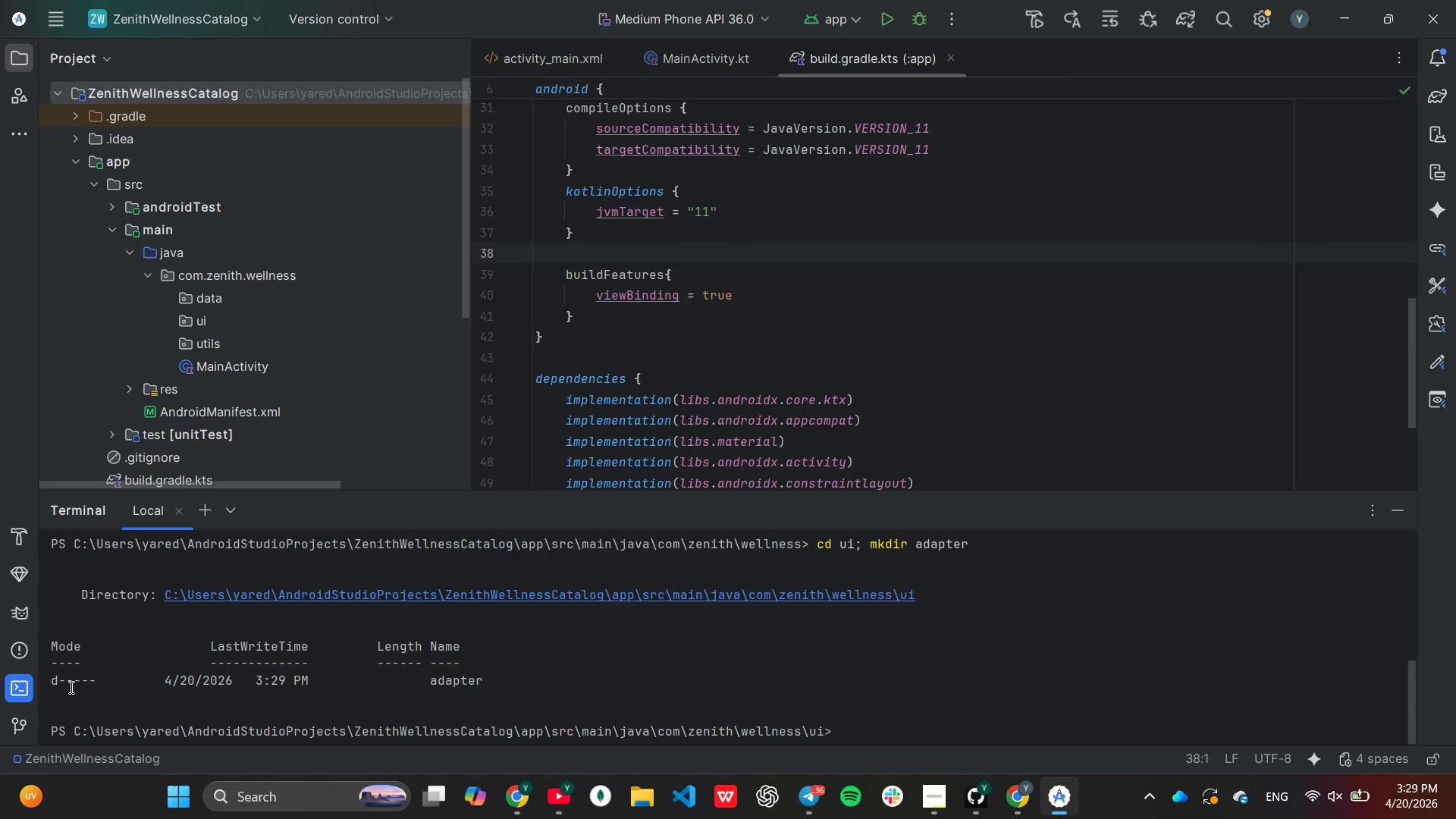 
left_click([231, 316])
 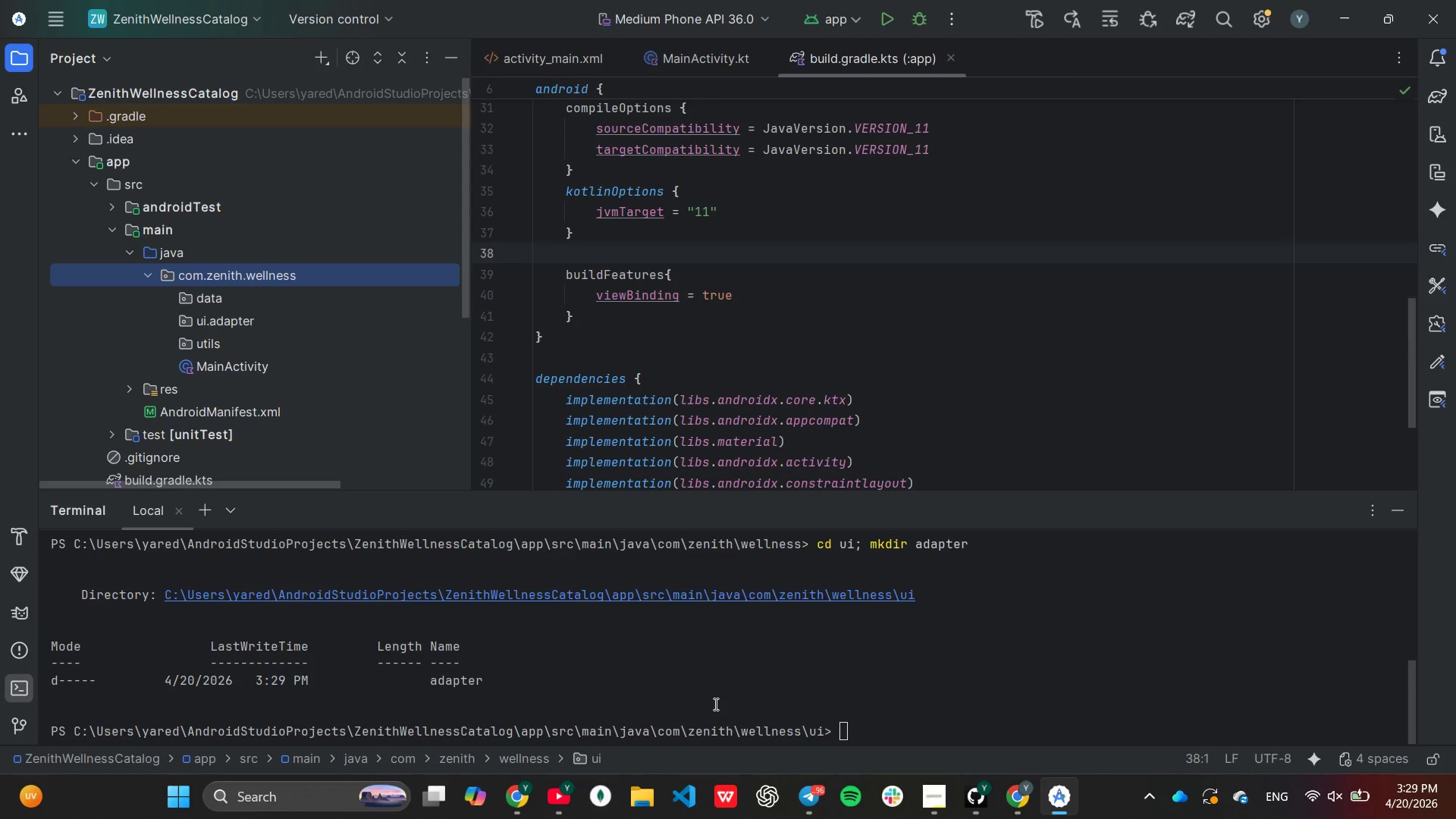 
wait(22.19)
 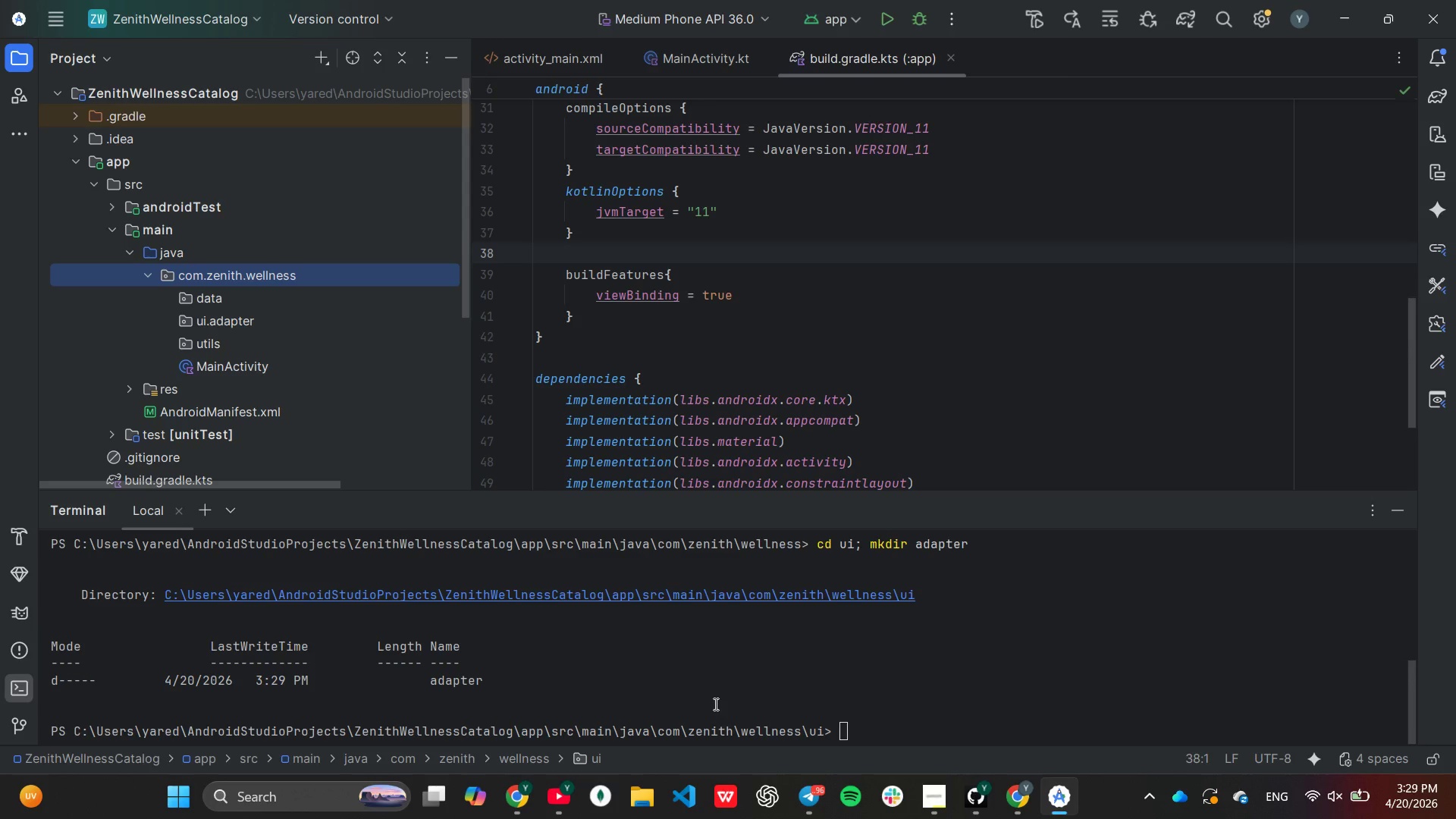 
right_click([198, 322])
 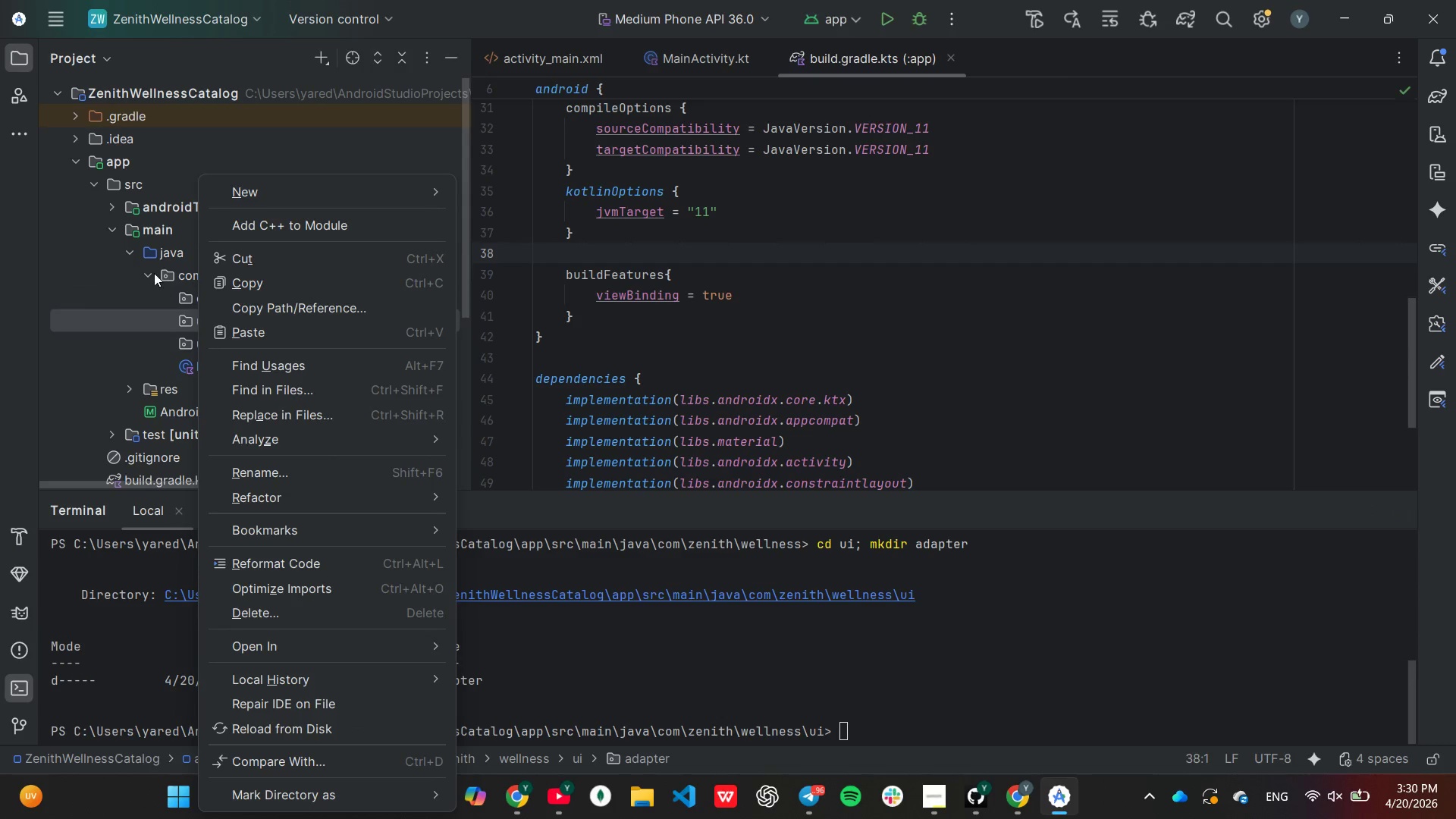 
left_click([158, 289])
 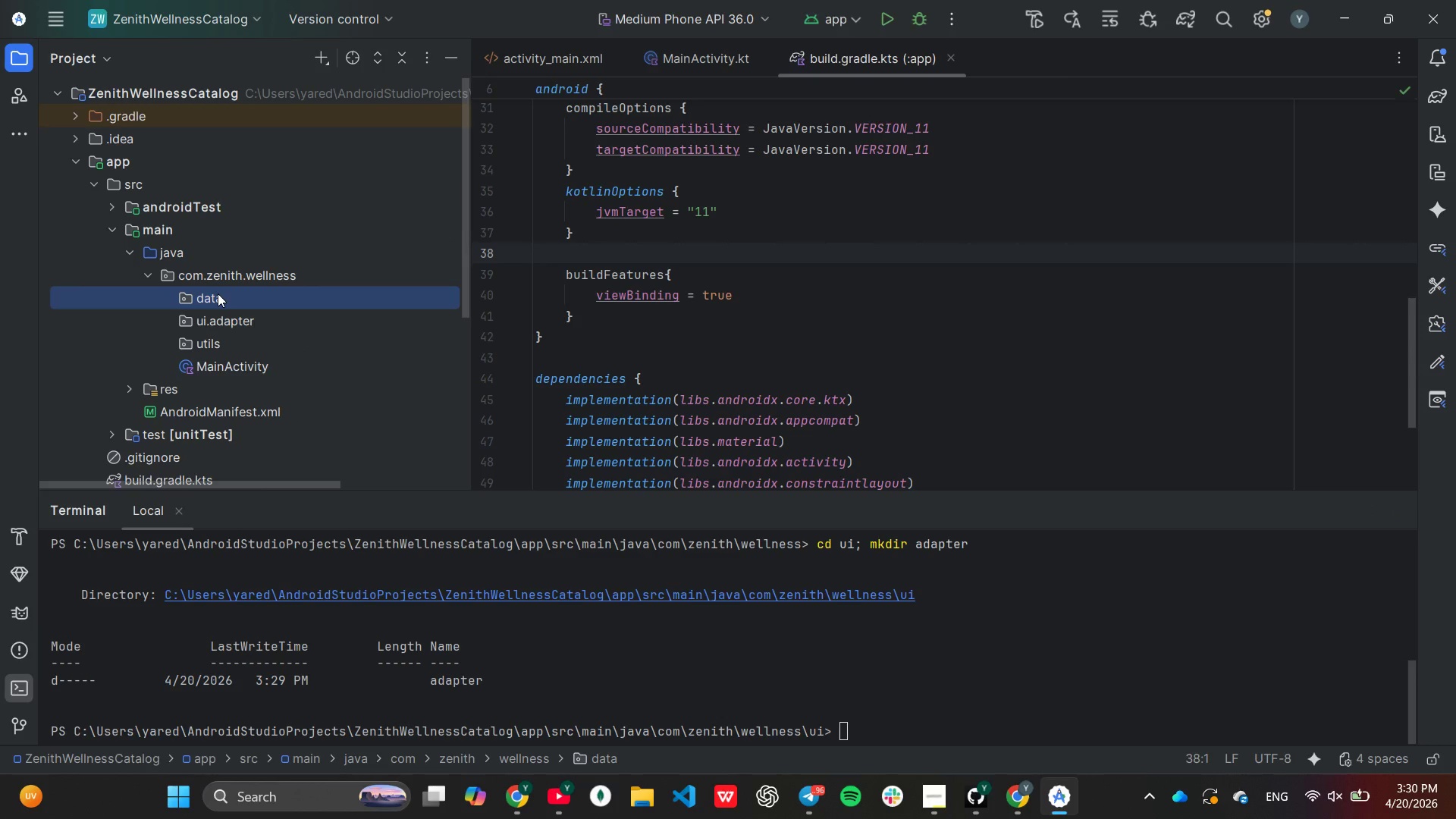 
right_click([218, 291])
 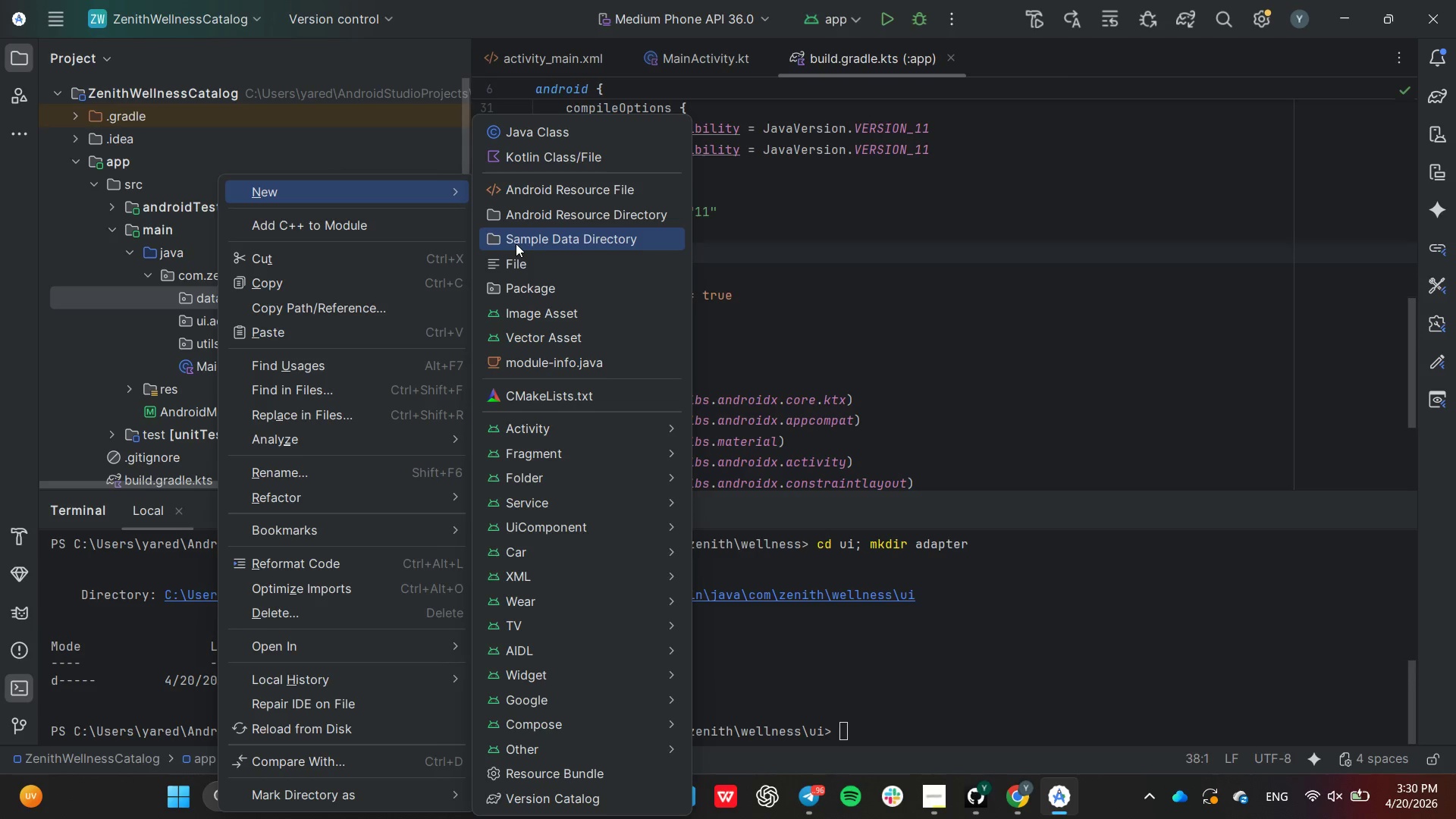 
left_click([557, 158])
 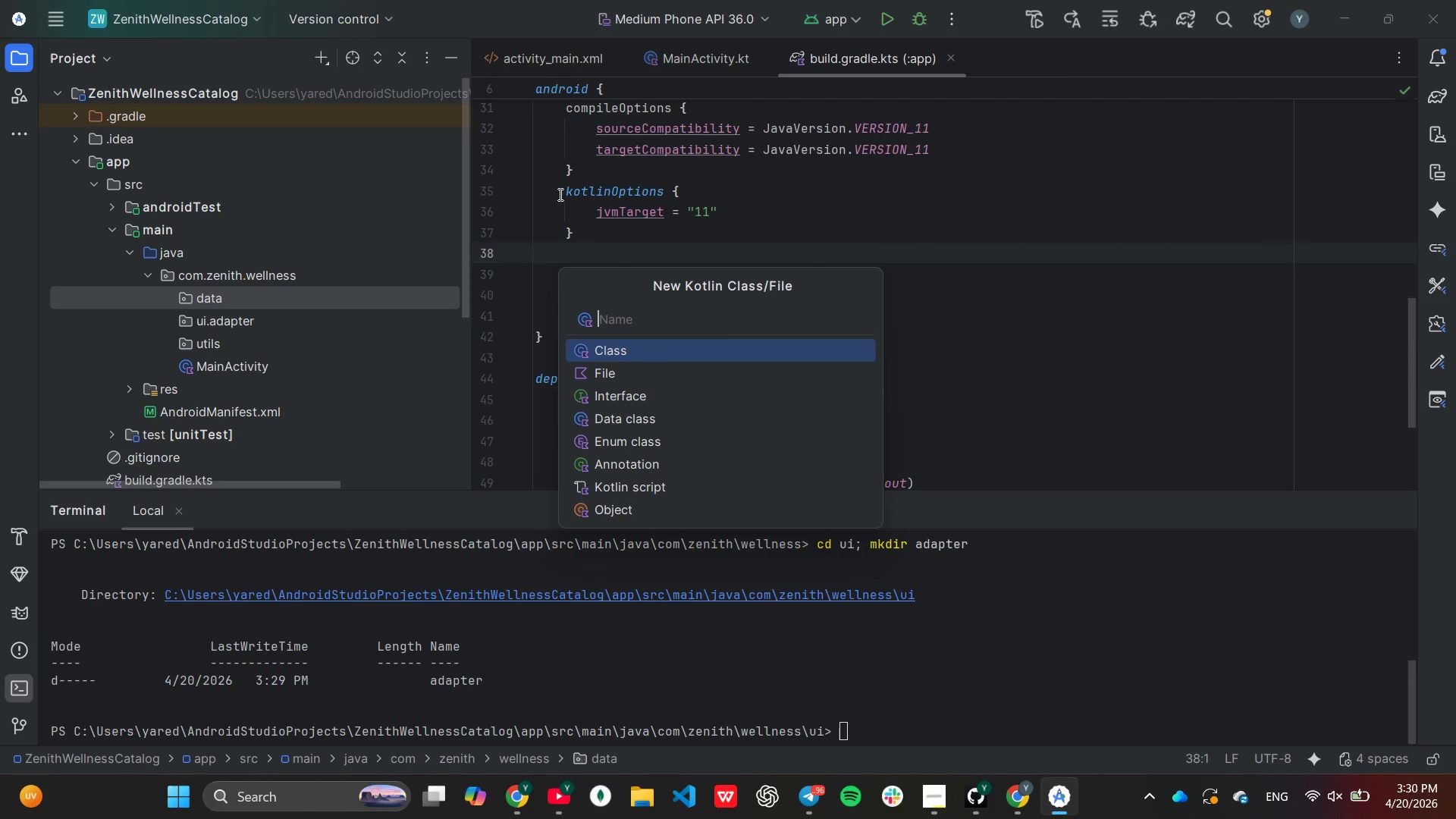 
type(Product)
 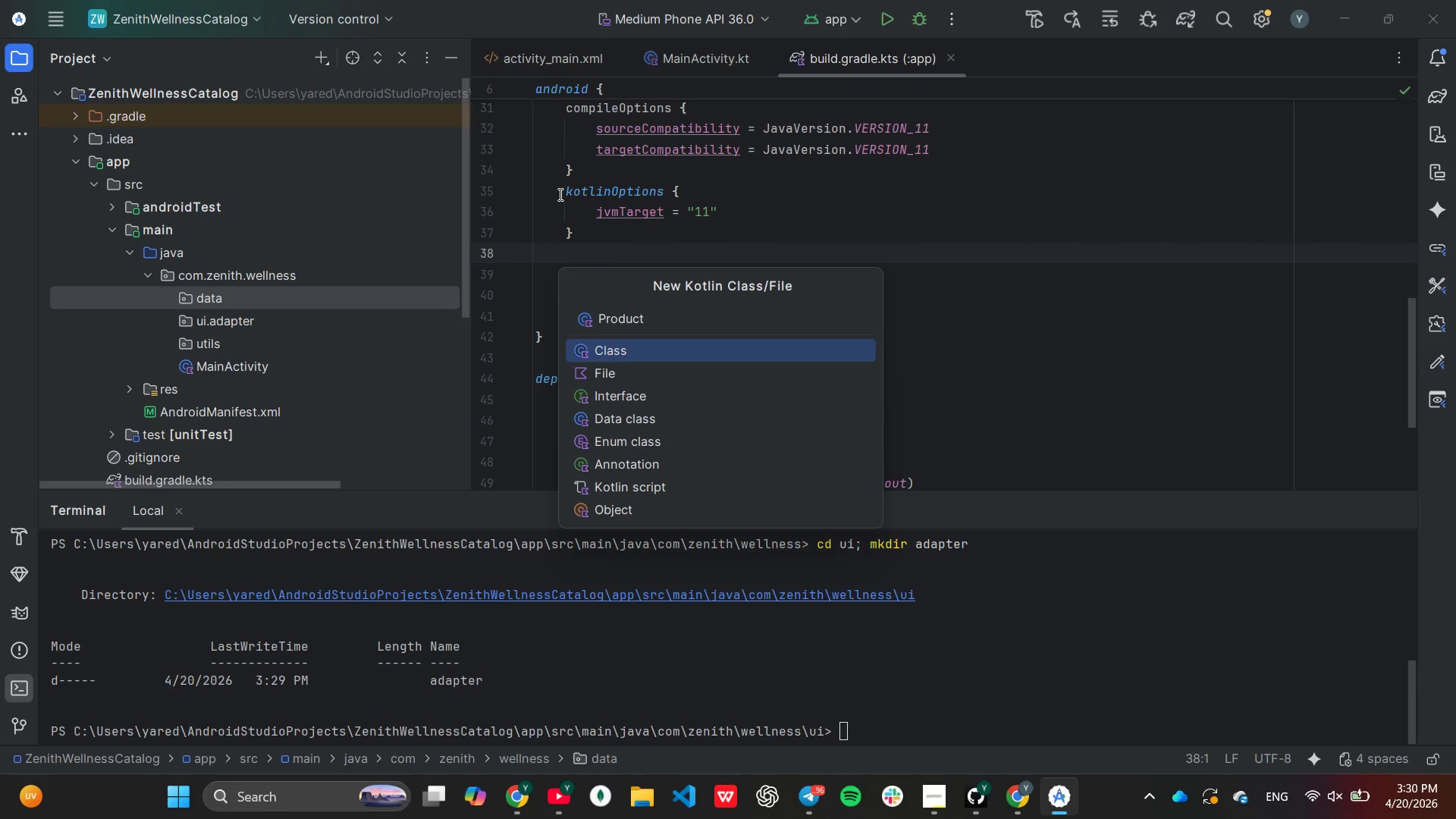 
key(Enter)
 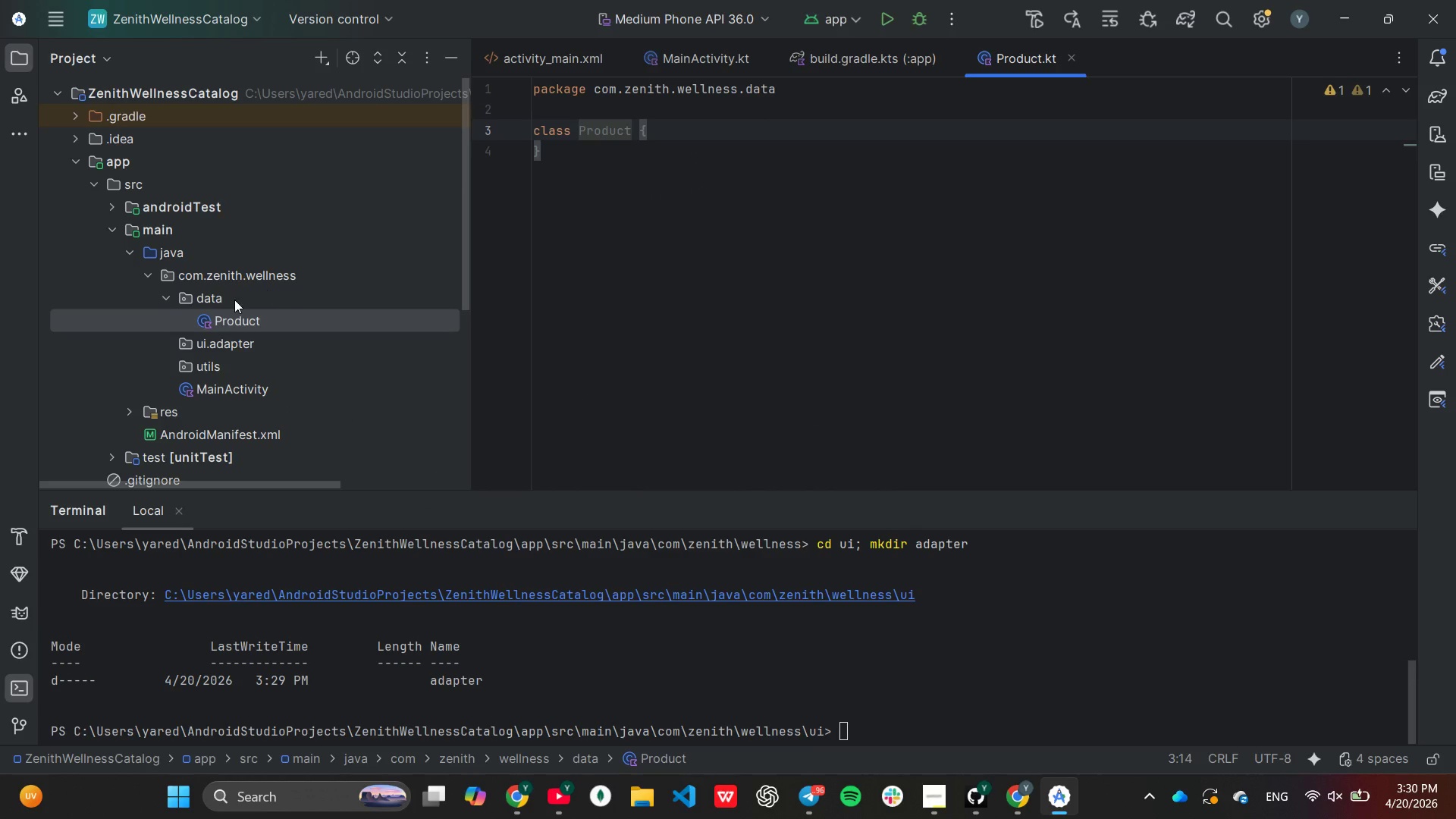 
left_click([231, 297])
 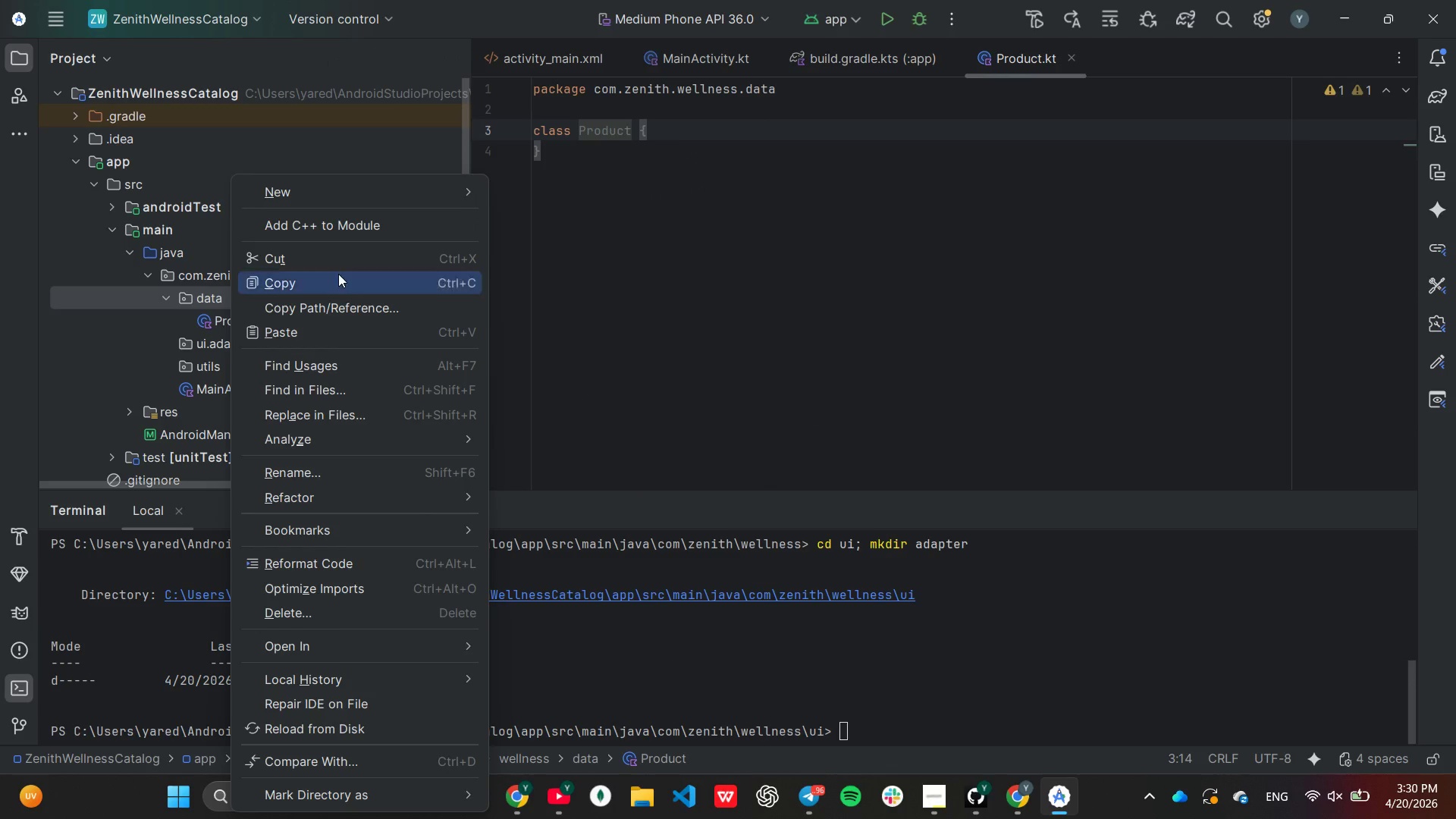 
right_click([231, 297])
 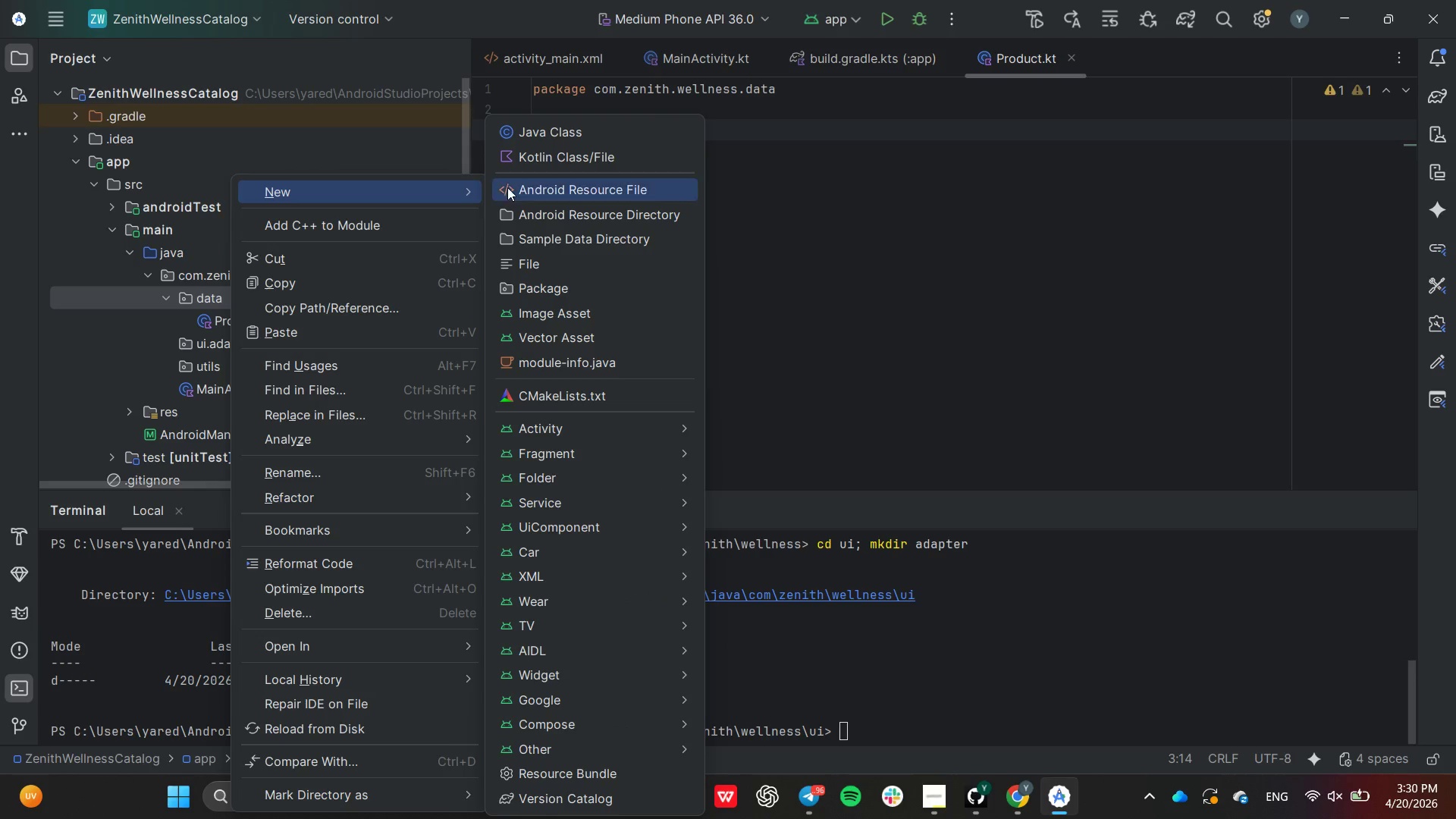 
left_click([549, 157])
 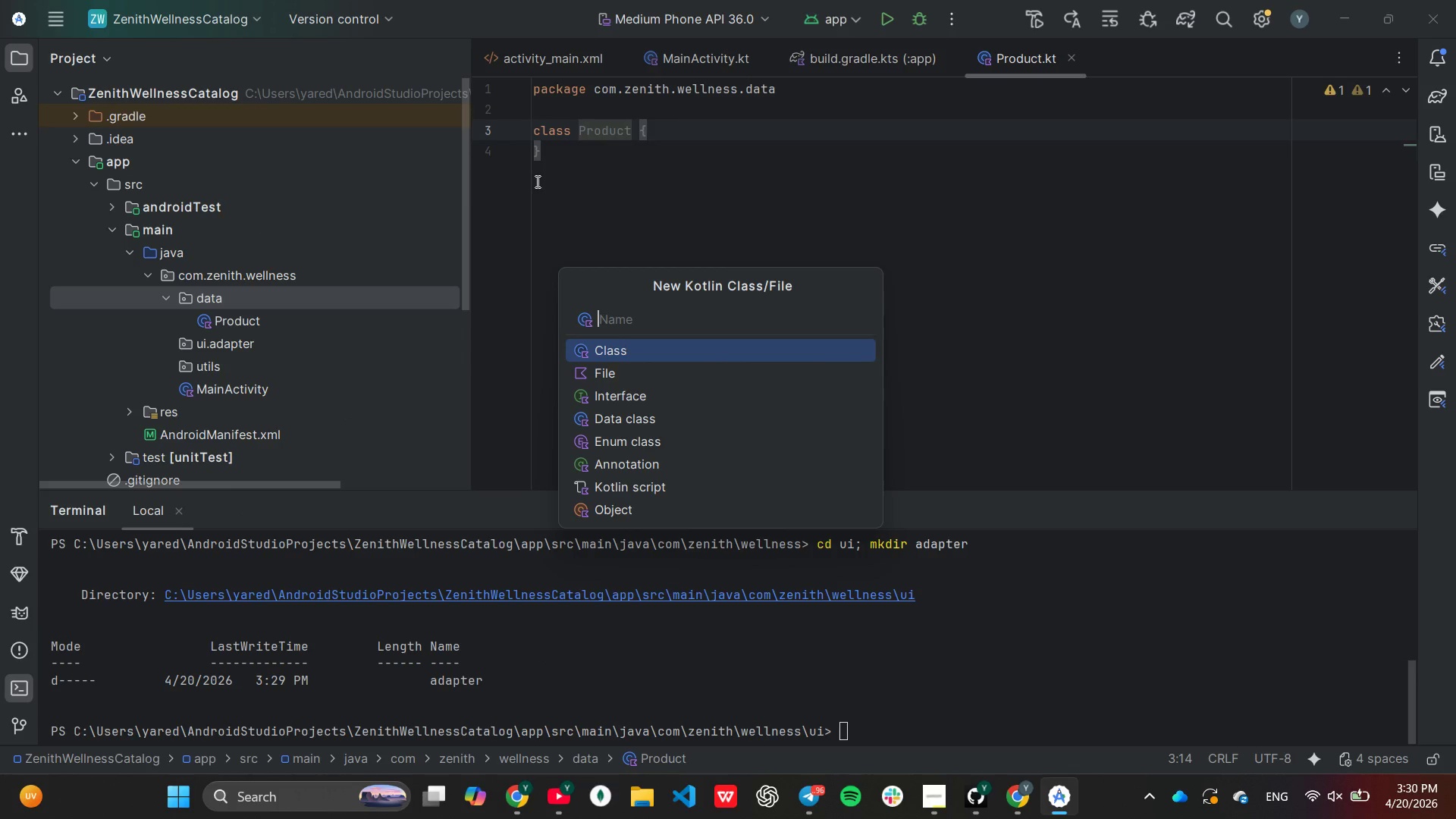 
type(ProductRepository)
 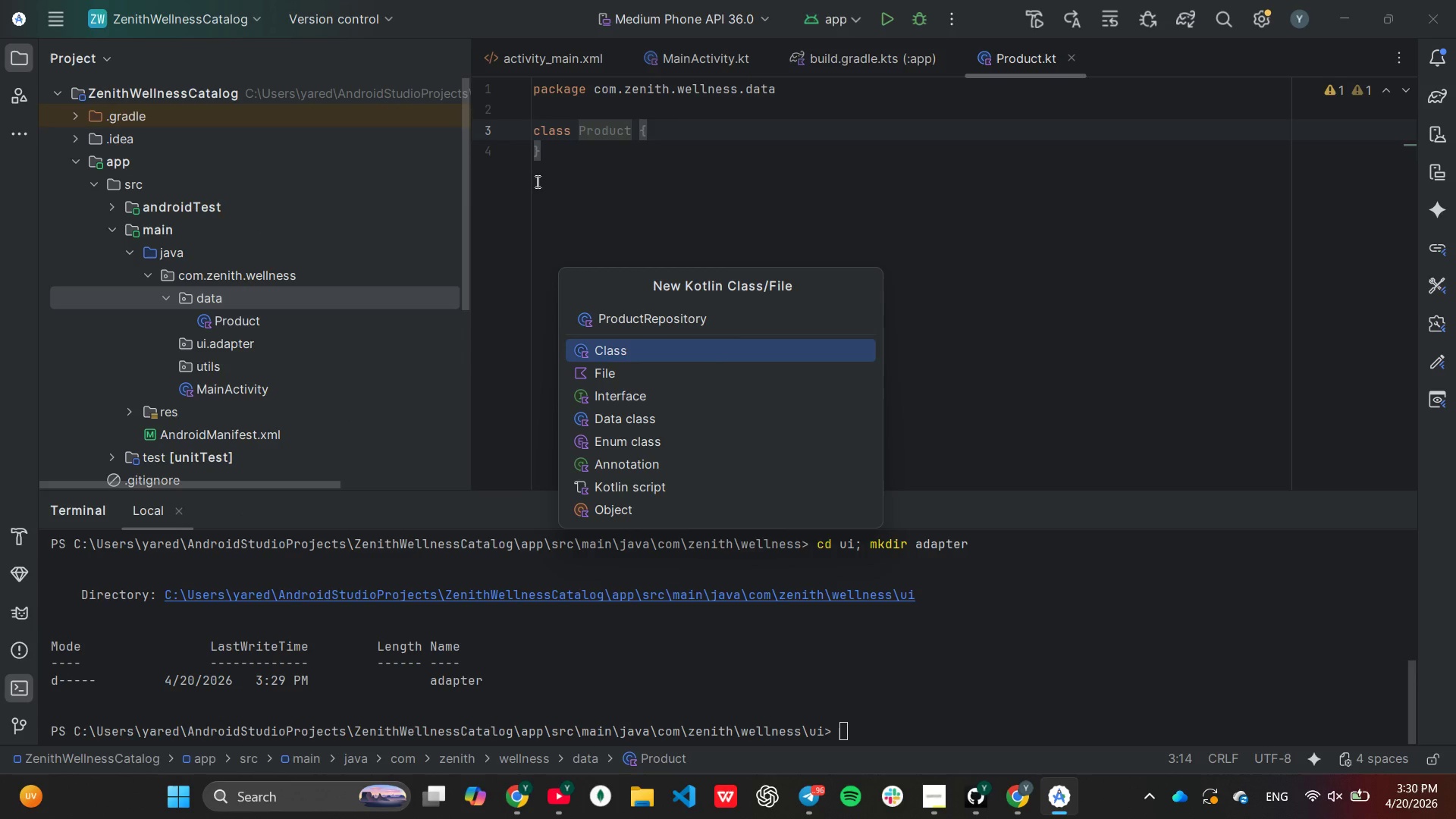 
key(Enter)
 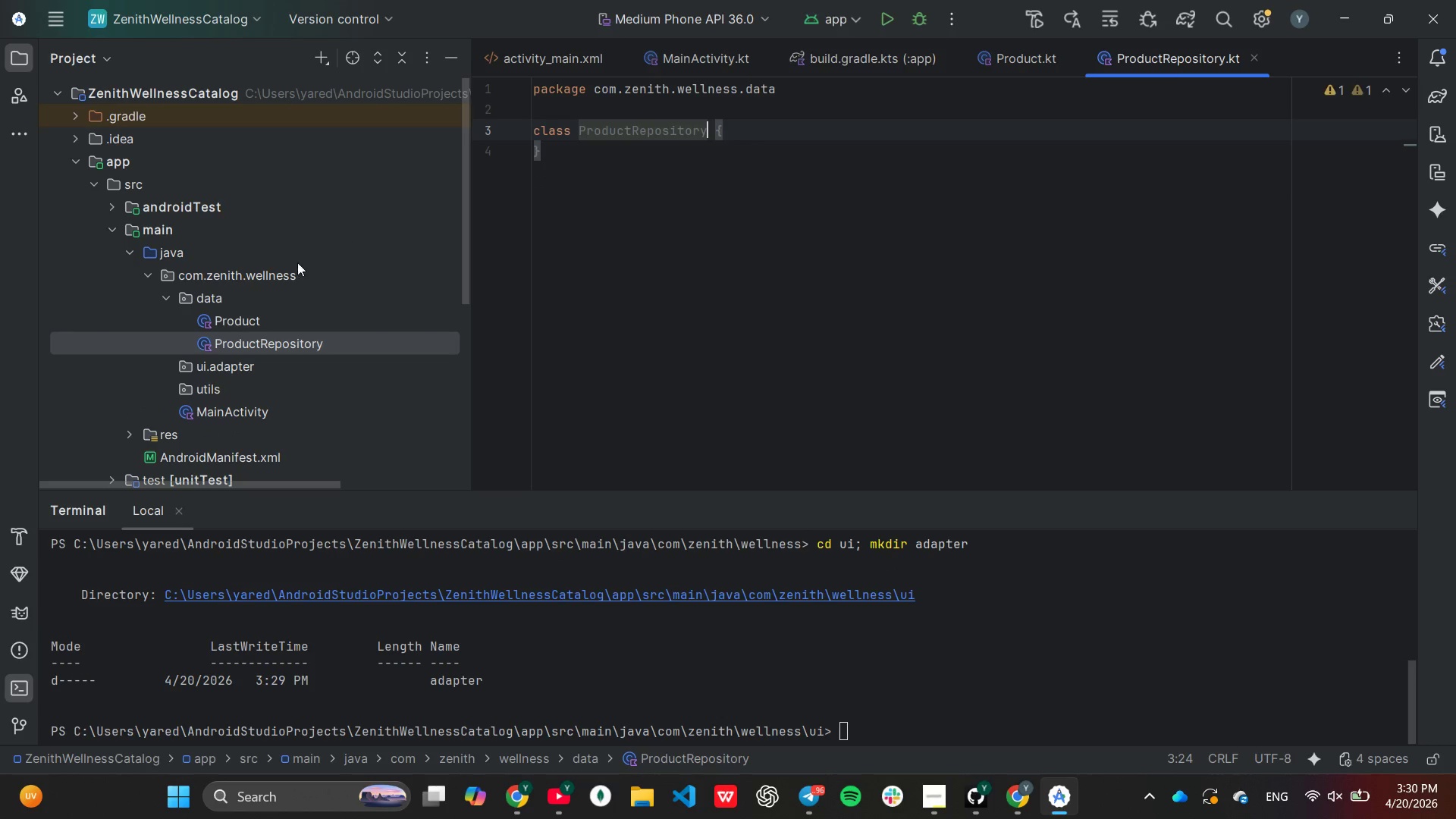 
scroll: coordinate [231, 296], scroll_direction: down, amount: 2.0
 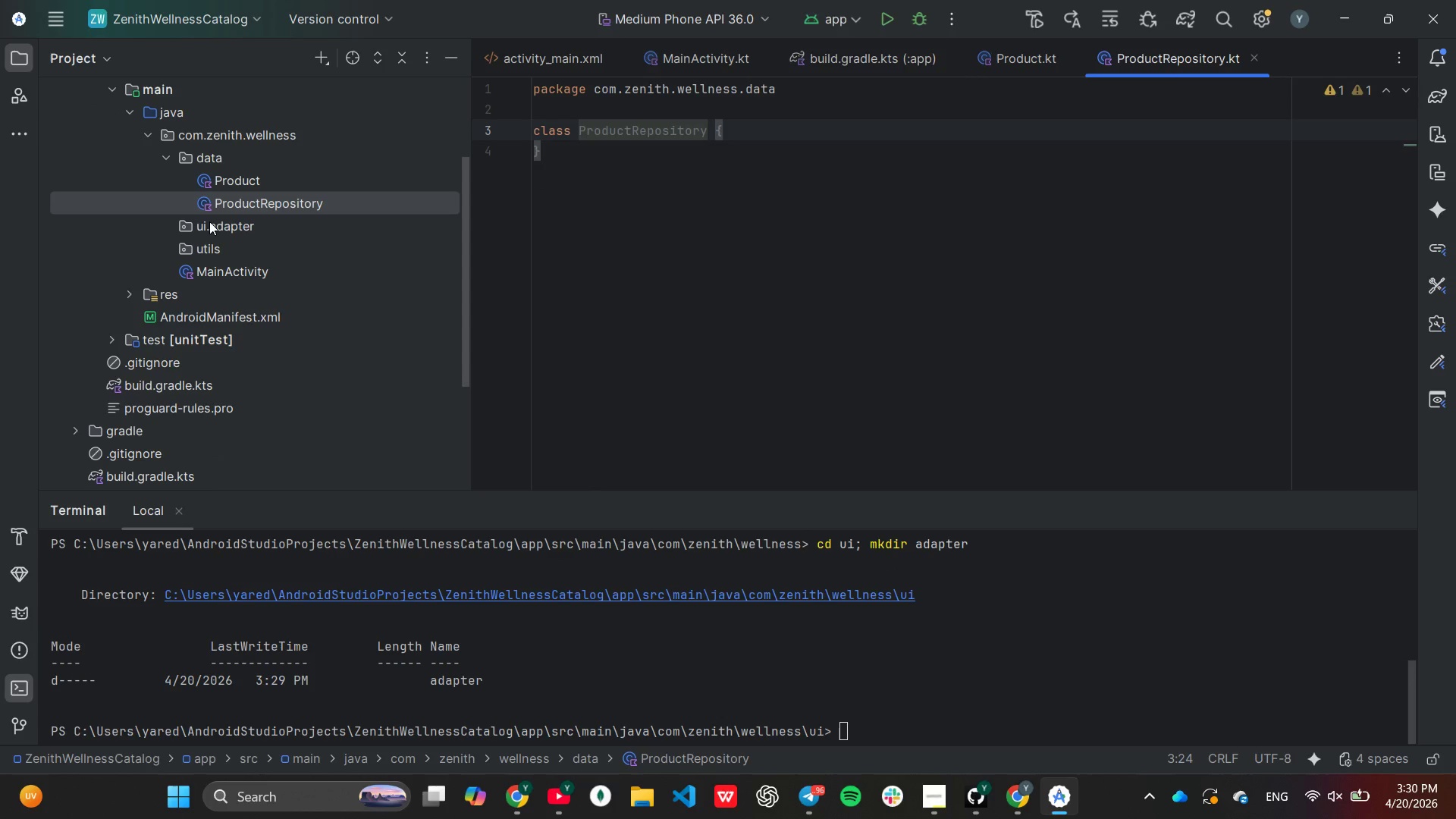 
right_click([198, 223])
 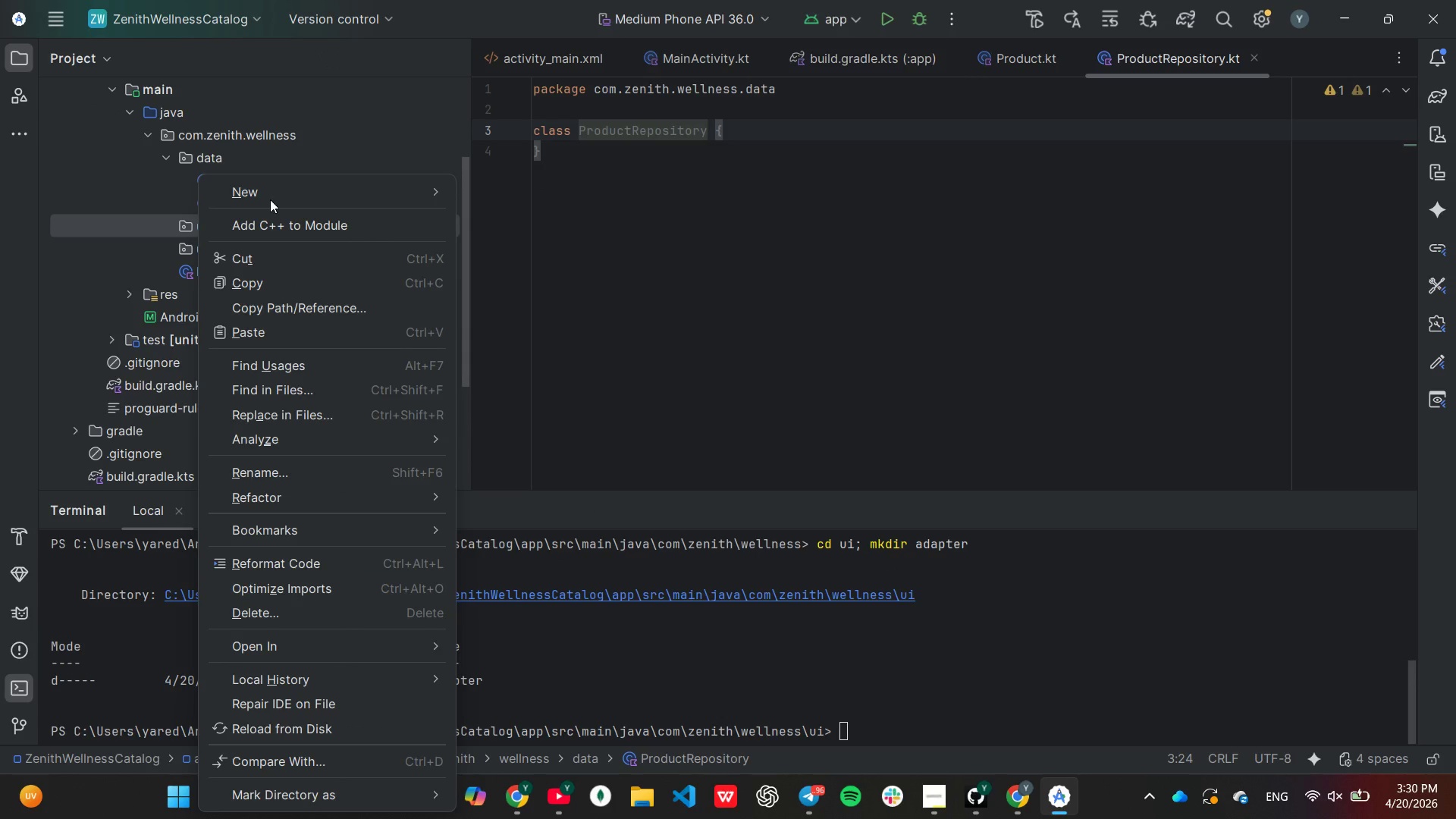 
left_click([198, 223])
 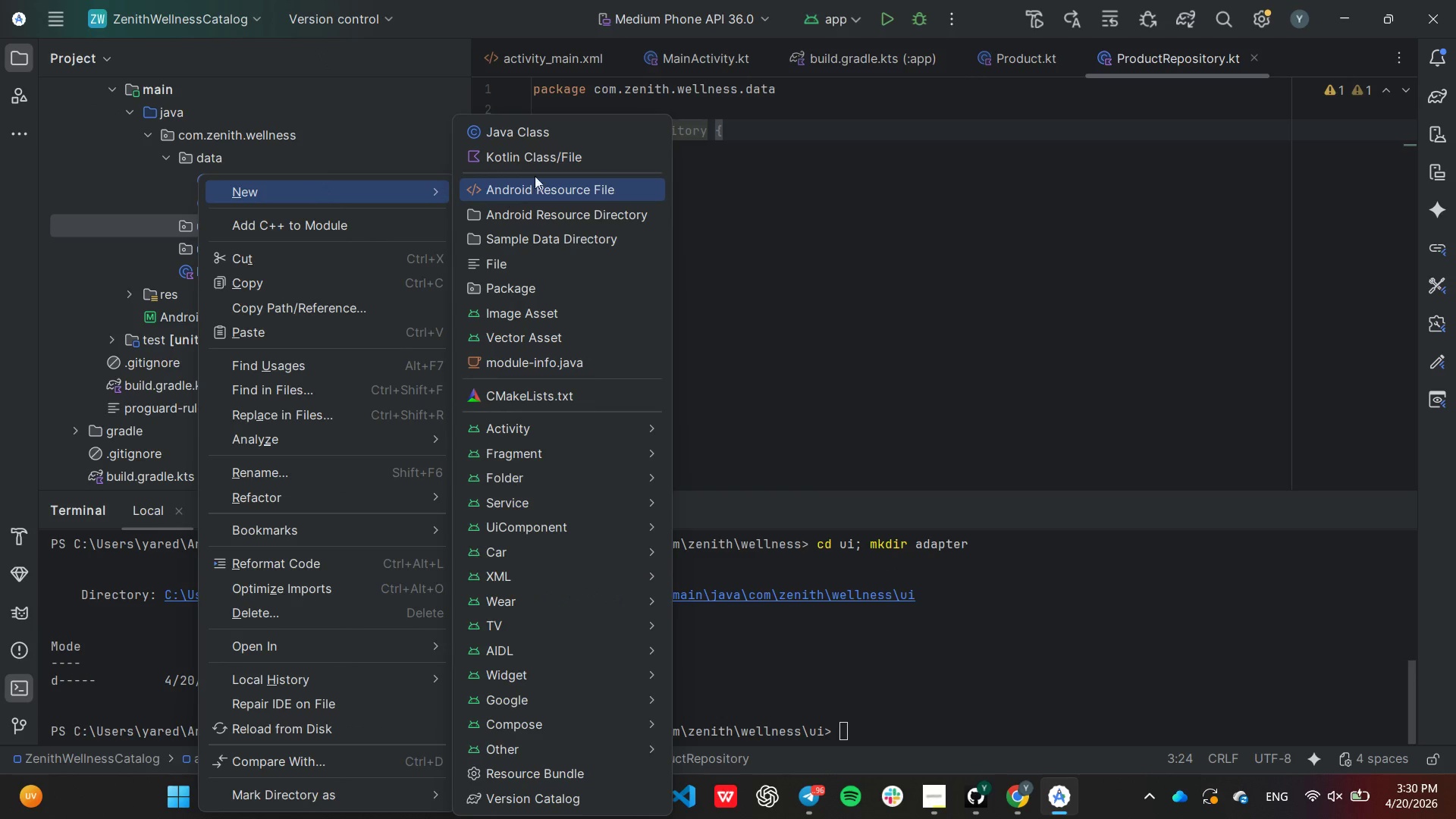 
left_click([557, 151])
 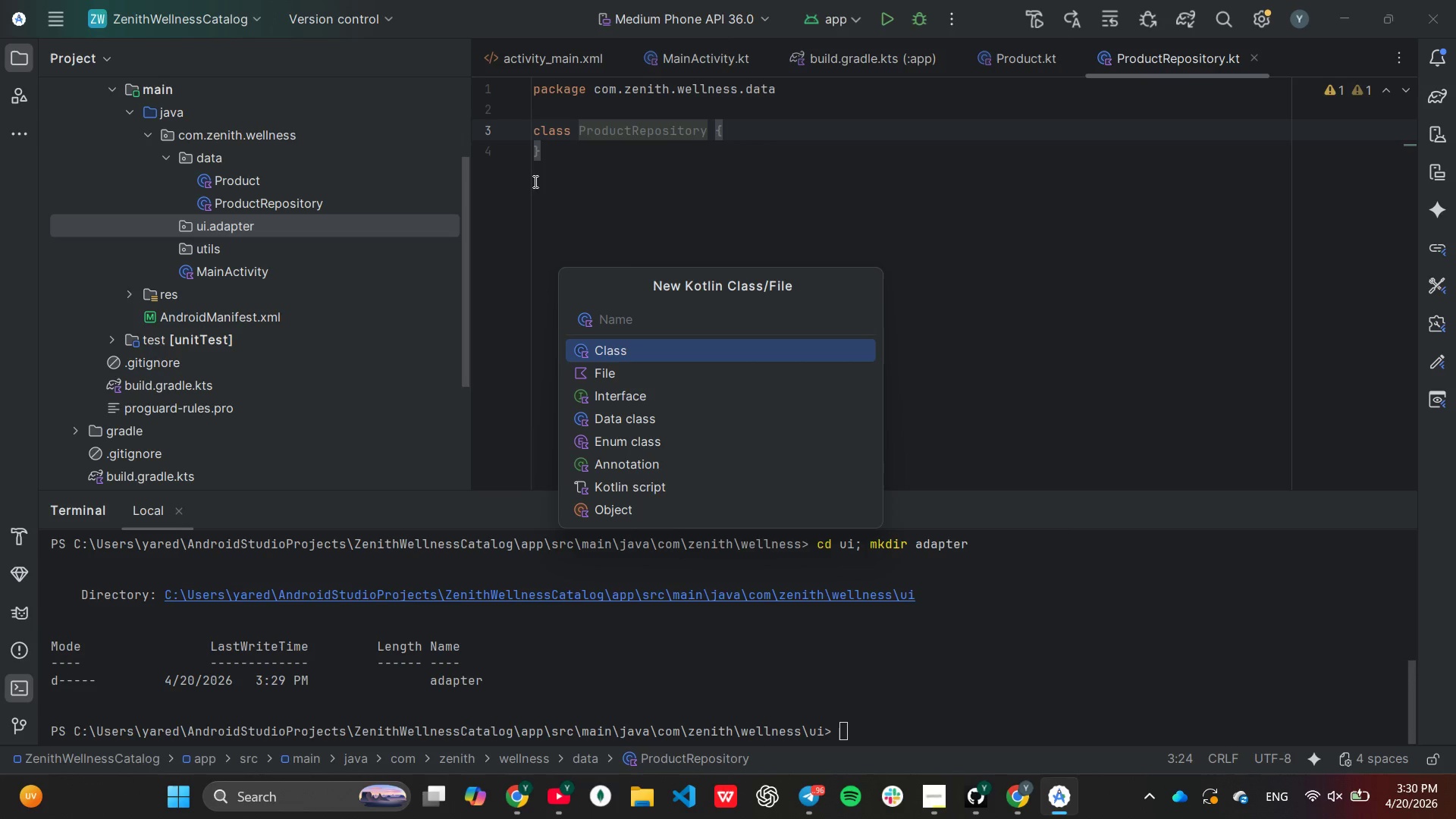 
type(CatalogActivity)
 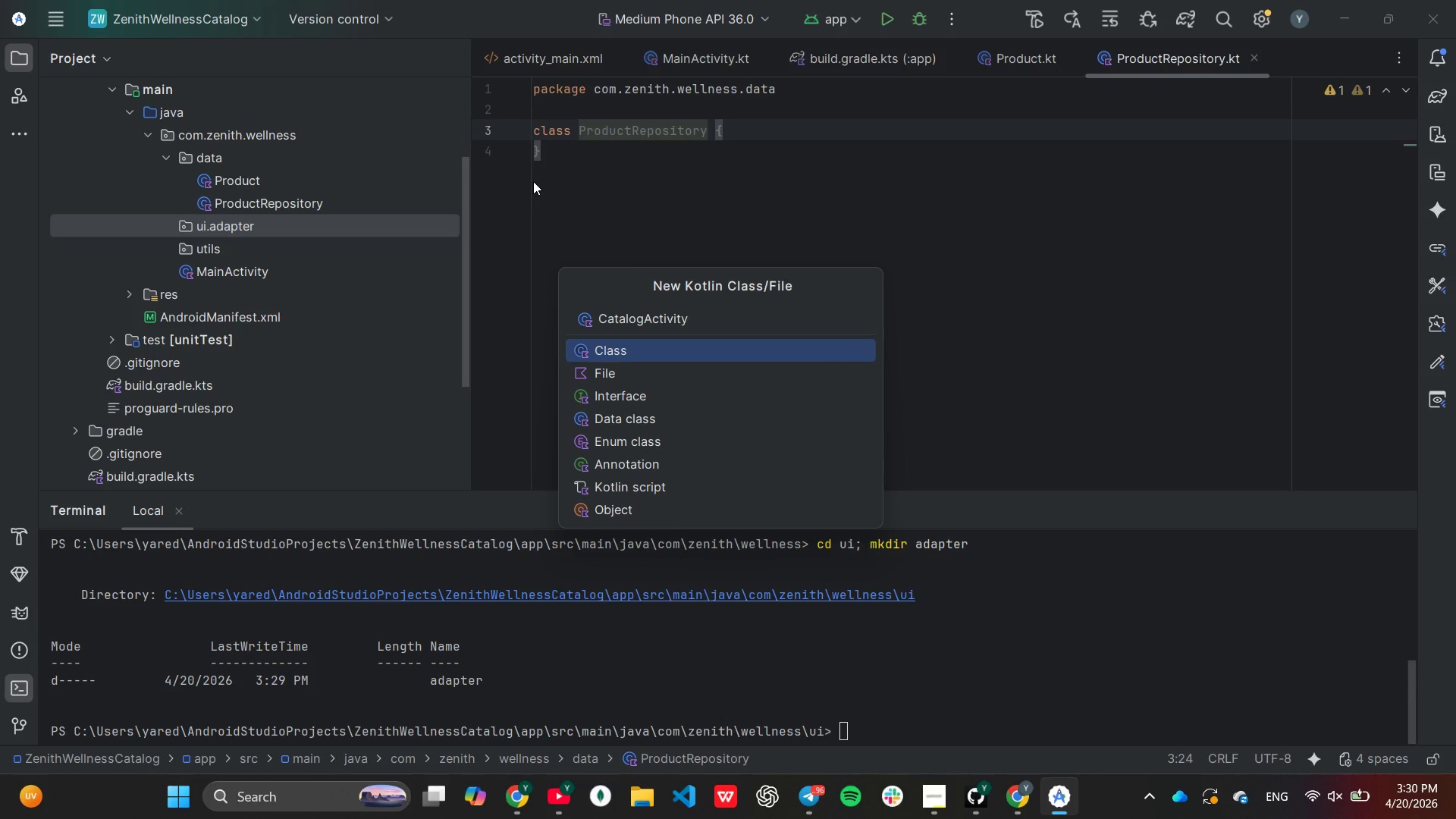 
key(Enter)
 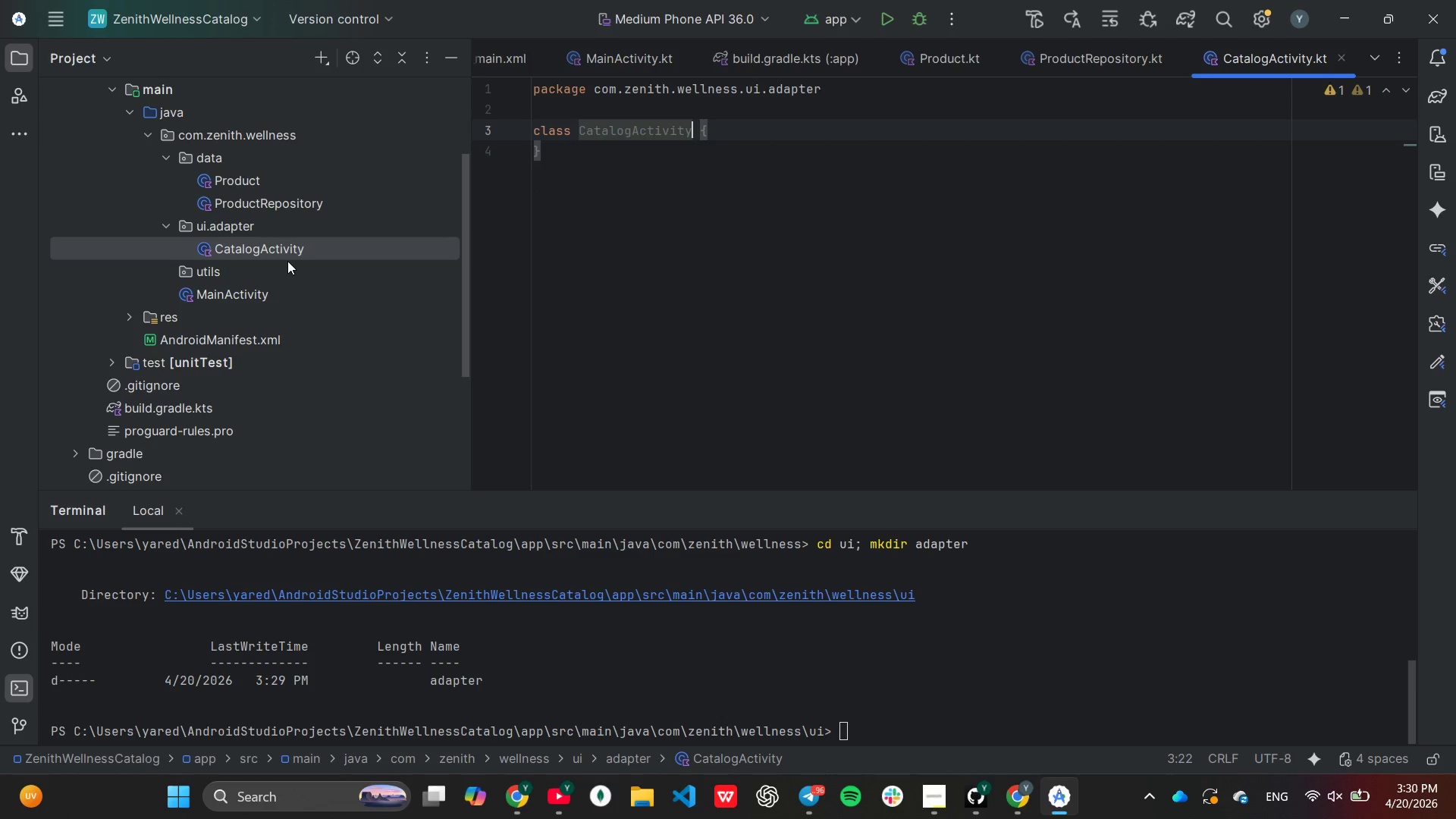 
wait(8.2)
 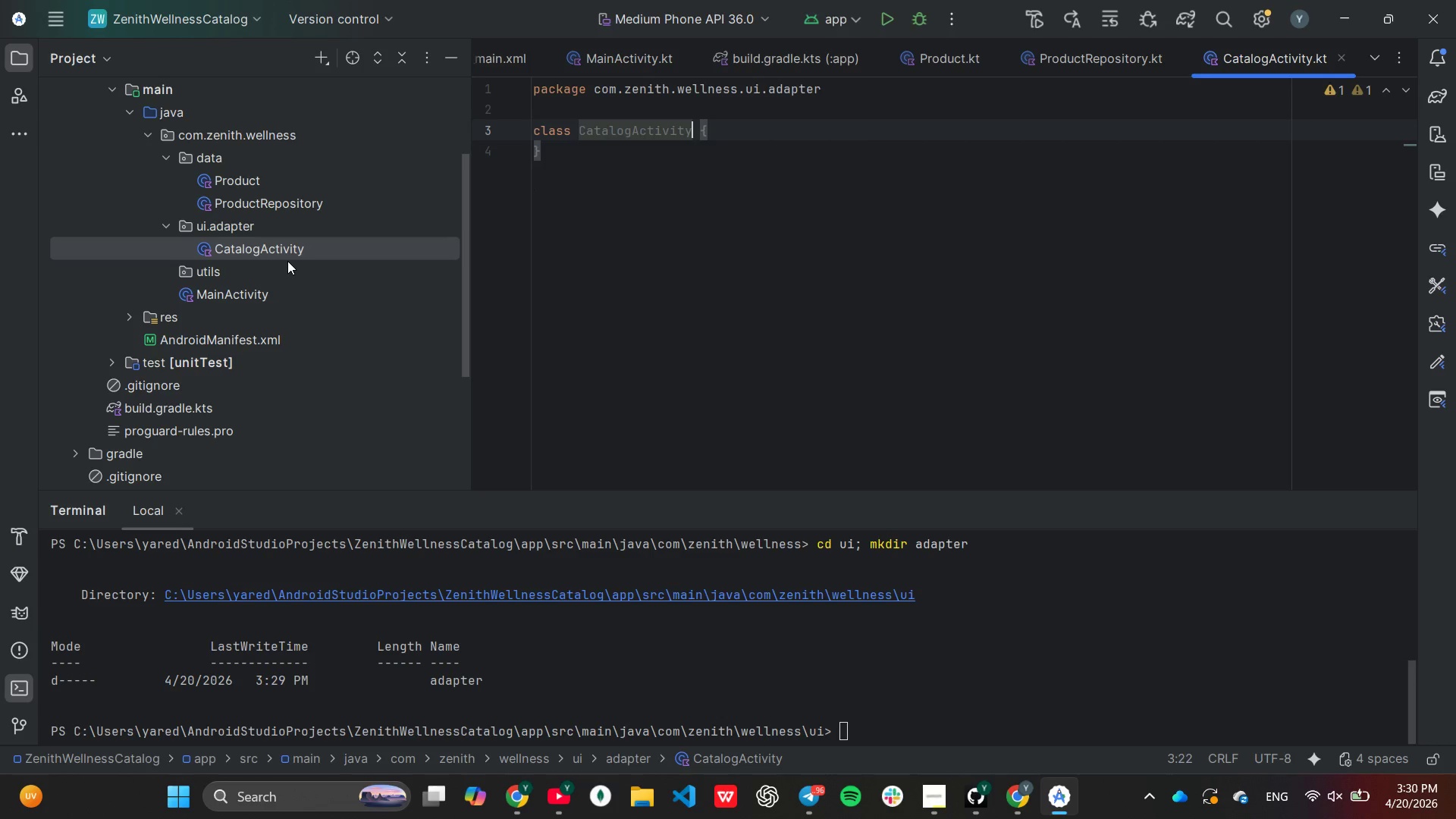 
right_click([238, 222])
 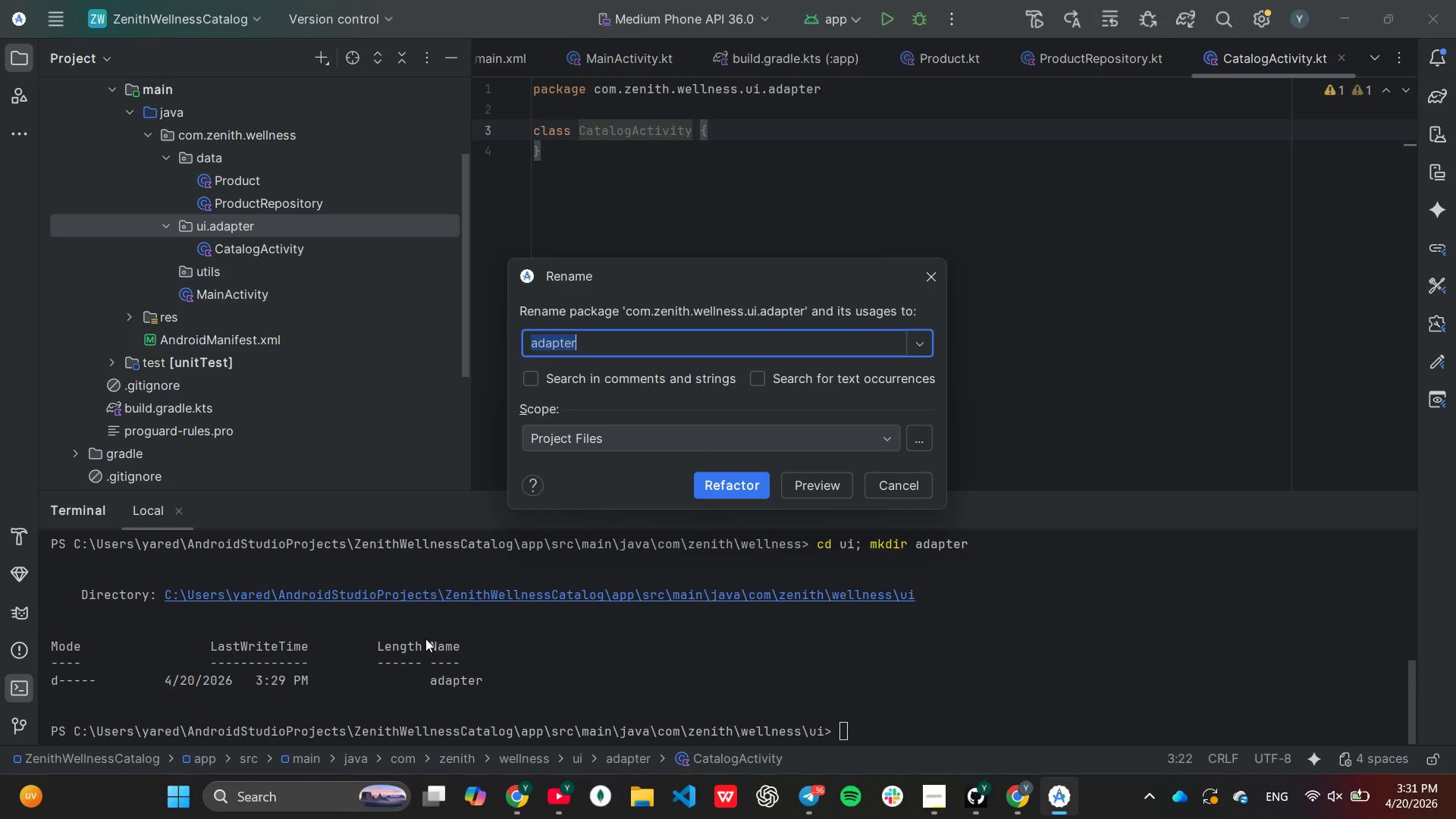 
wait(9.36)
 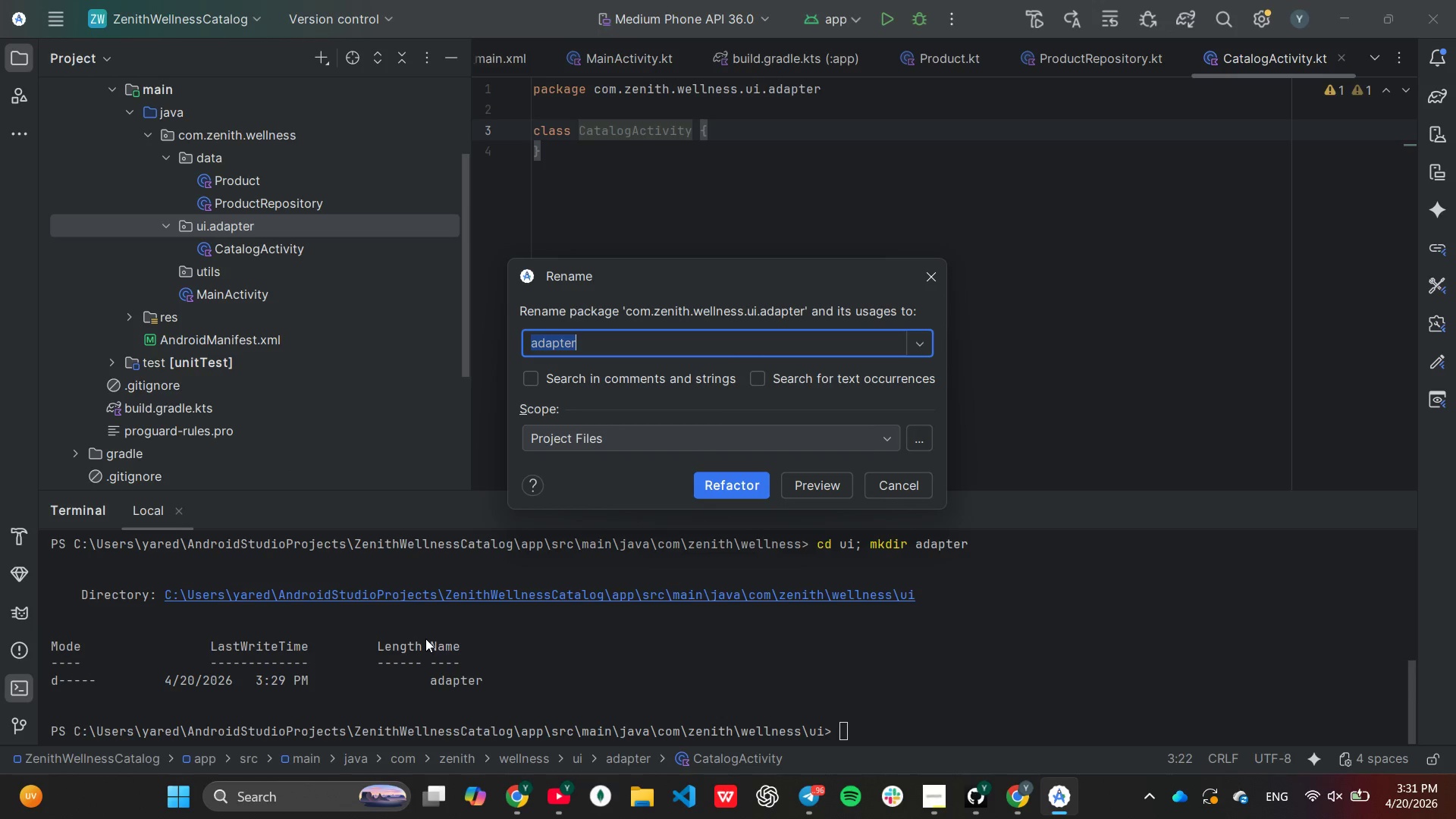 
right_click([281, 226])
 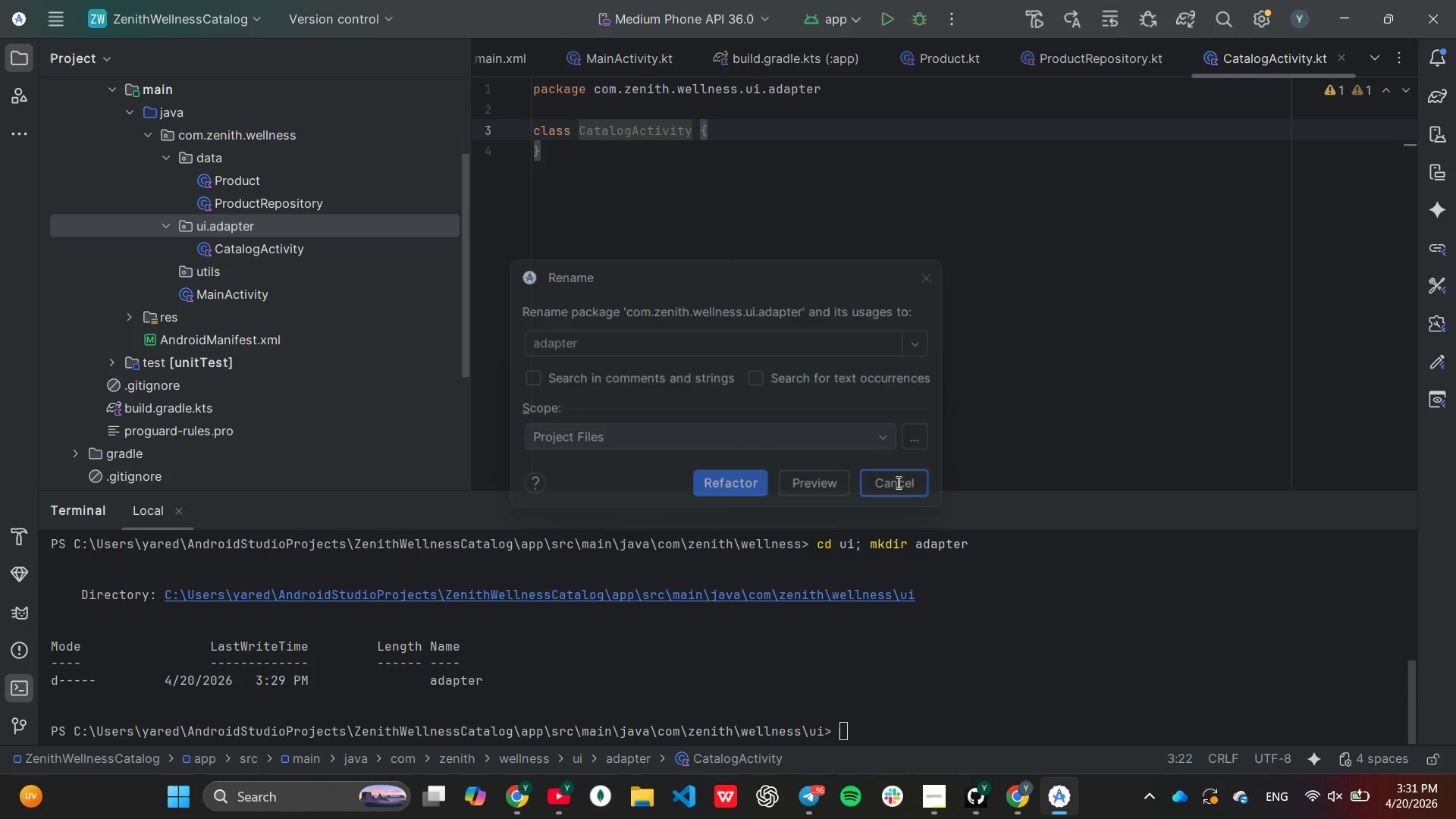 
mouse_move([253, 237])
 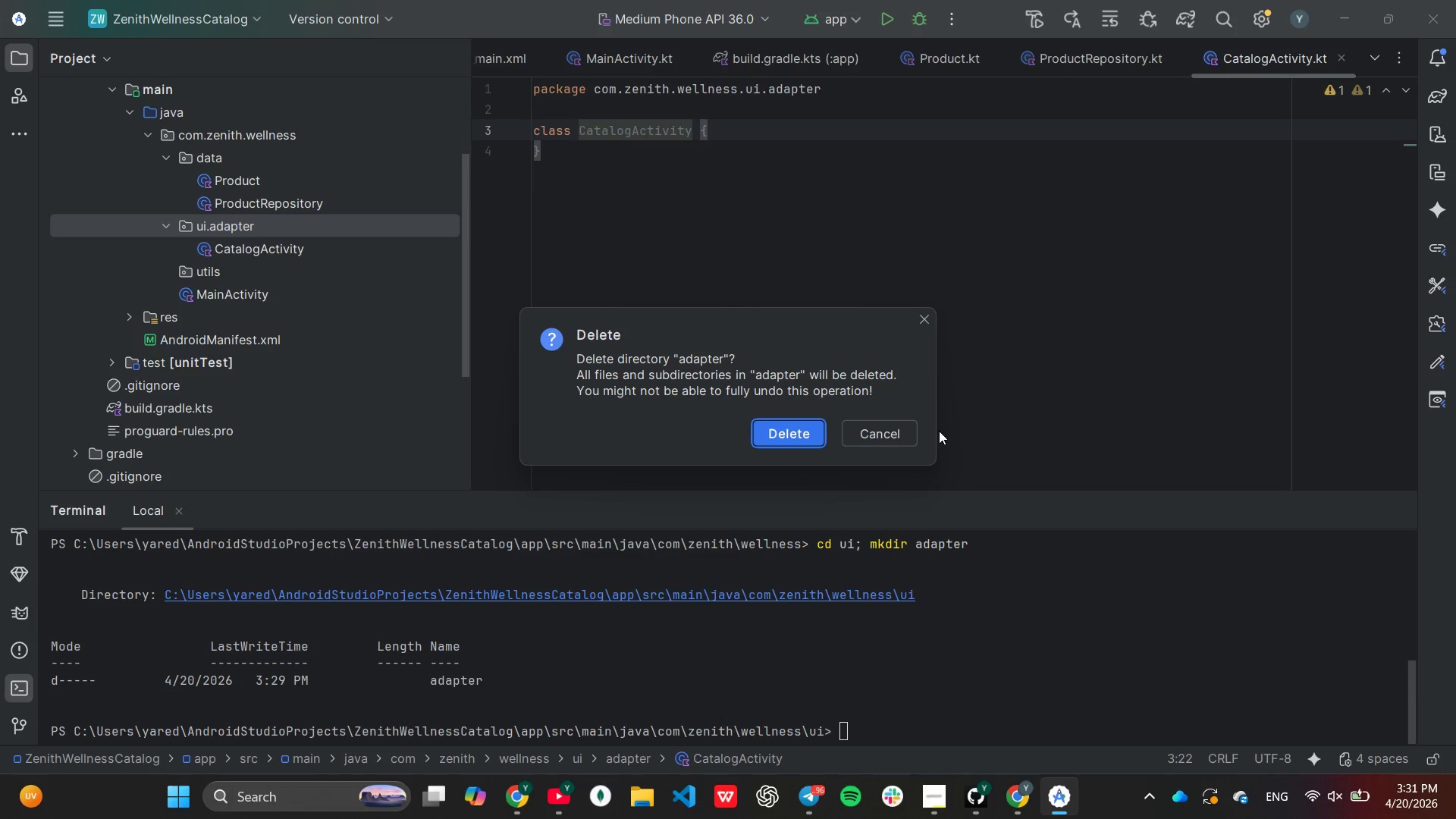 
left_click([781, 442])
 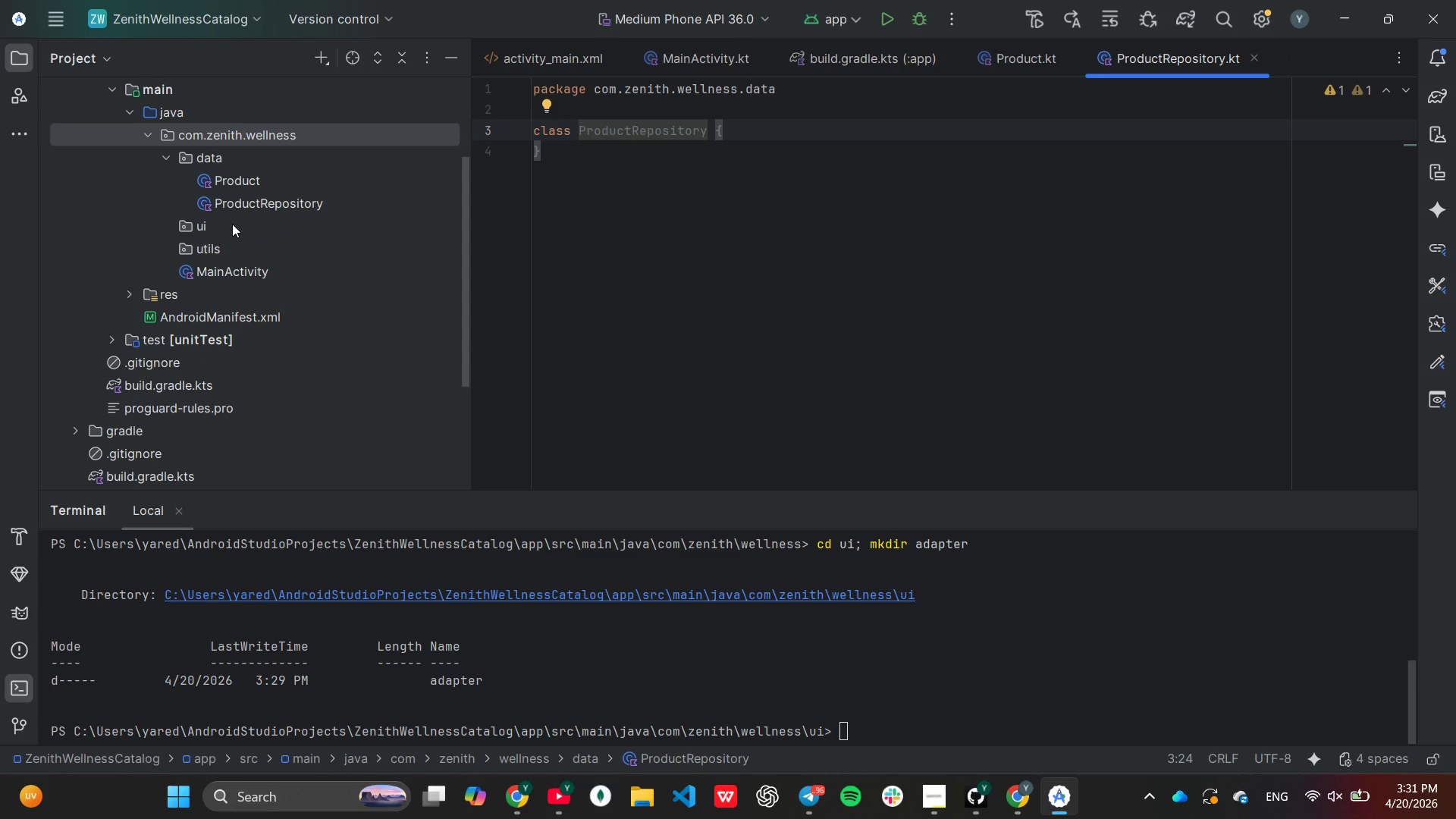 
right_click([232, 224])
 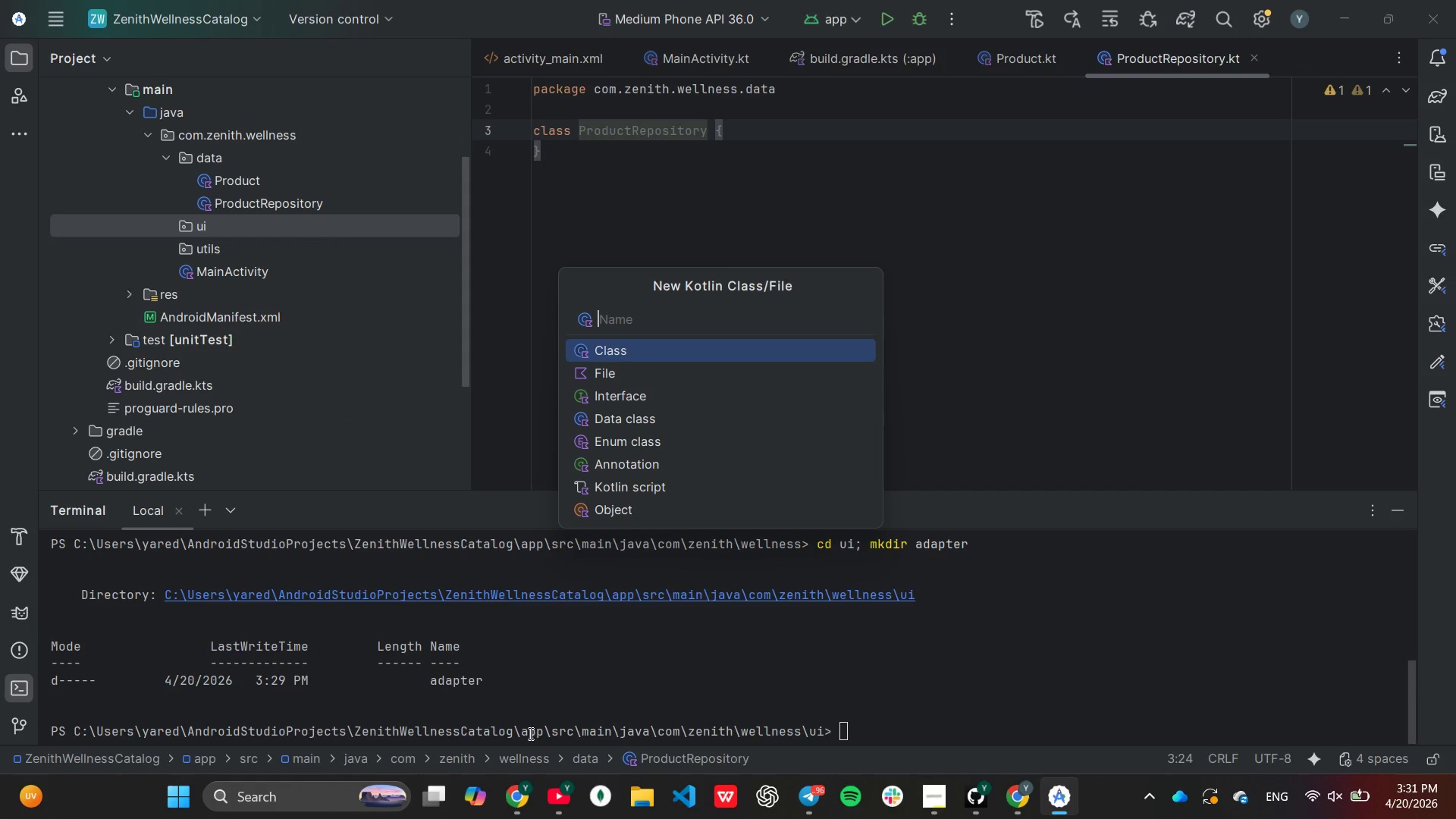 
wait(5.02)
 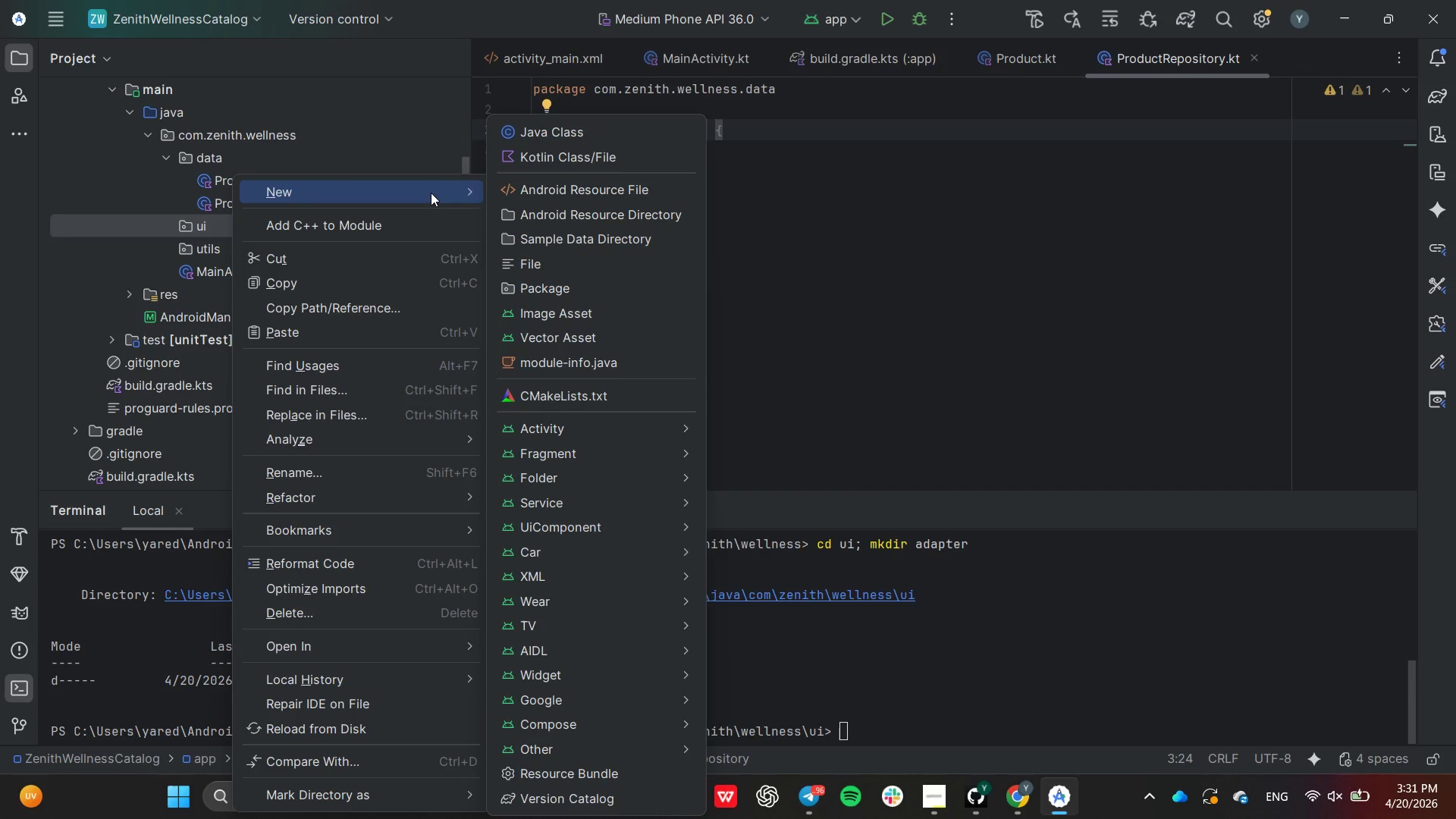 
type(Cata;)
key(Backspace)
type(logActivity)
 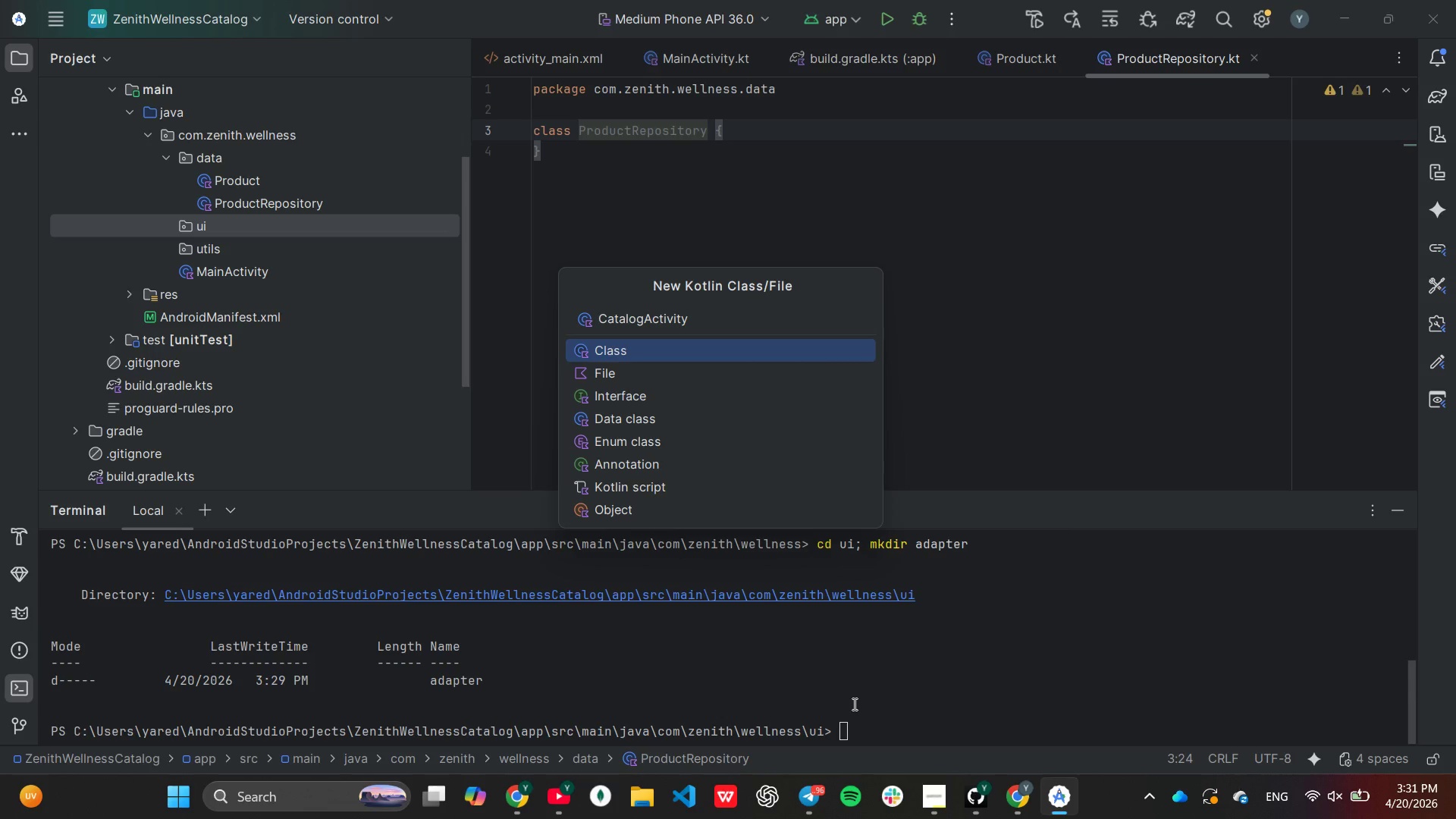 
wait(5.2)
 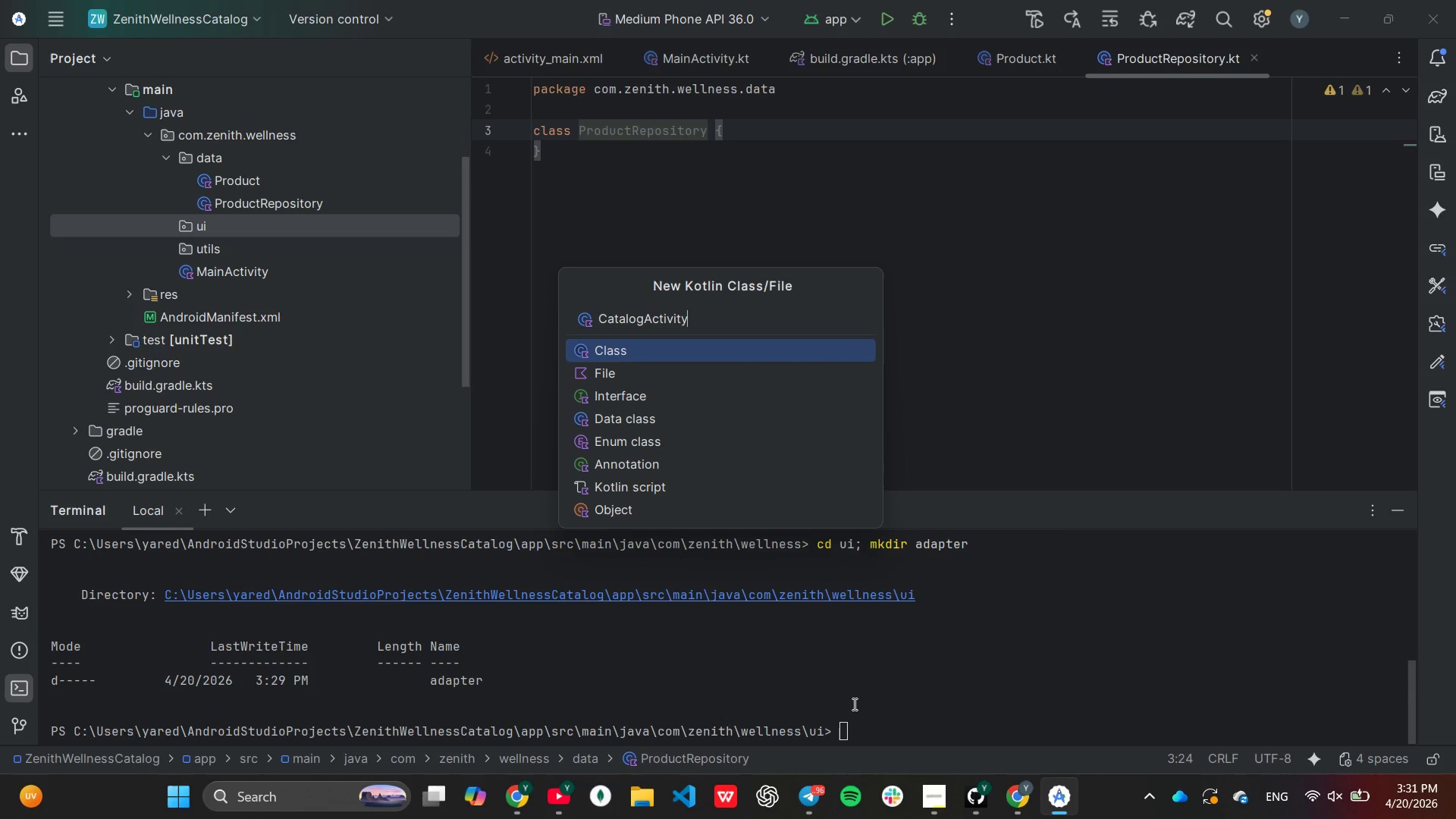 
key(Enter)
 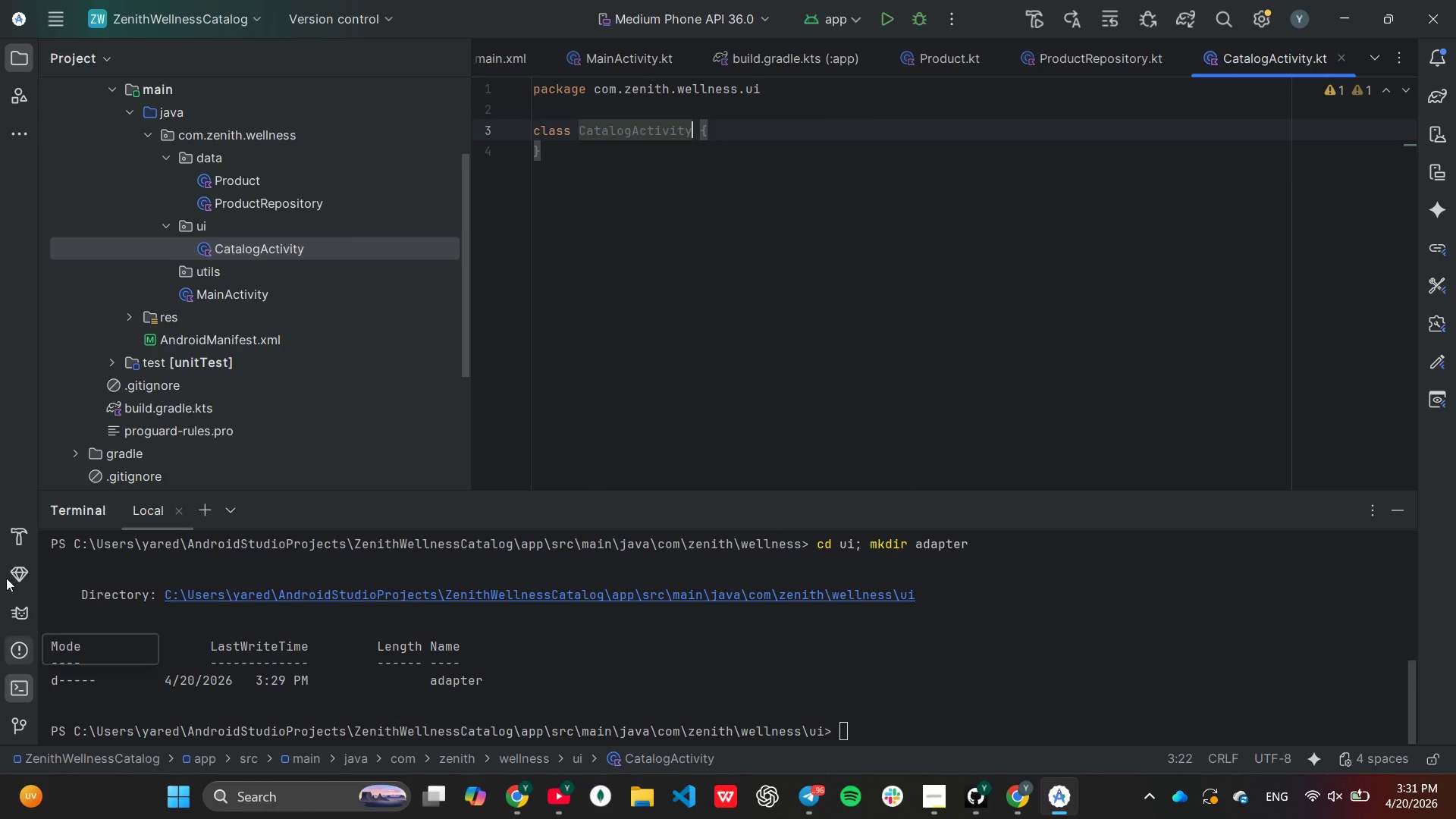 
mouse_move([265, 217])
 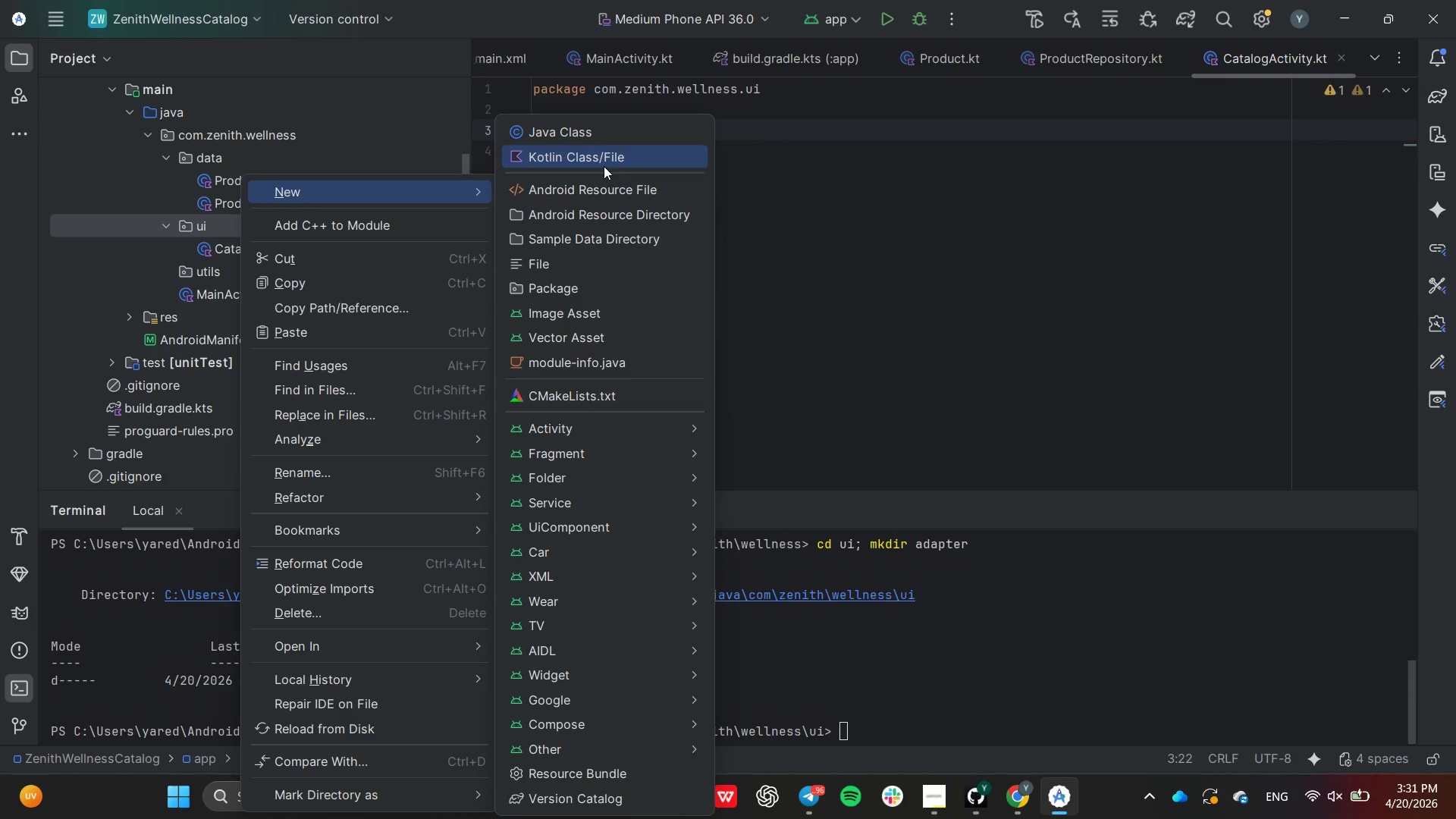 
left_click([607, 162])
 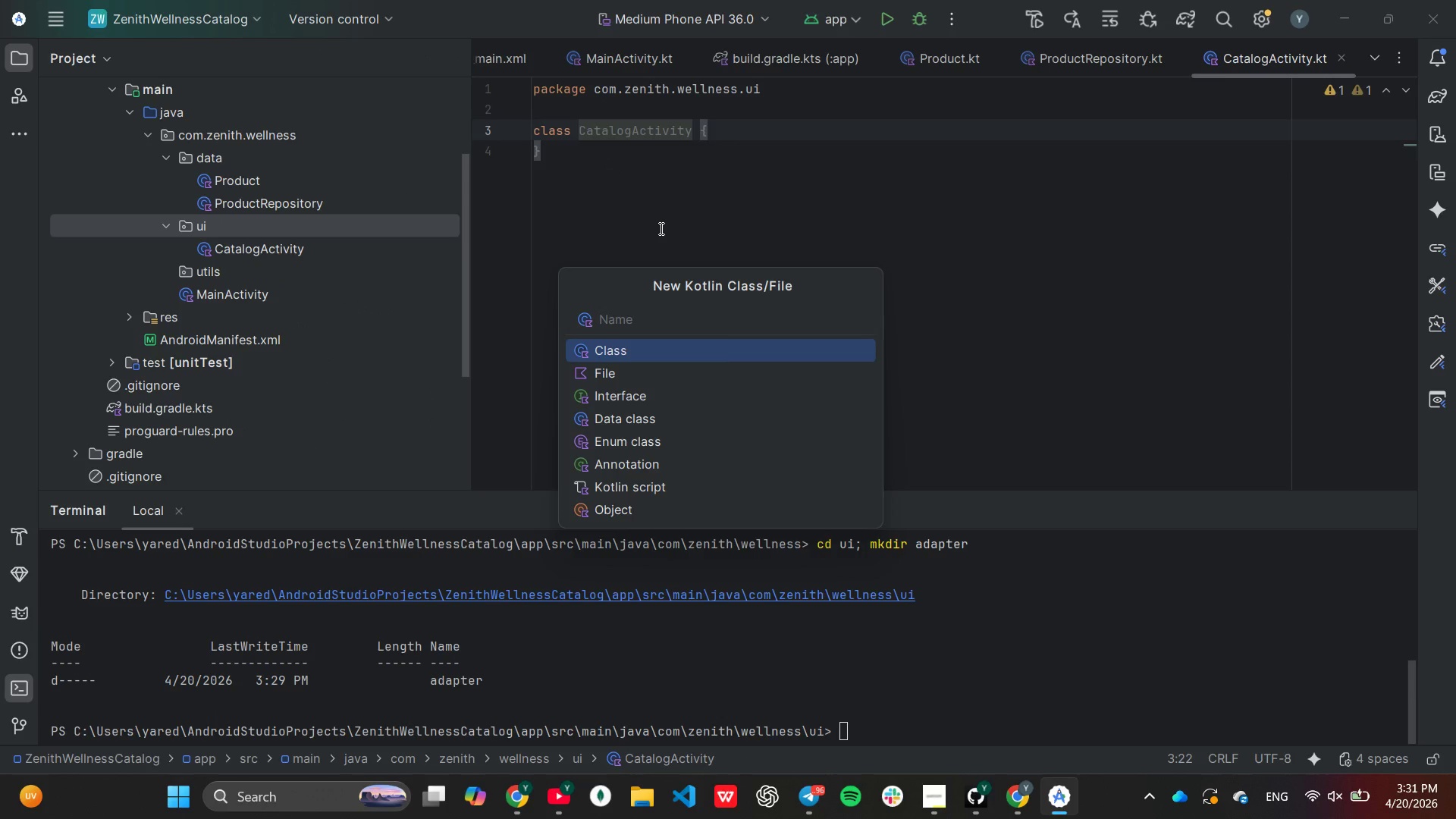 
type(CatalogViewModel)
 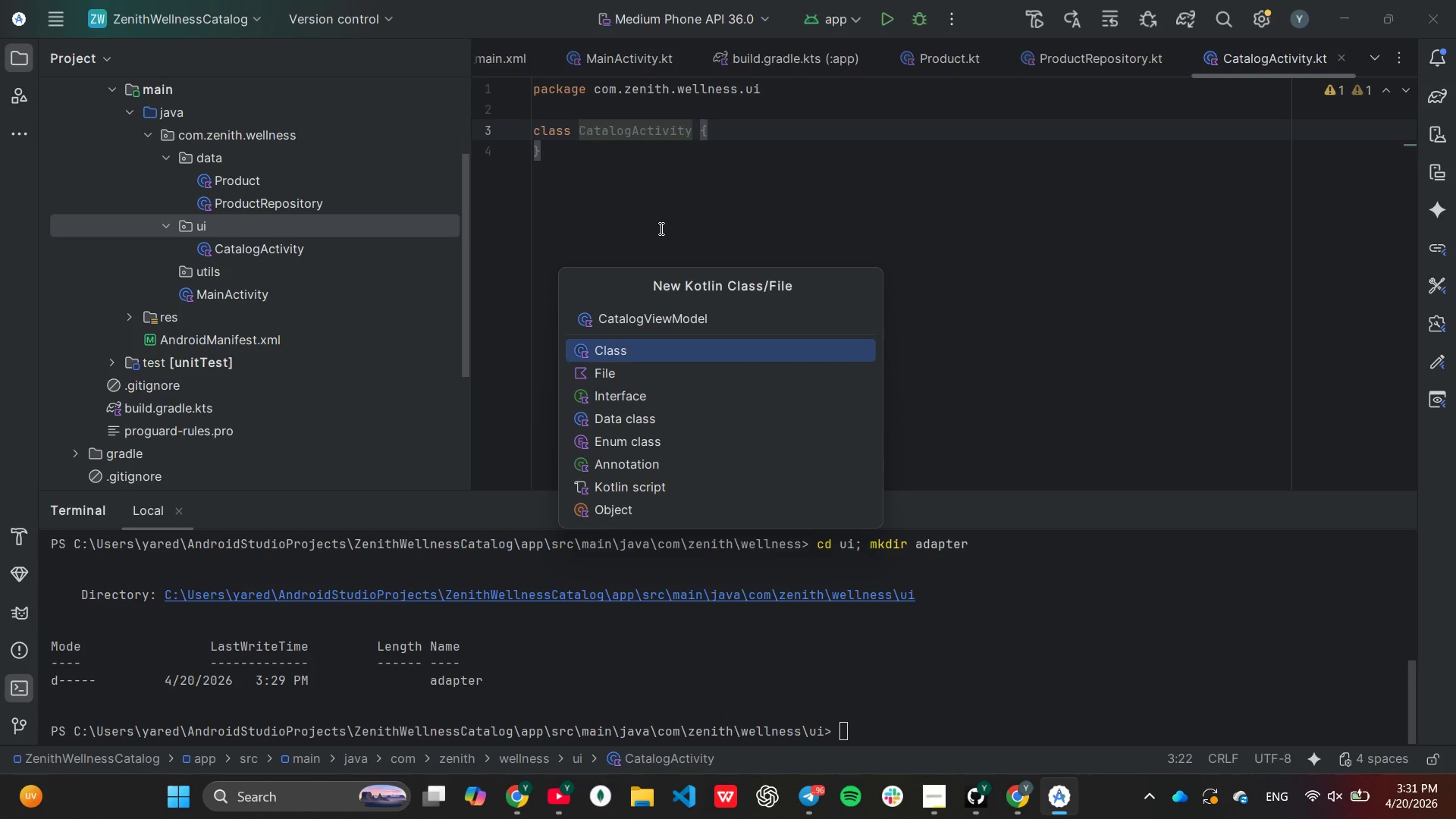 
wait(13.53)
 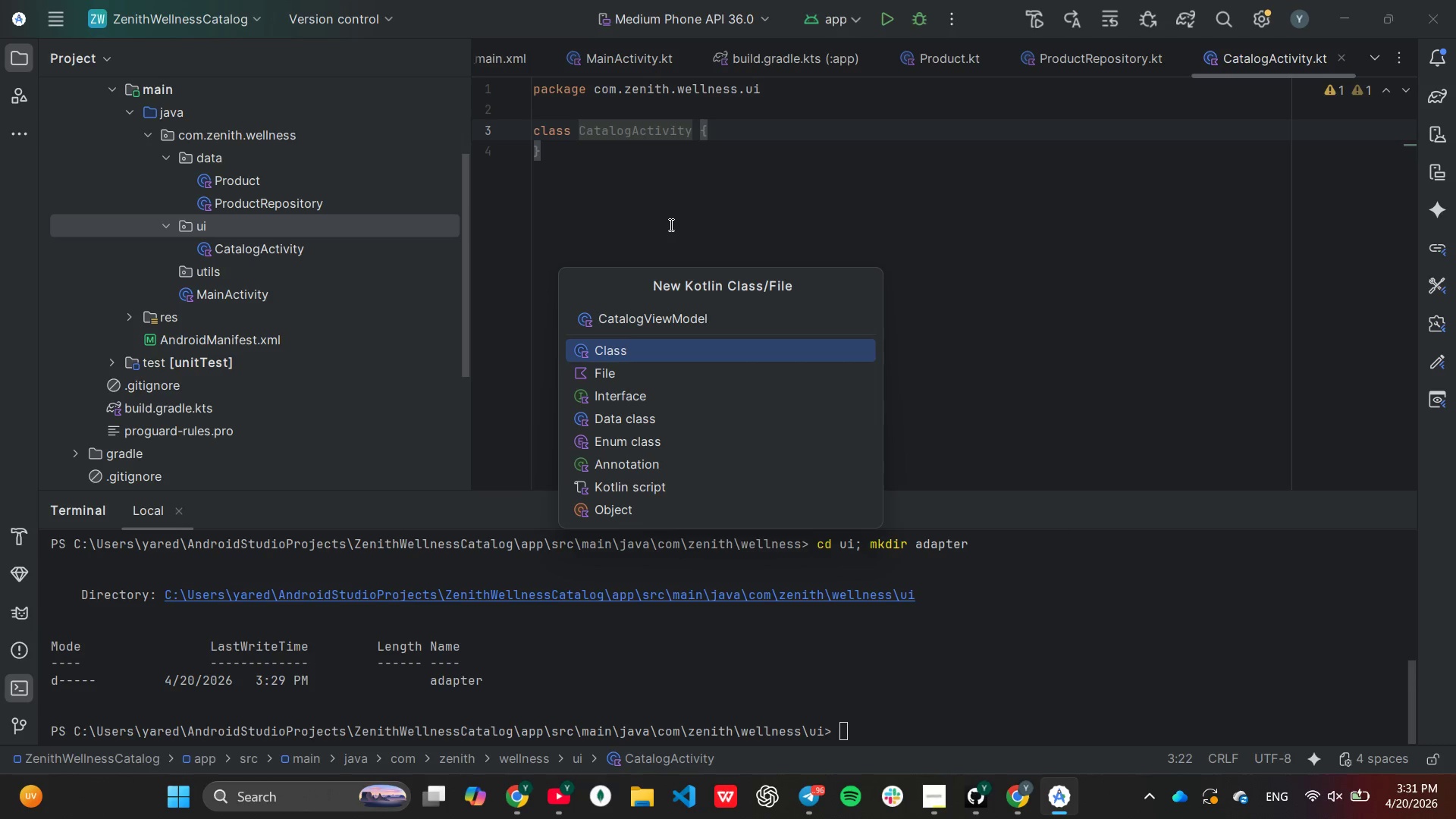 
key(Enter)
 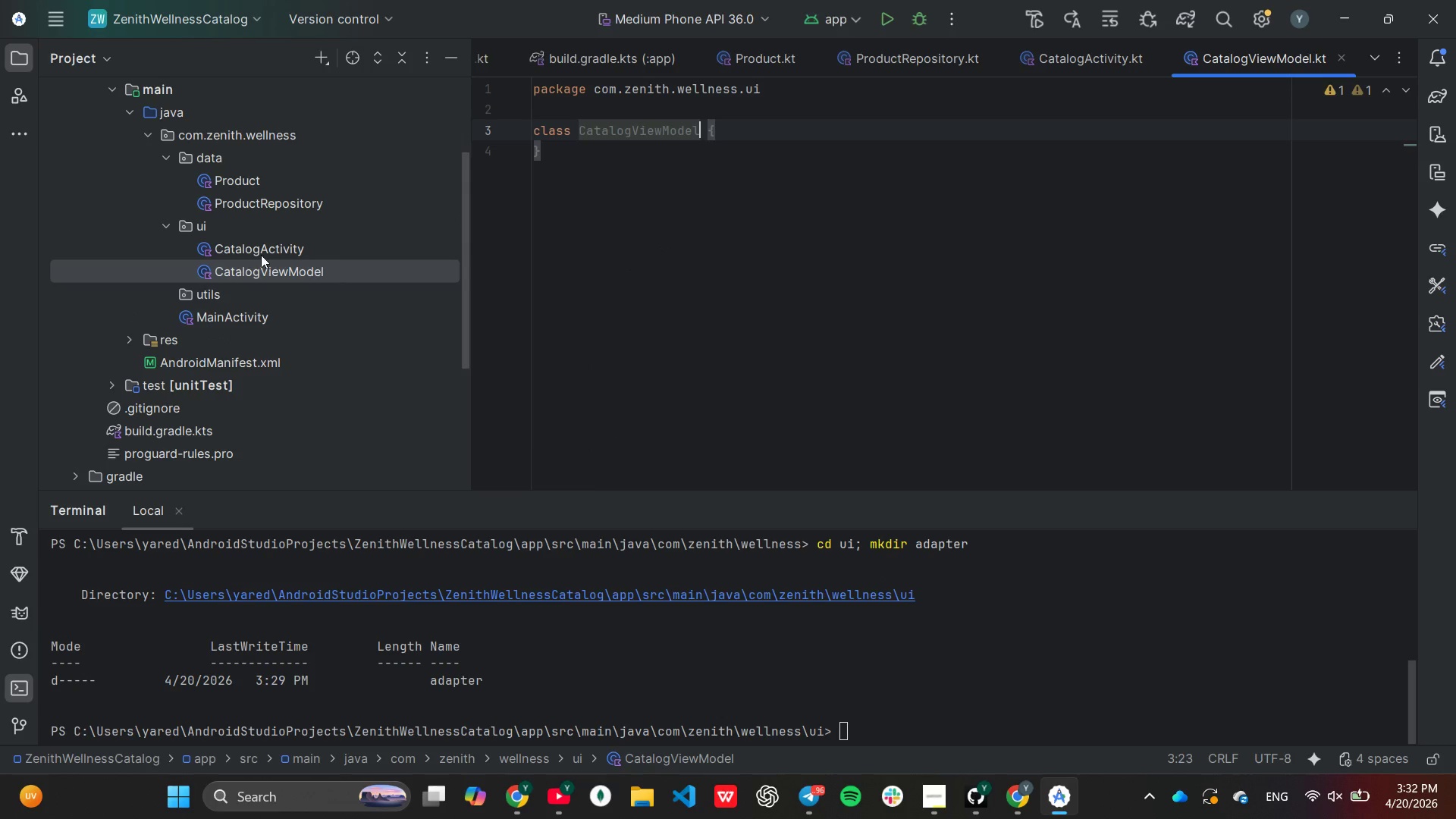 
right_click([240, 223])
 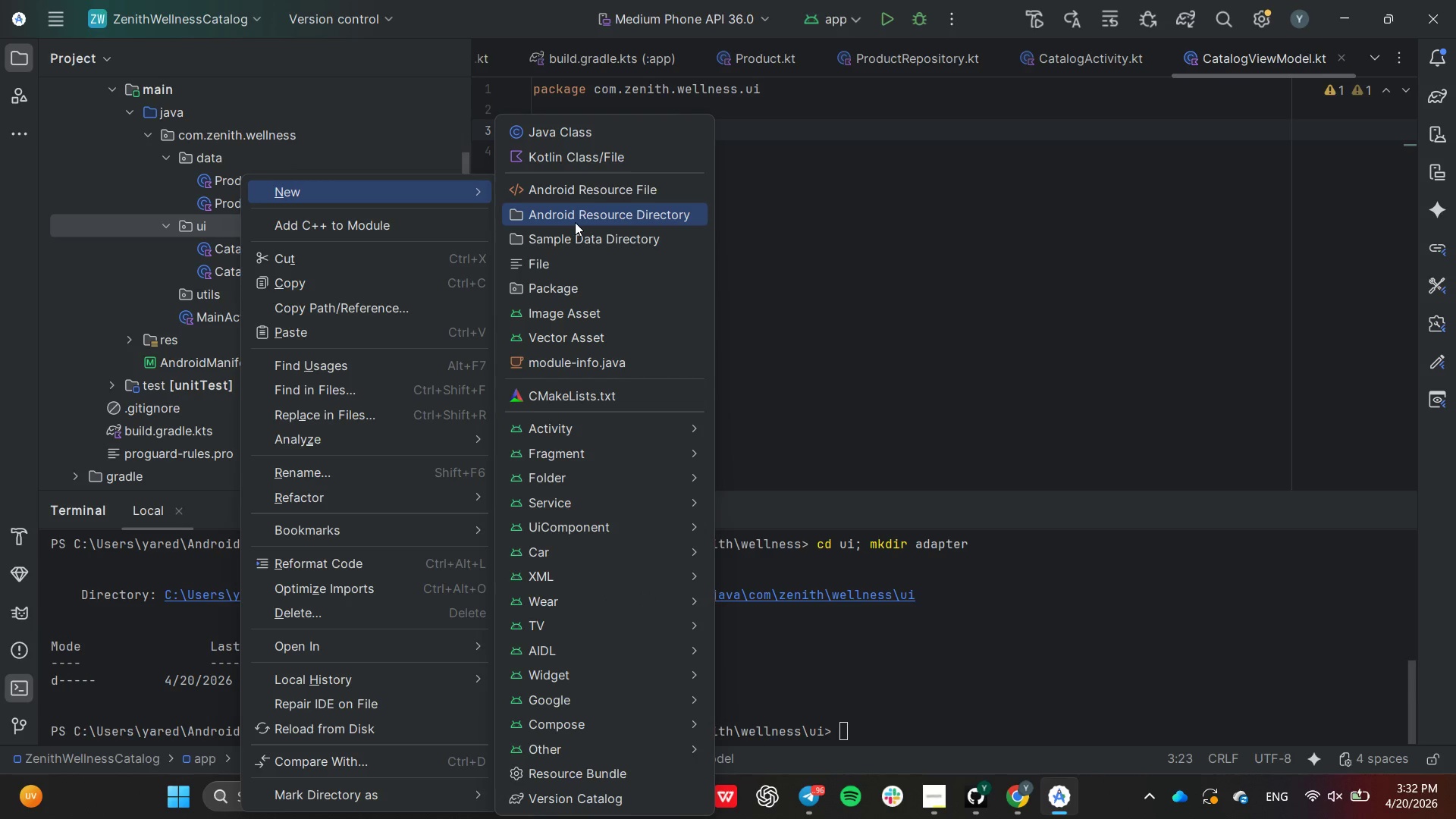 
left_click([582, 278])
 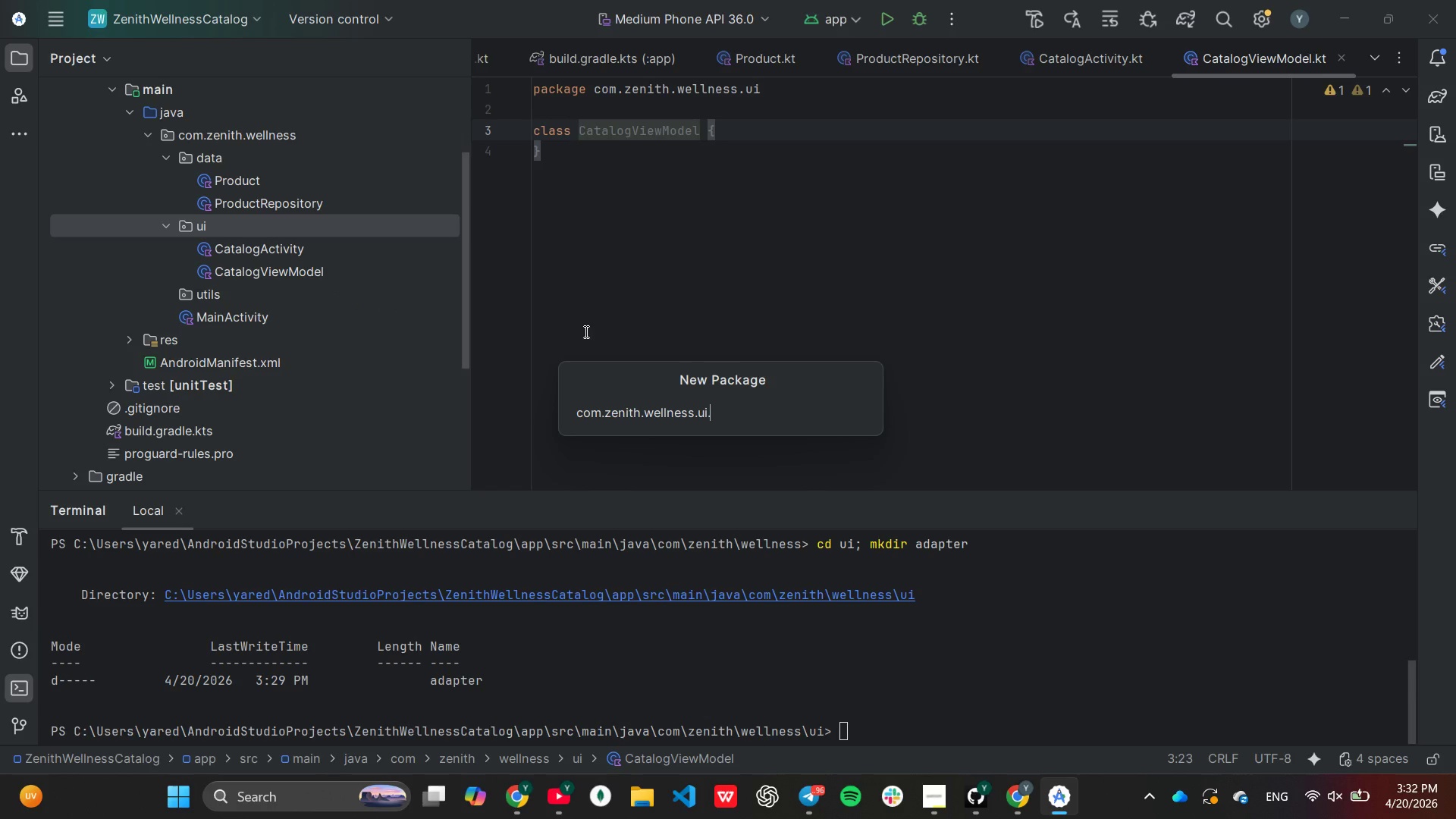 
type(ada)
key(Backspace)
key(Backspace)
 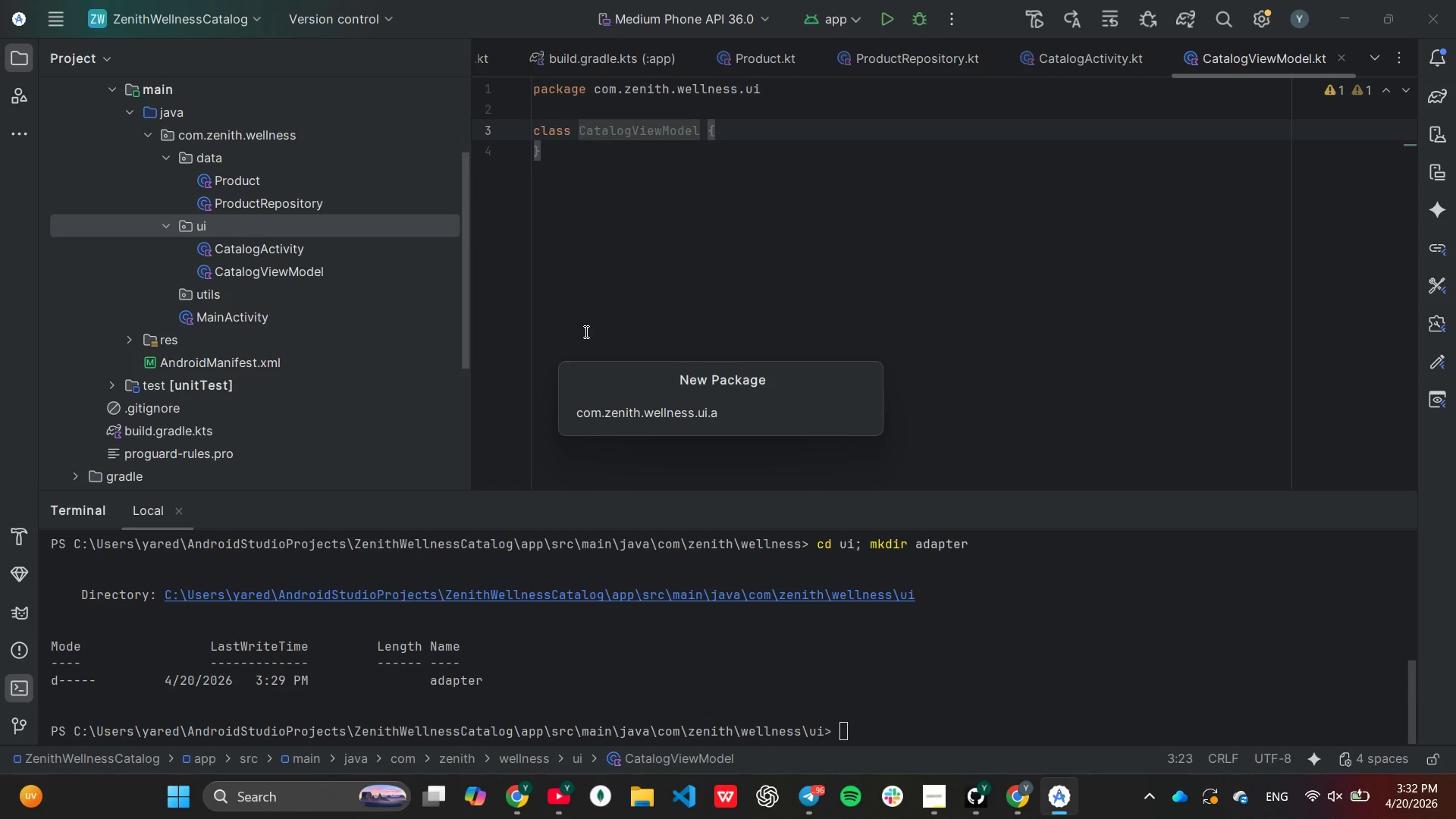 
key(Control+Z)
 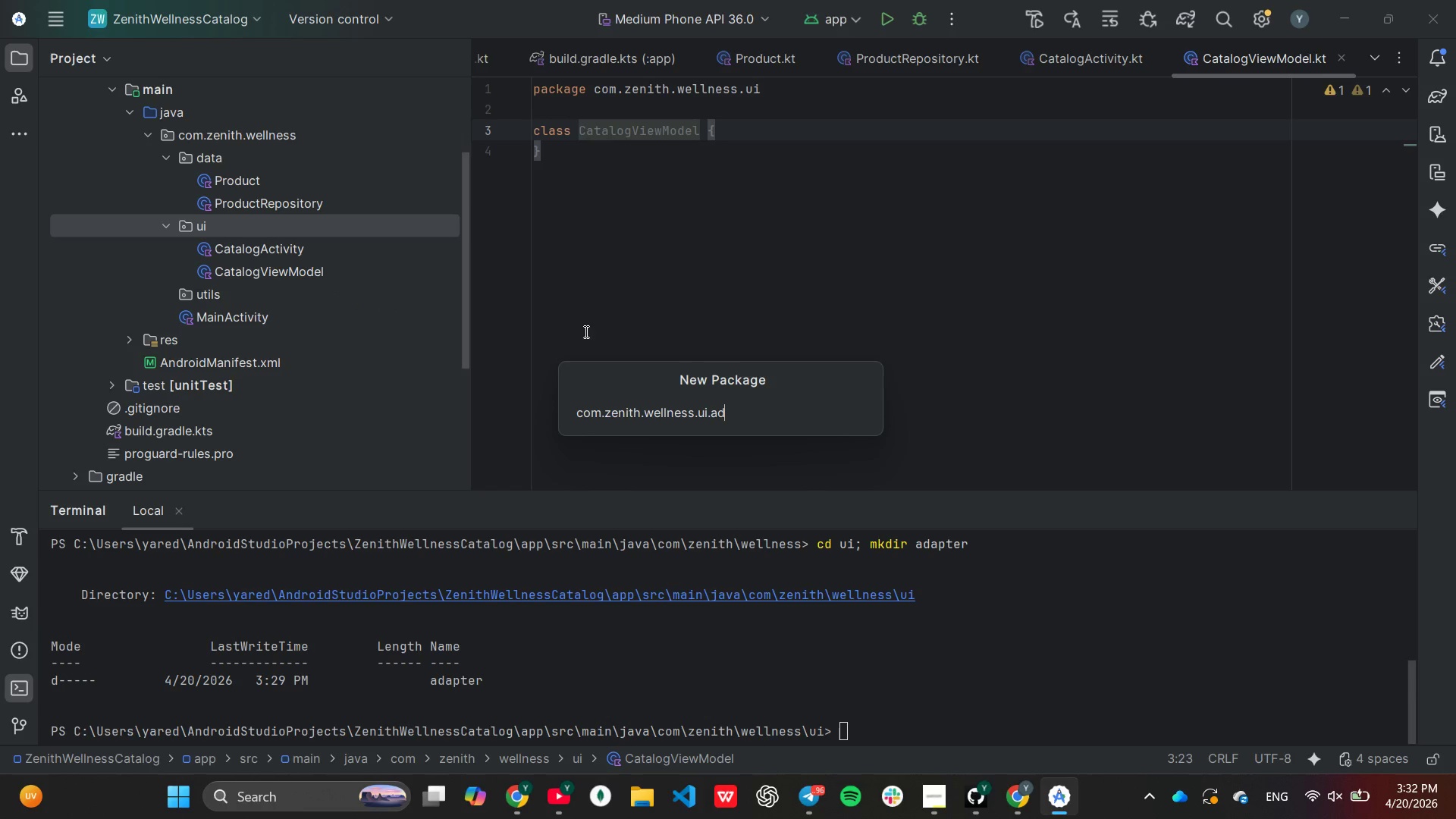 
key(Control+Z)
 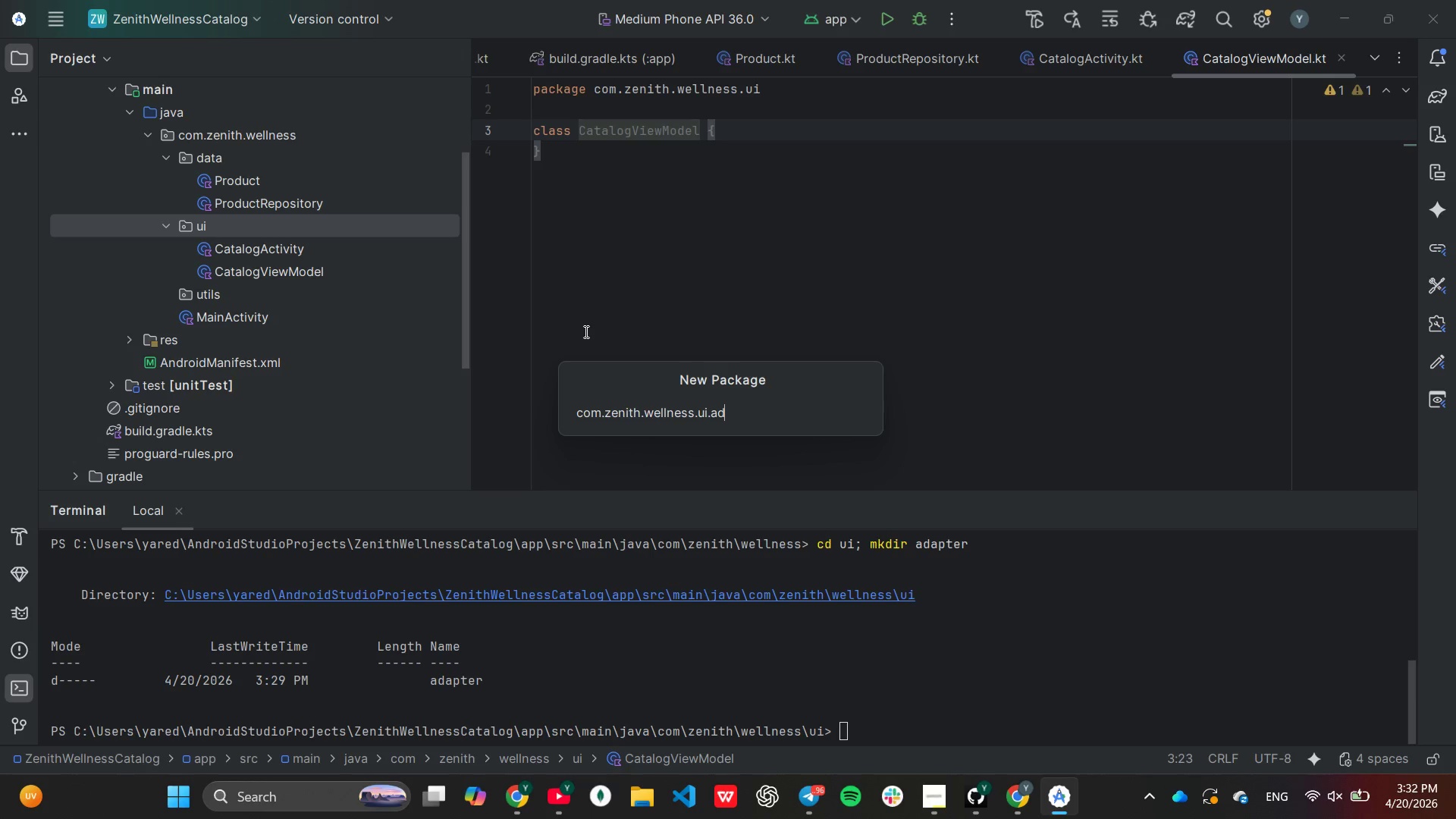 
key(Control+Z)
 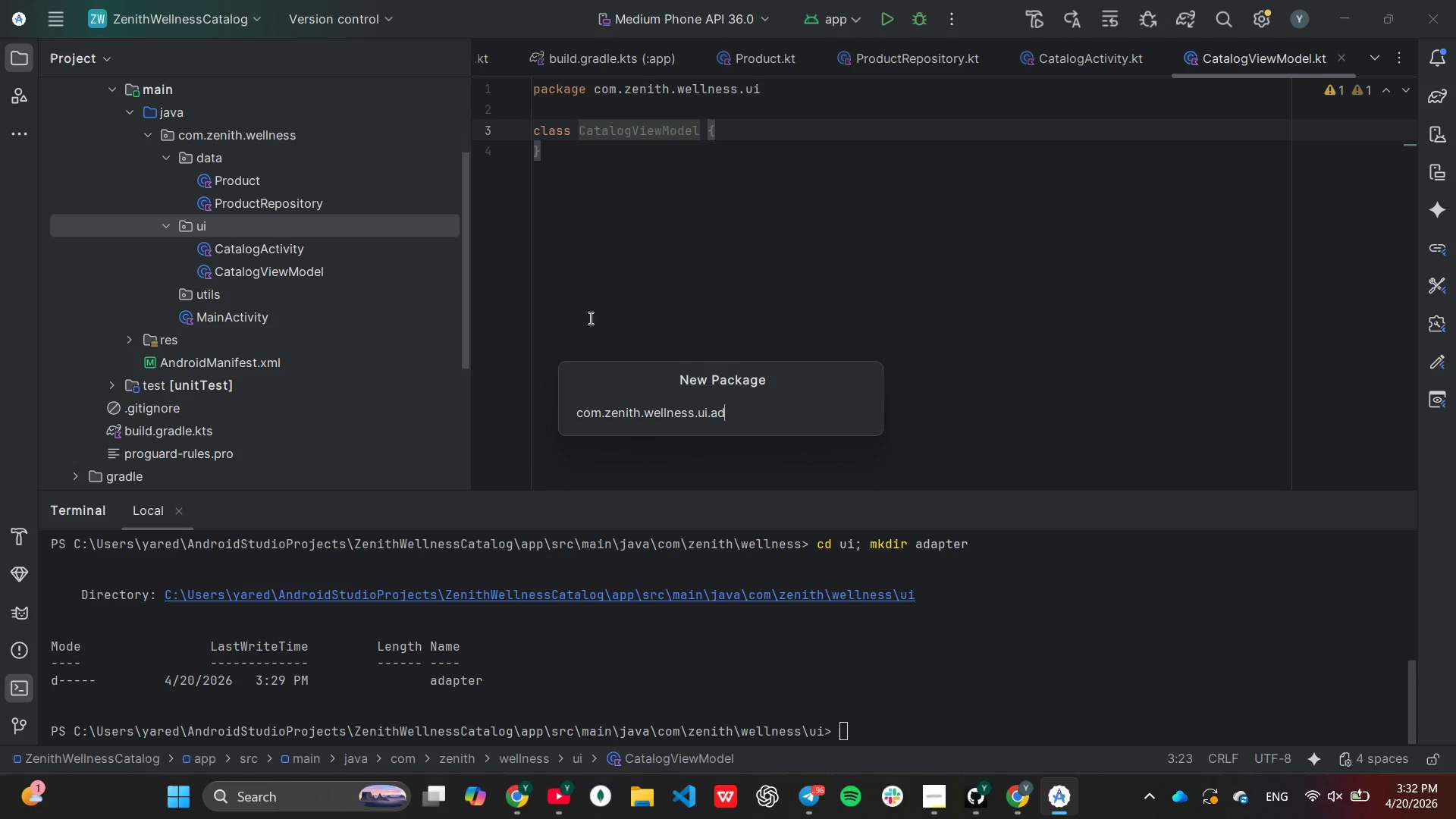 
left_click([591, 308])
 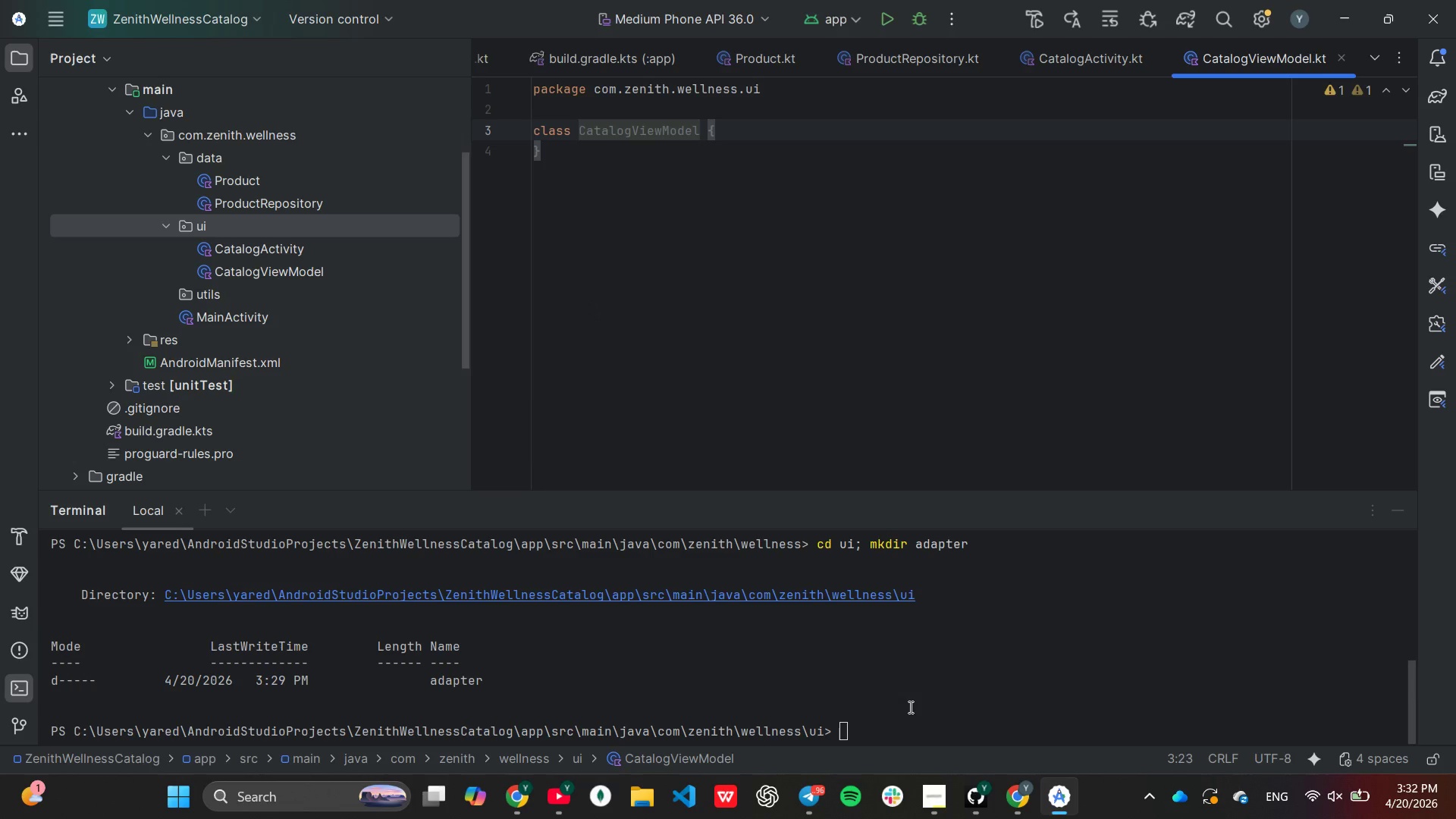 
left_click([910, 701])
 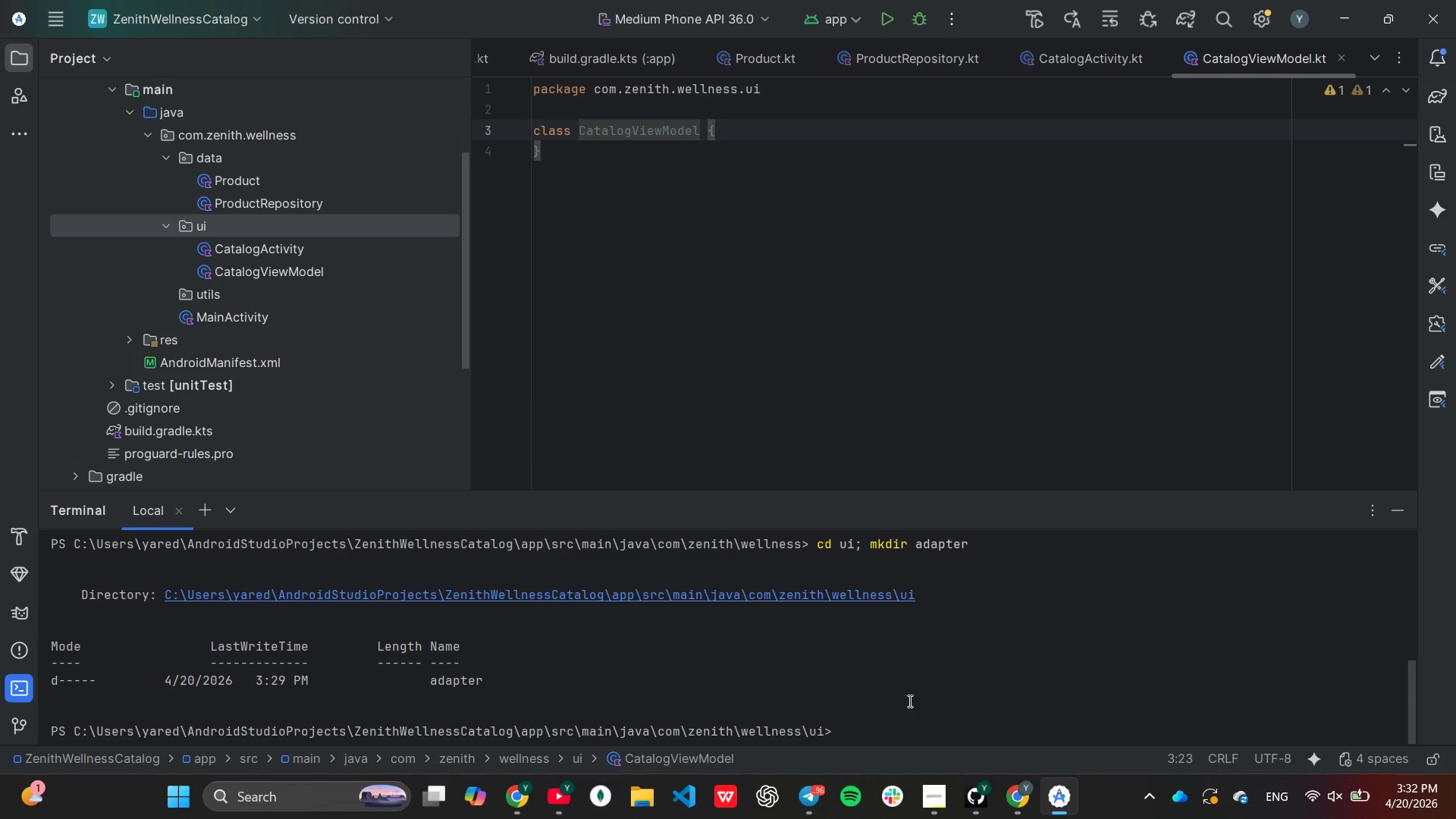 
type(mkdir adapter)
 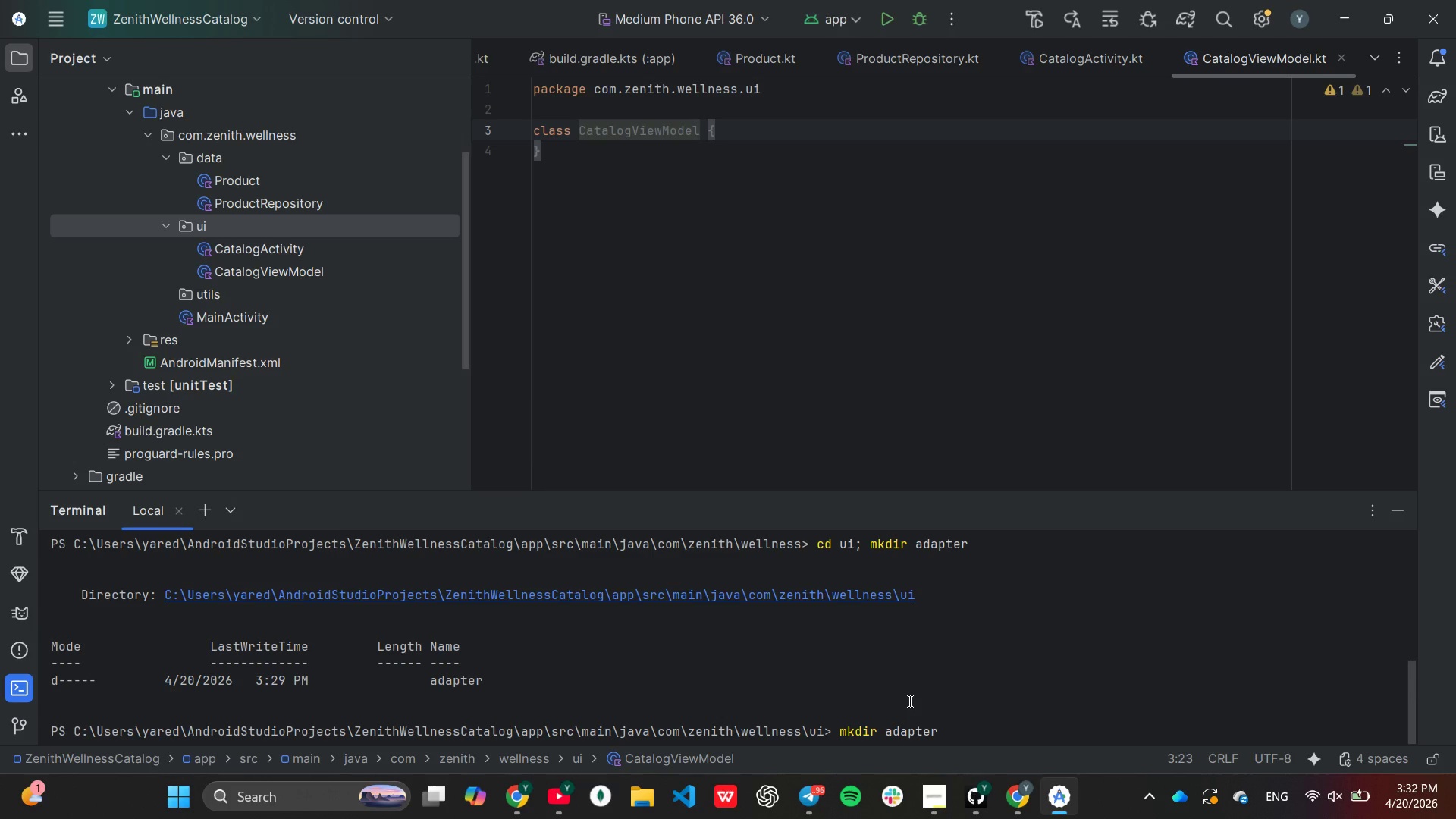 
key(Enter)
 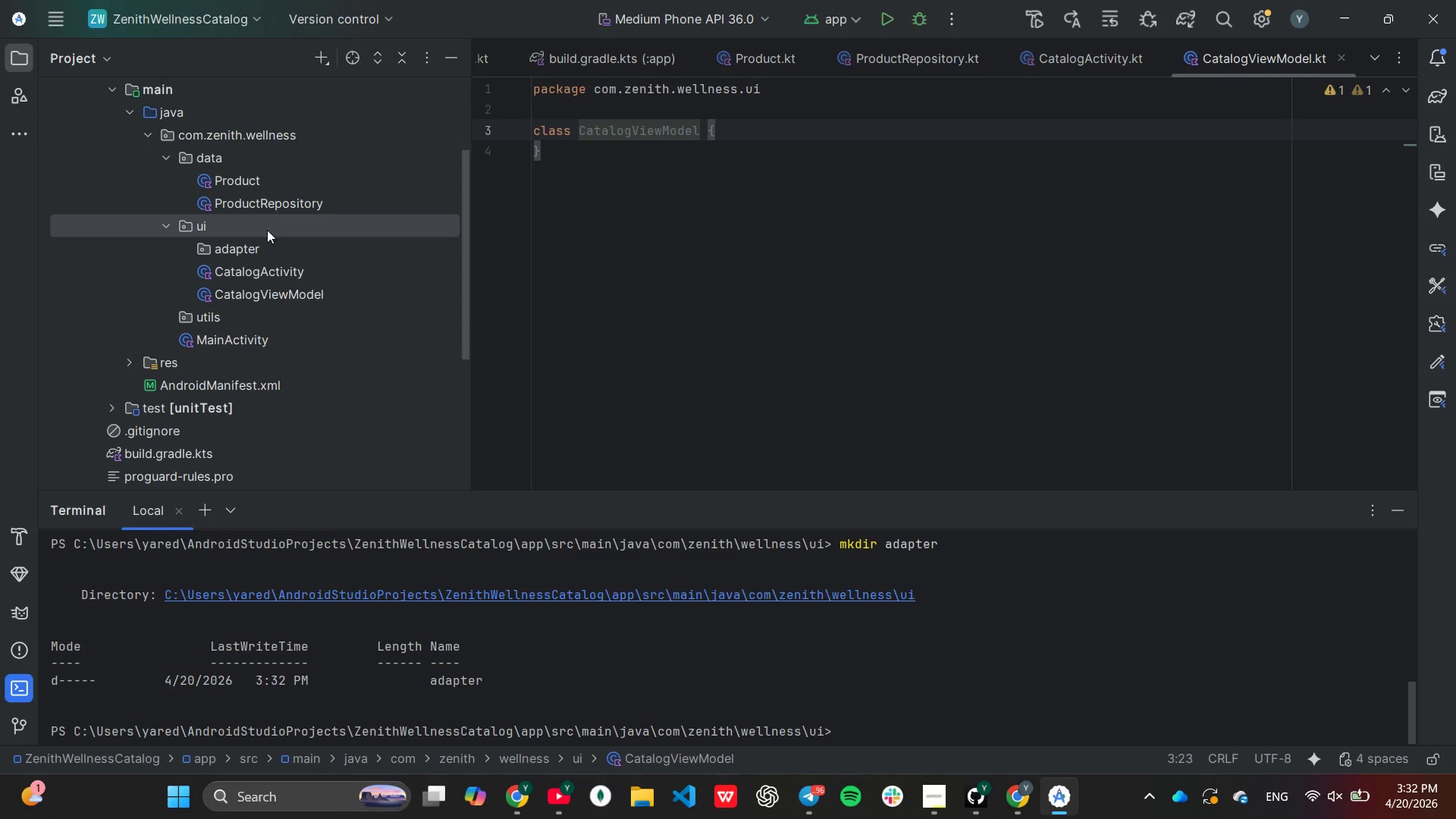 
wait(5.14)
 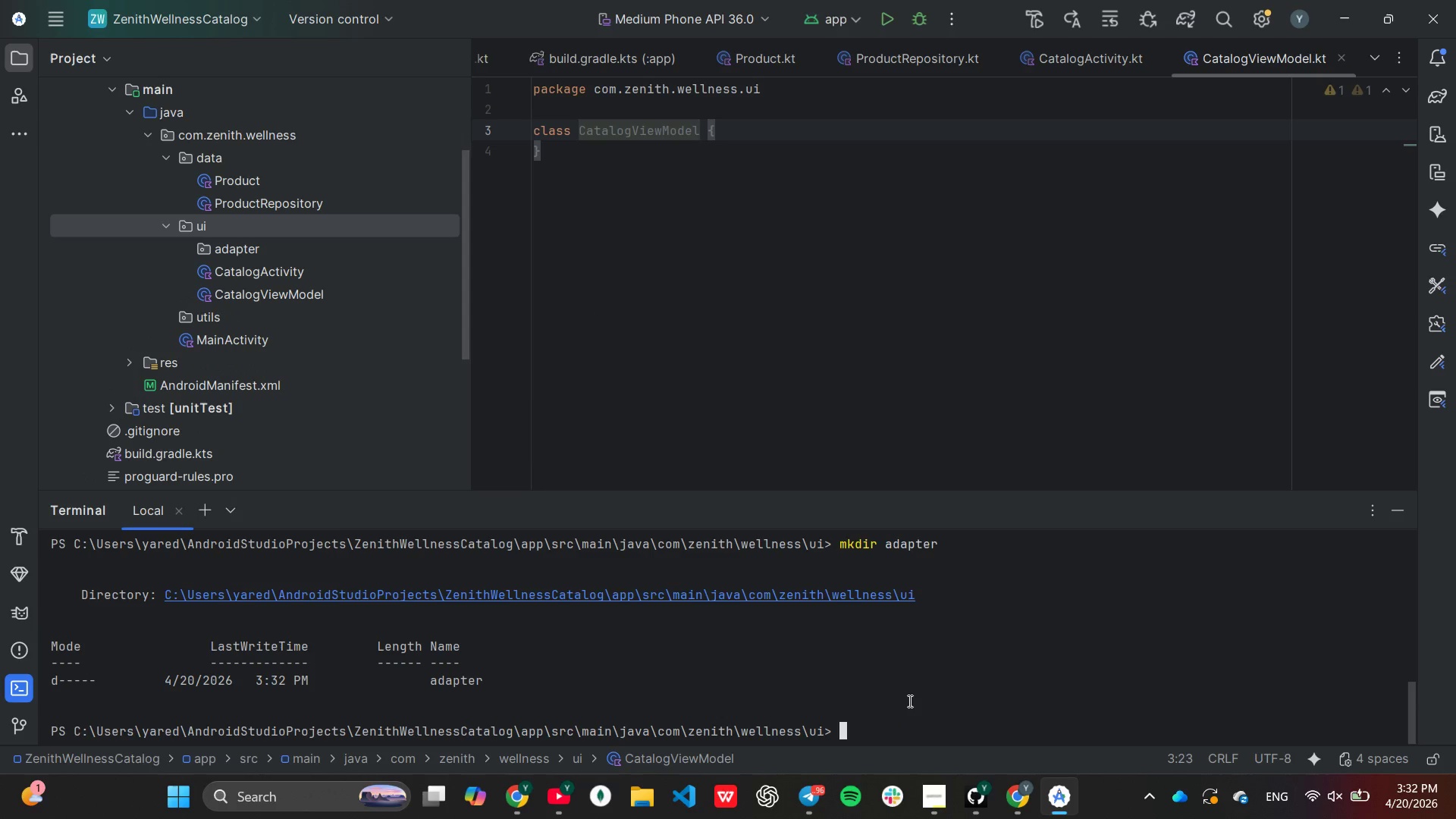 
right_click([267, 256])
 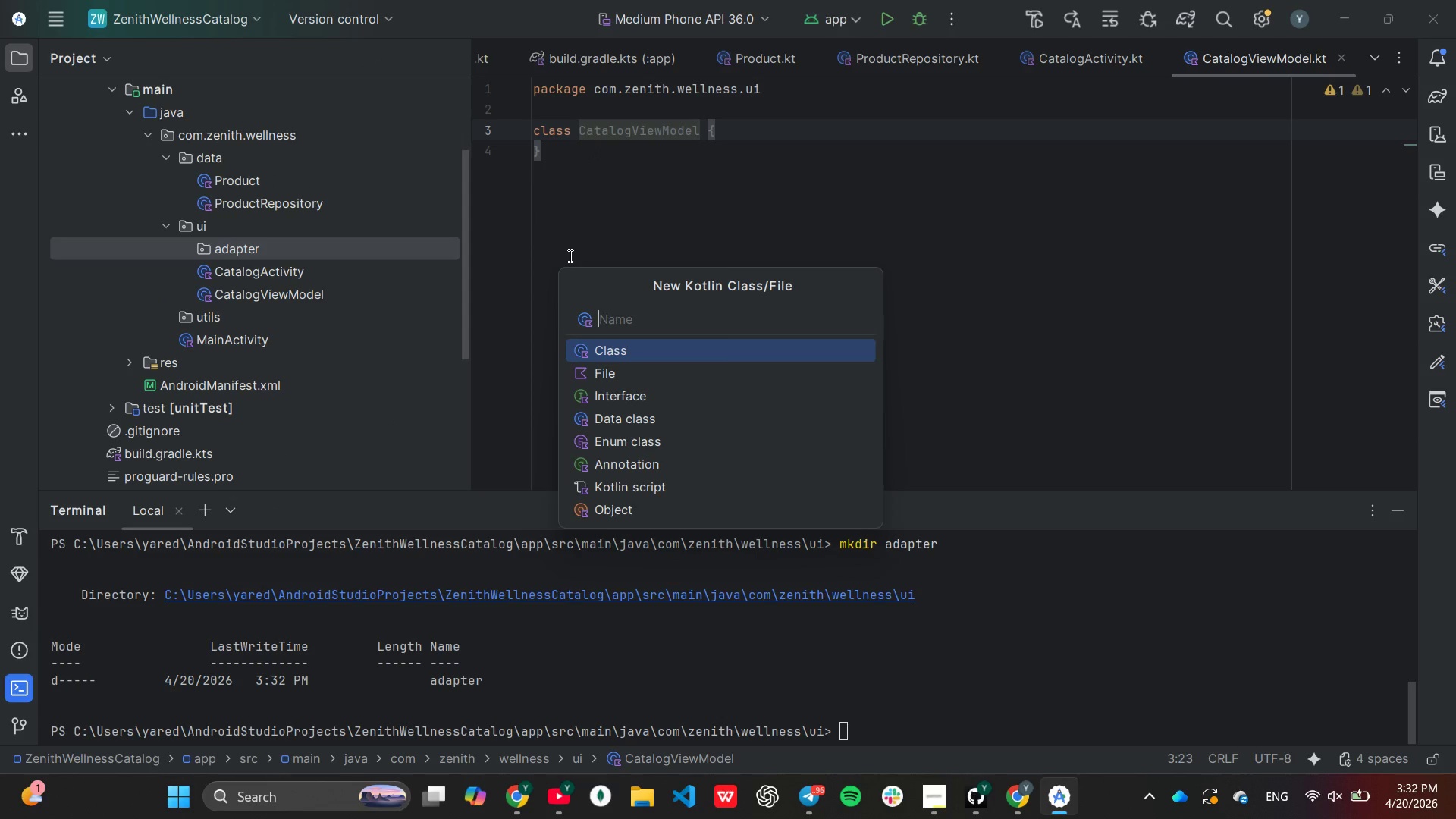 
type(ProductAdapter)
 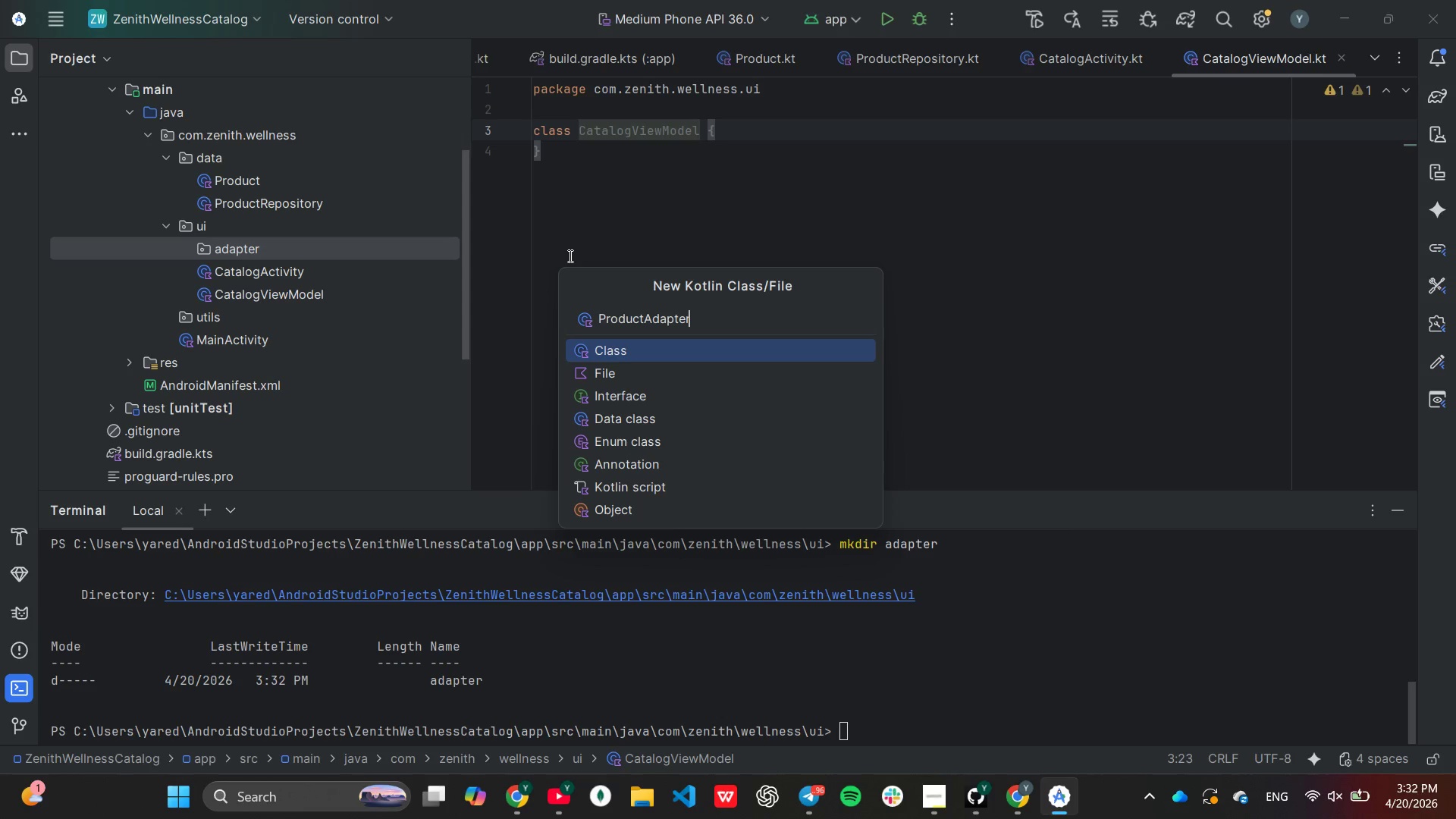 
wait(6.7)
 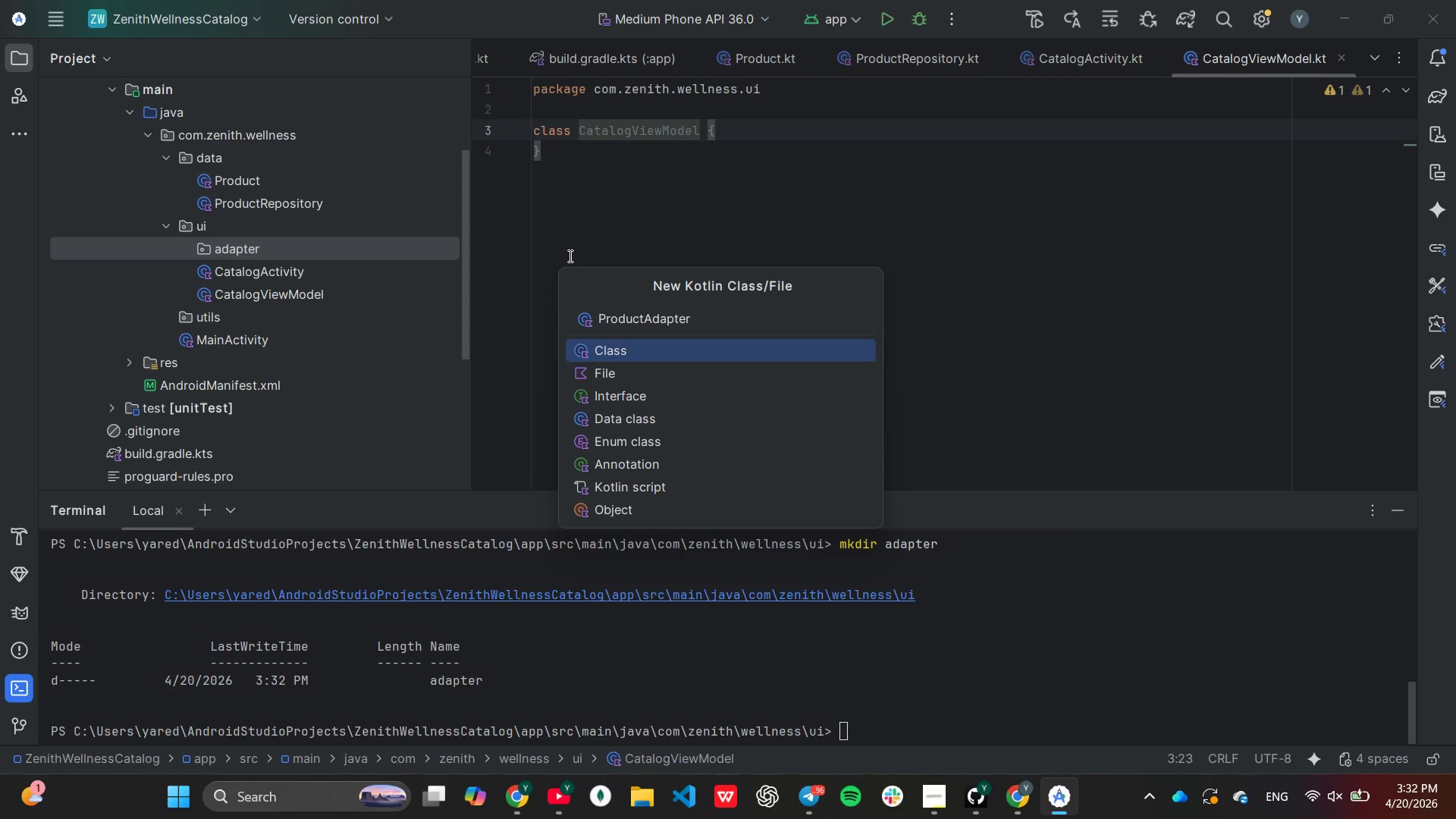 
key(Enter)
 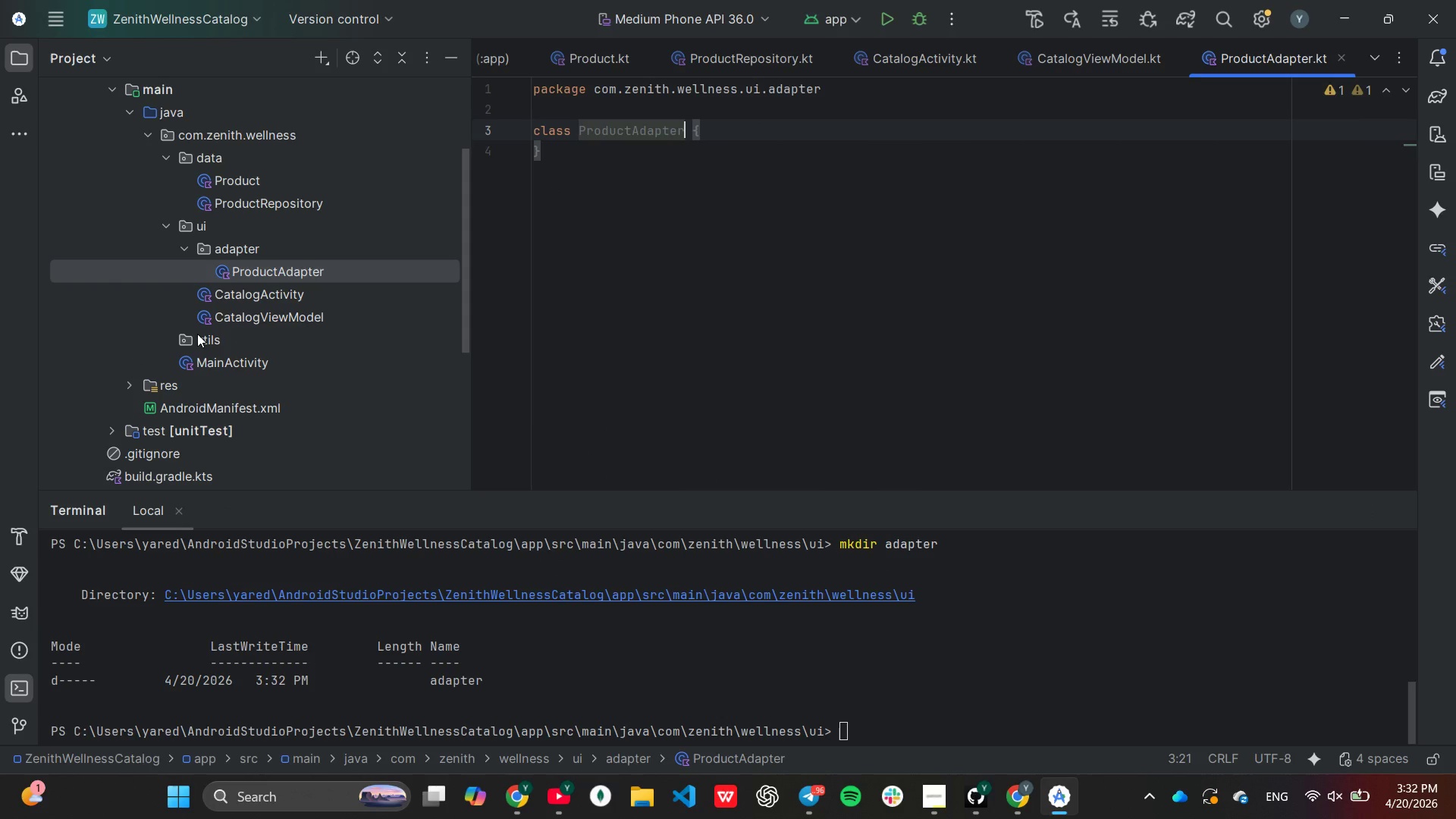 
right_click([197, 334])
 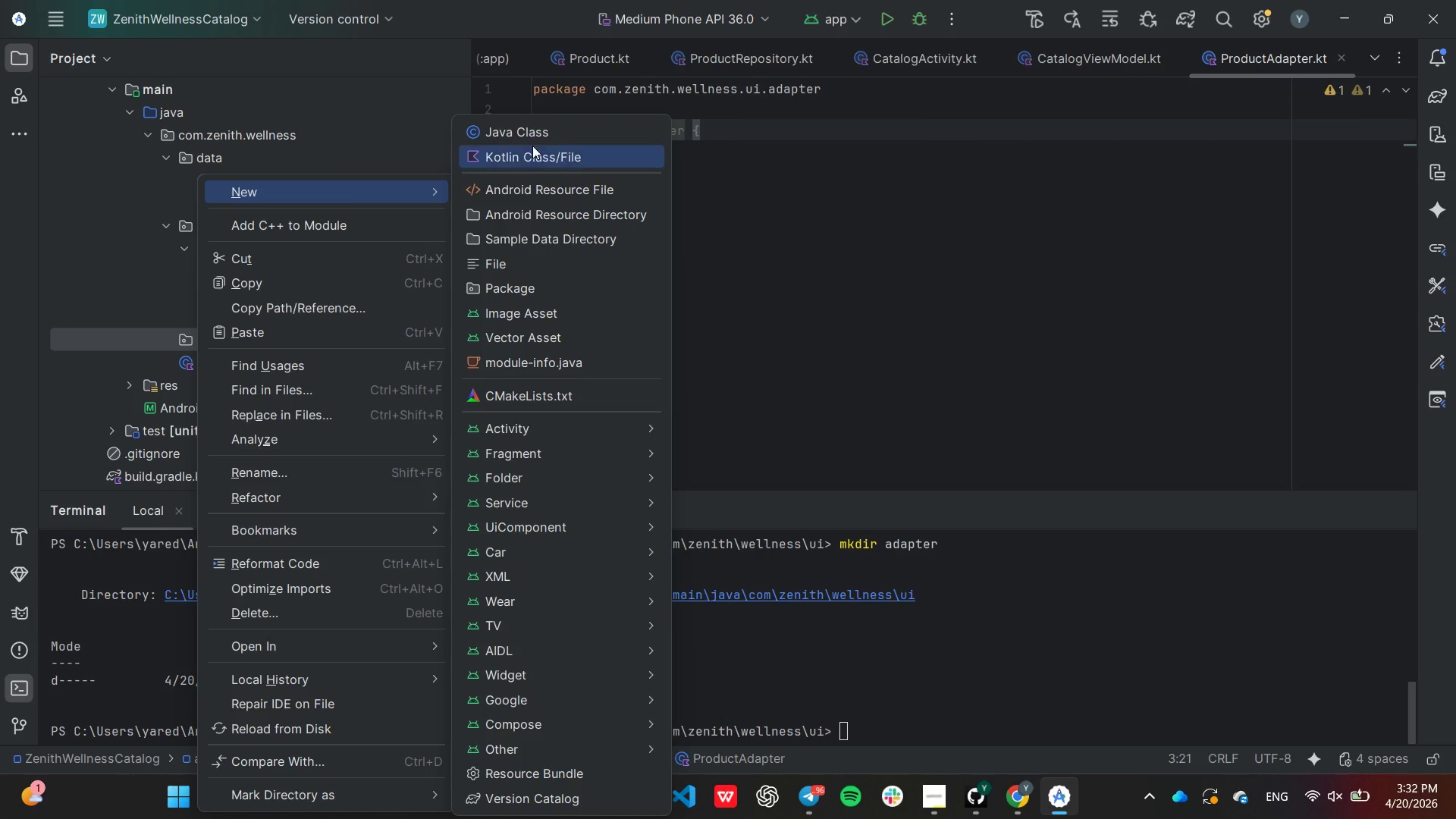 
left_click([535, 144])
 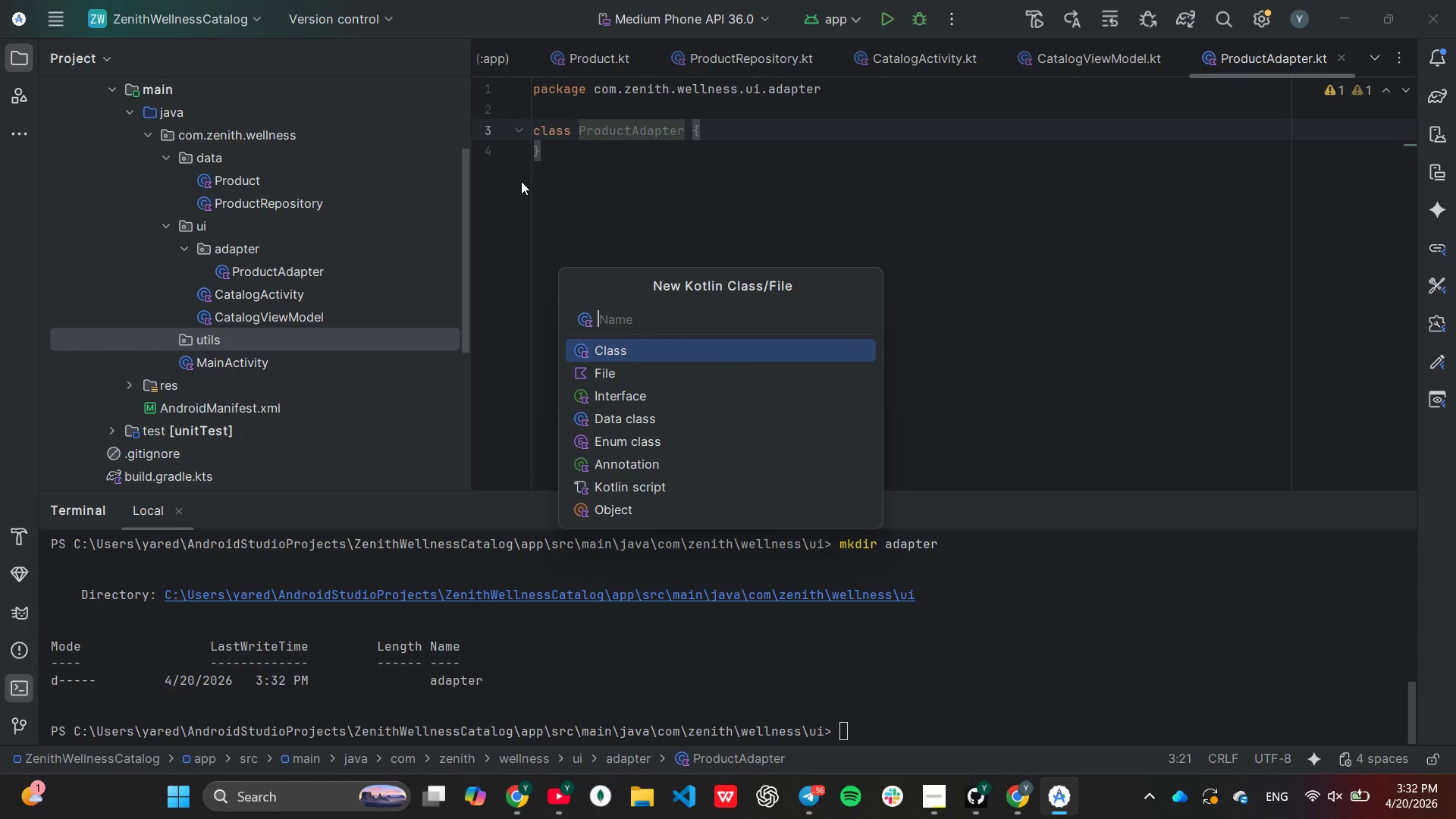 
type(CurrencyHelper)
 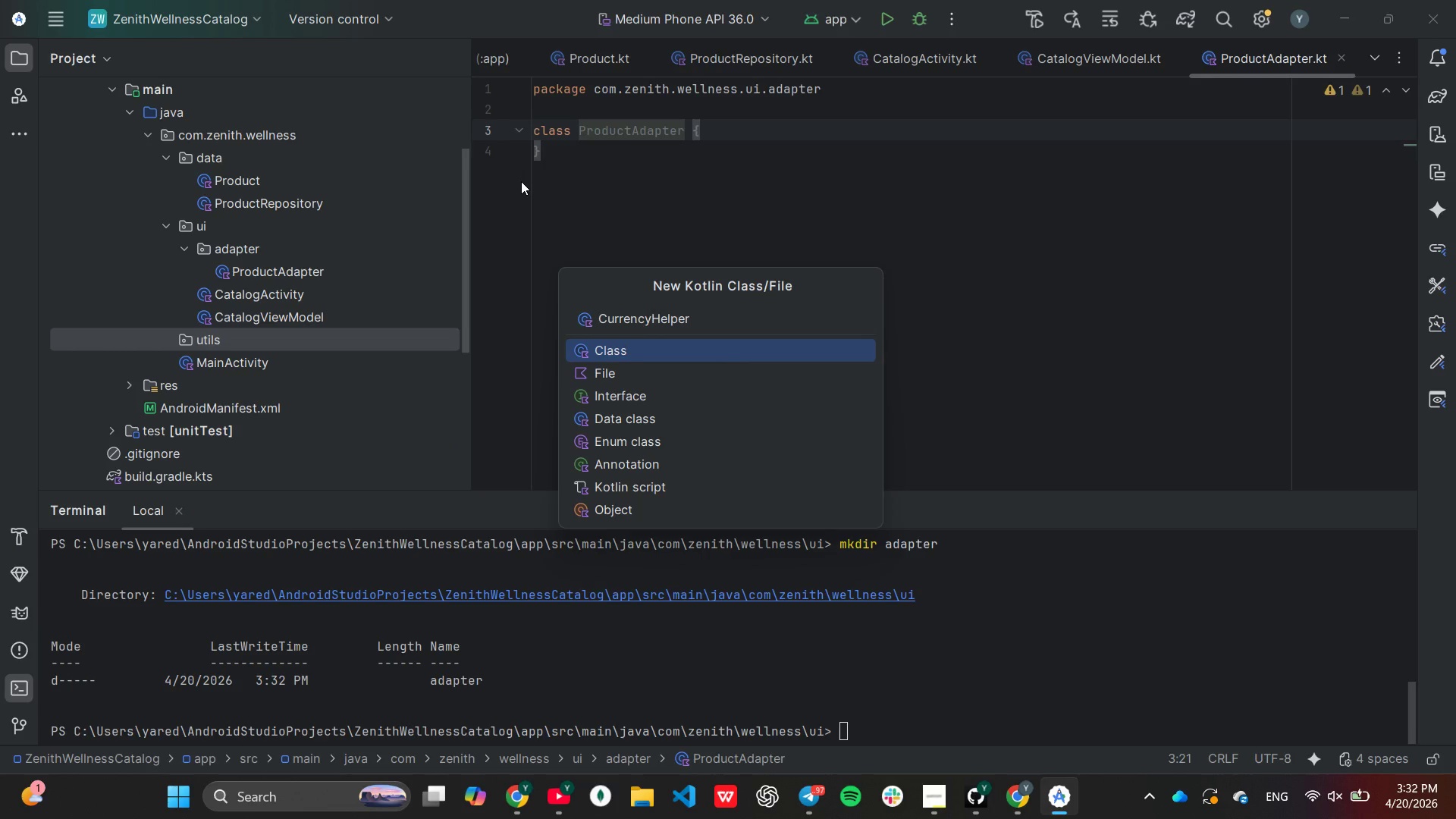 
key(Enter)
 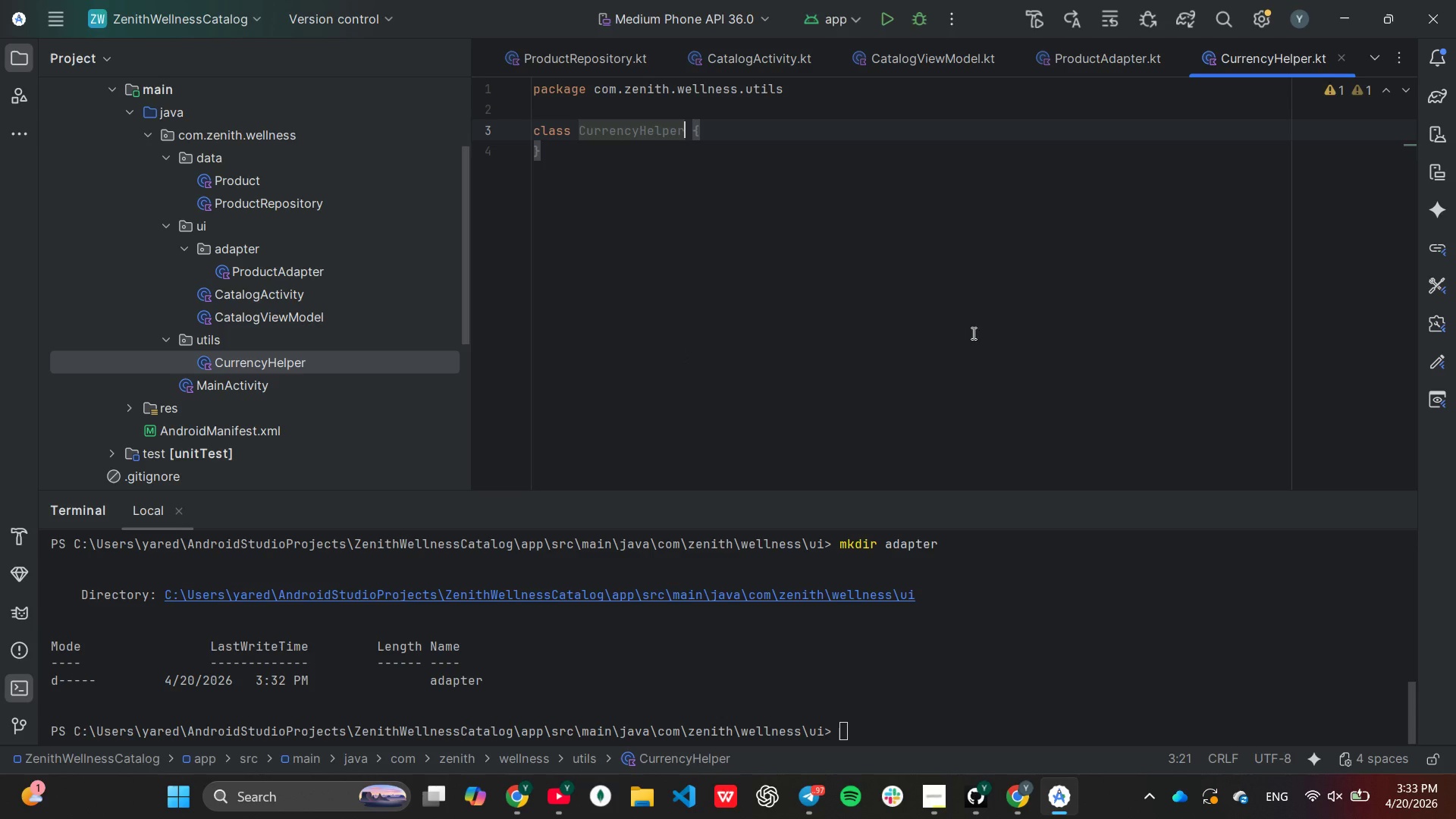 
wait(12.5)
 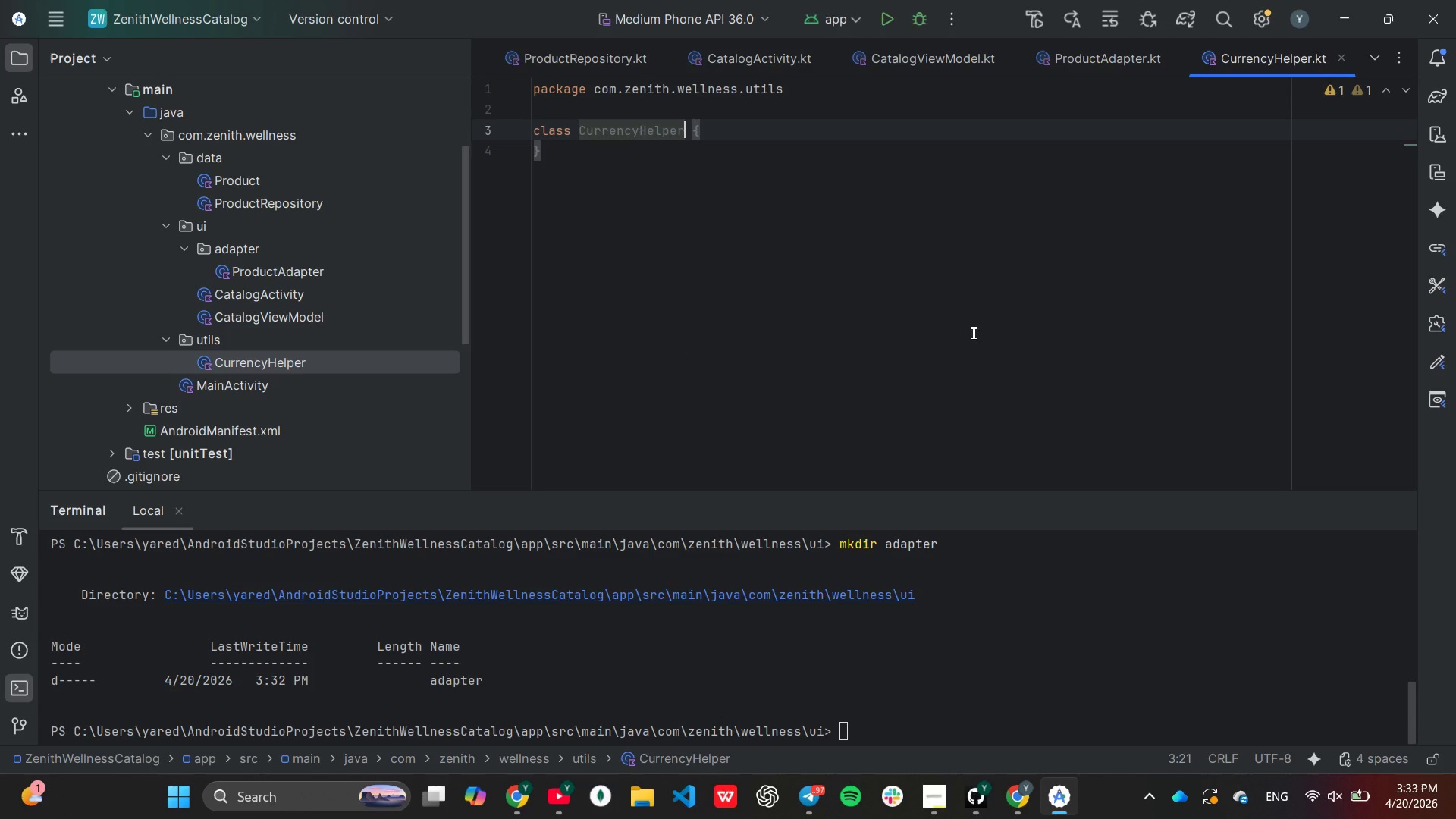 
double_click([282, 183])
 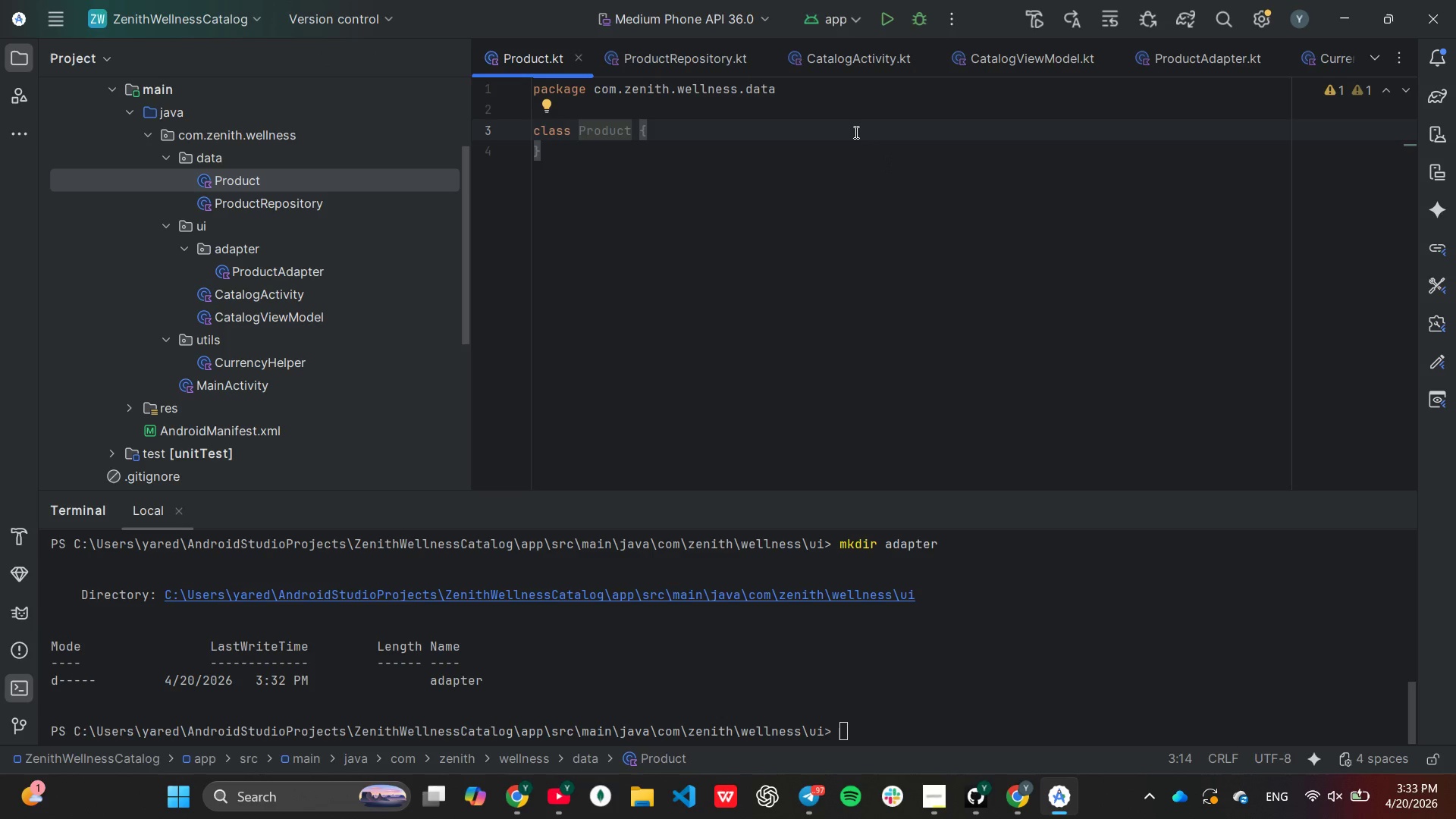 
wait(7.19)
 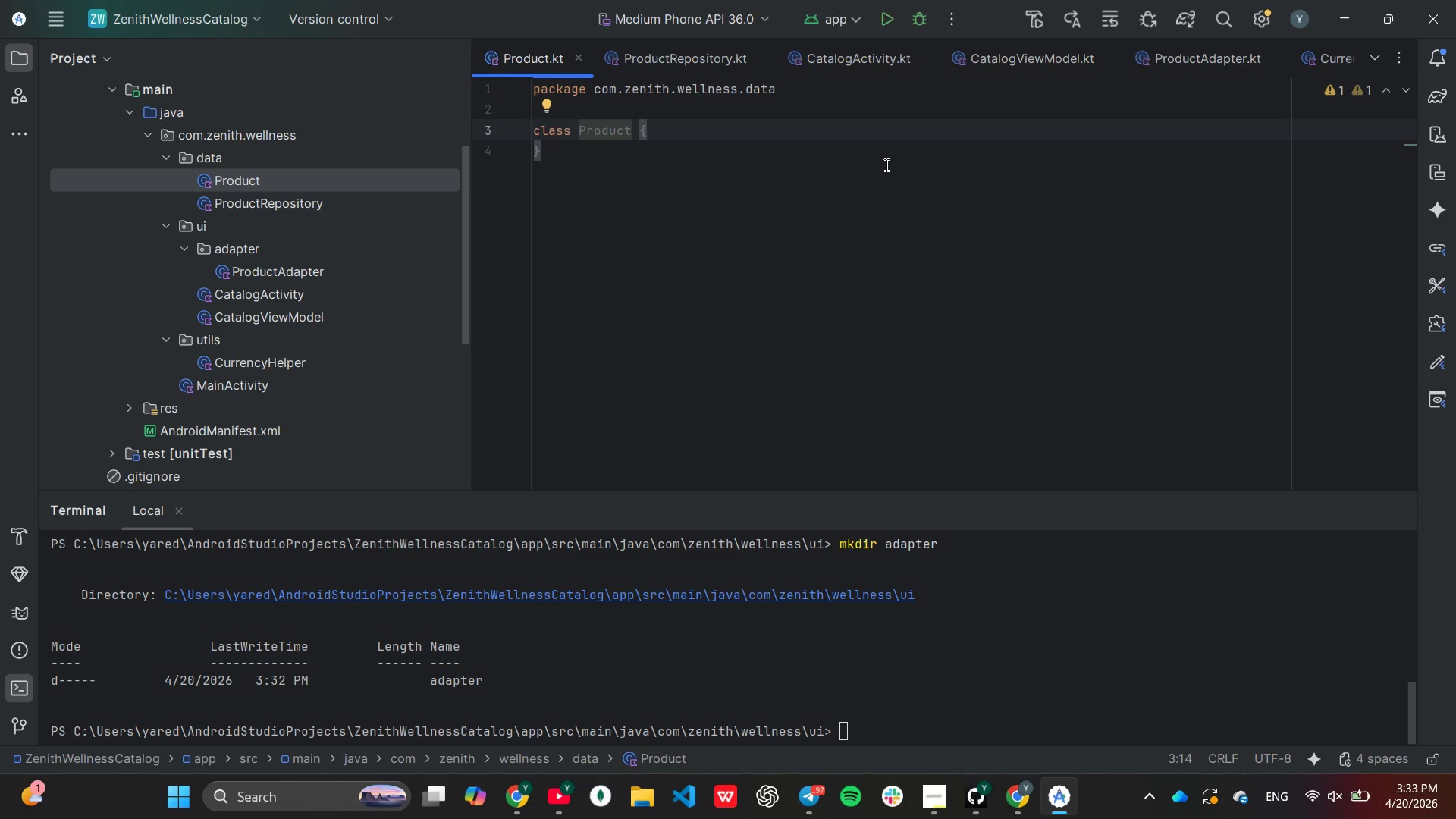 
left_click([827, 118])
 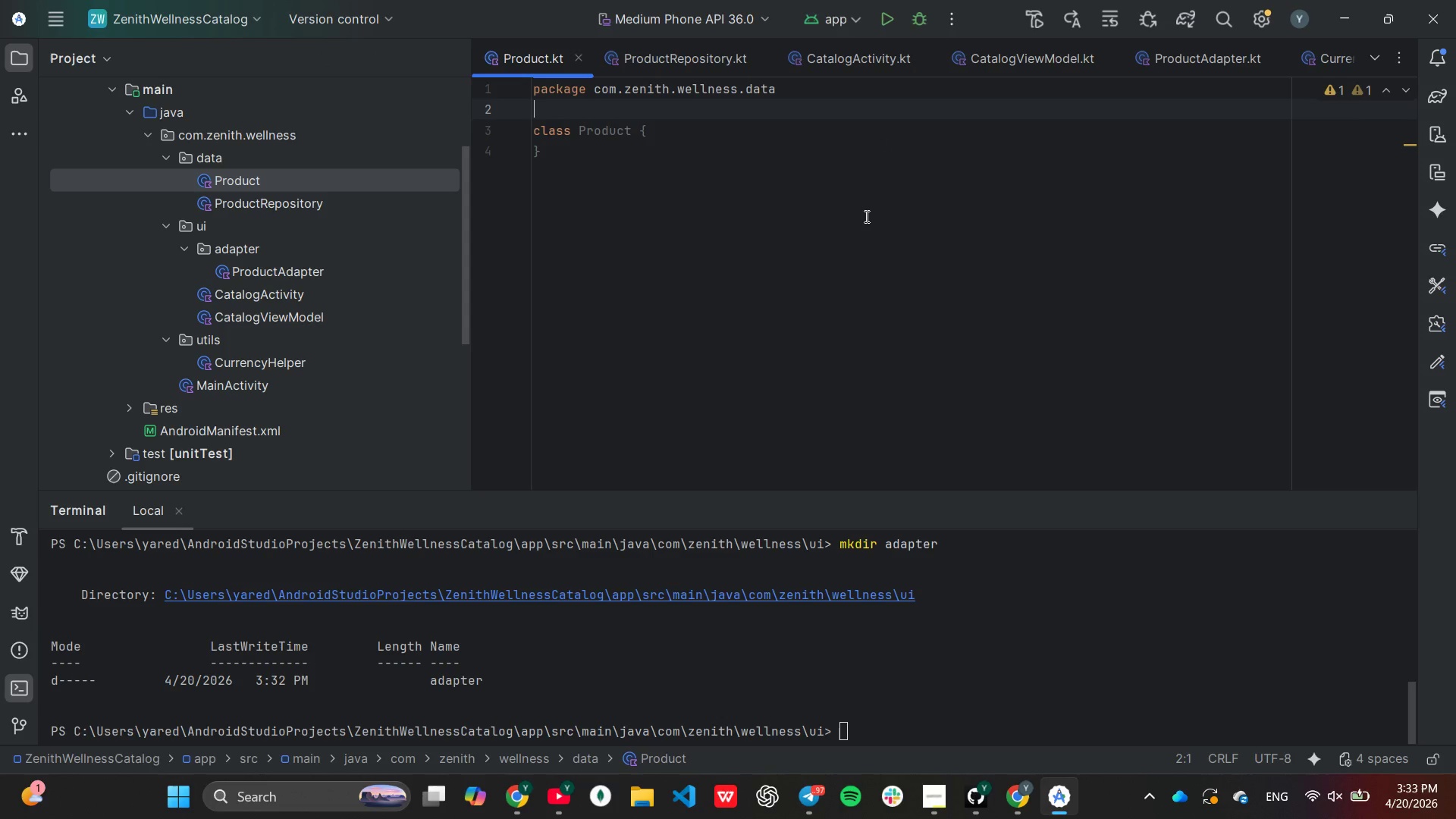 
type(im)
 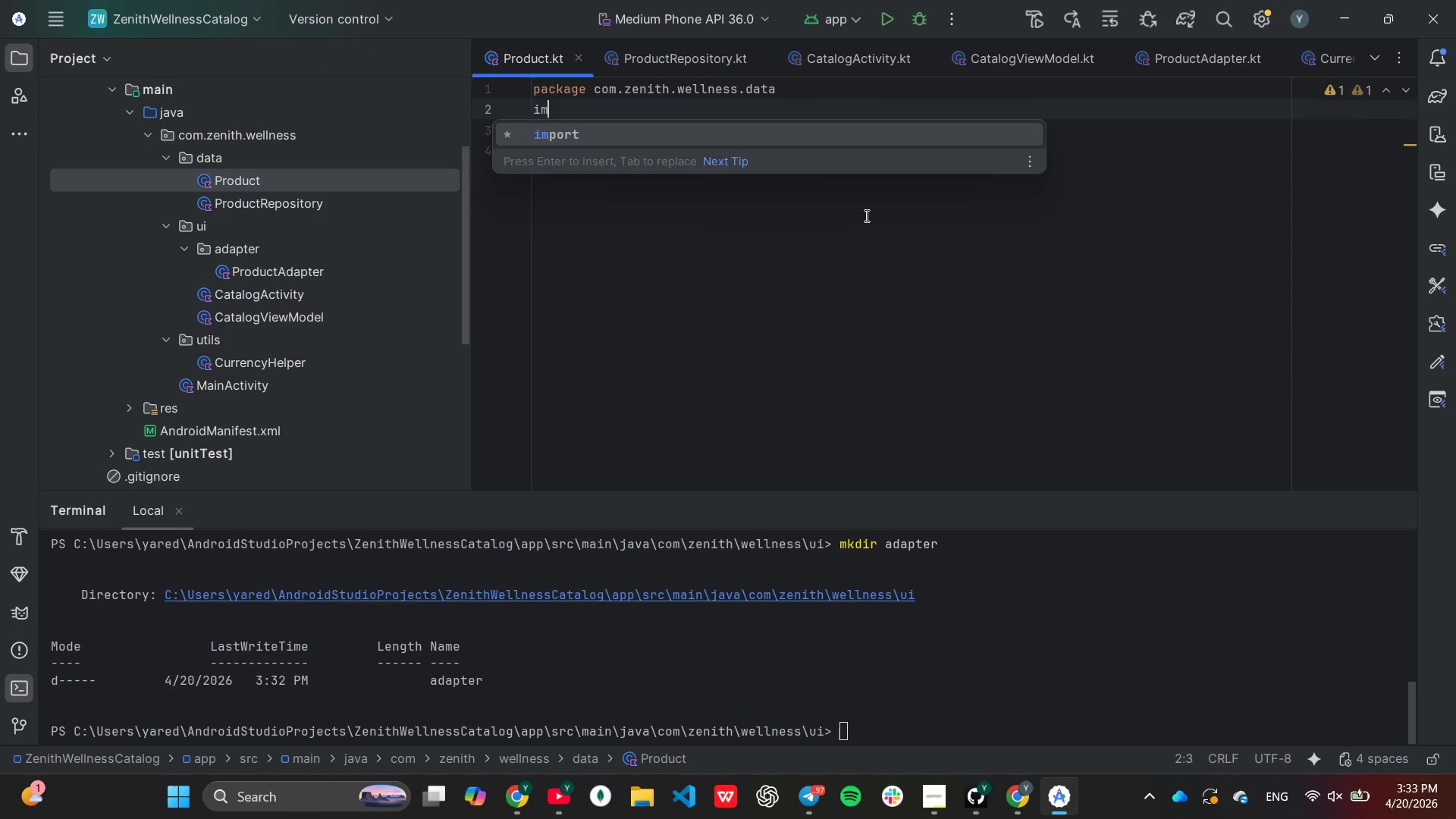 
key(Enter)
 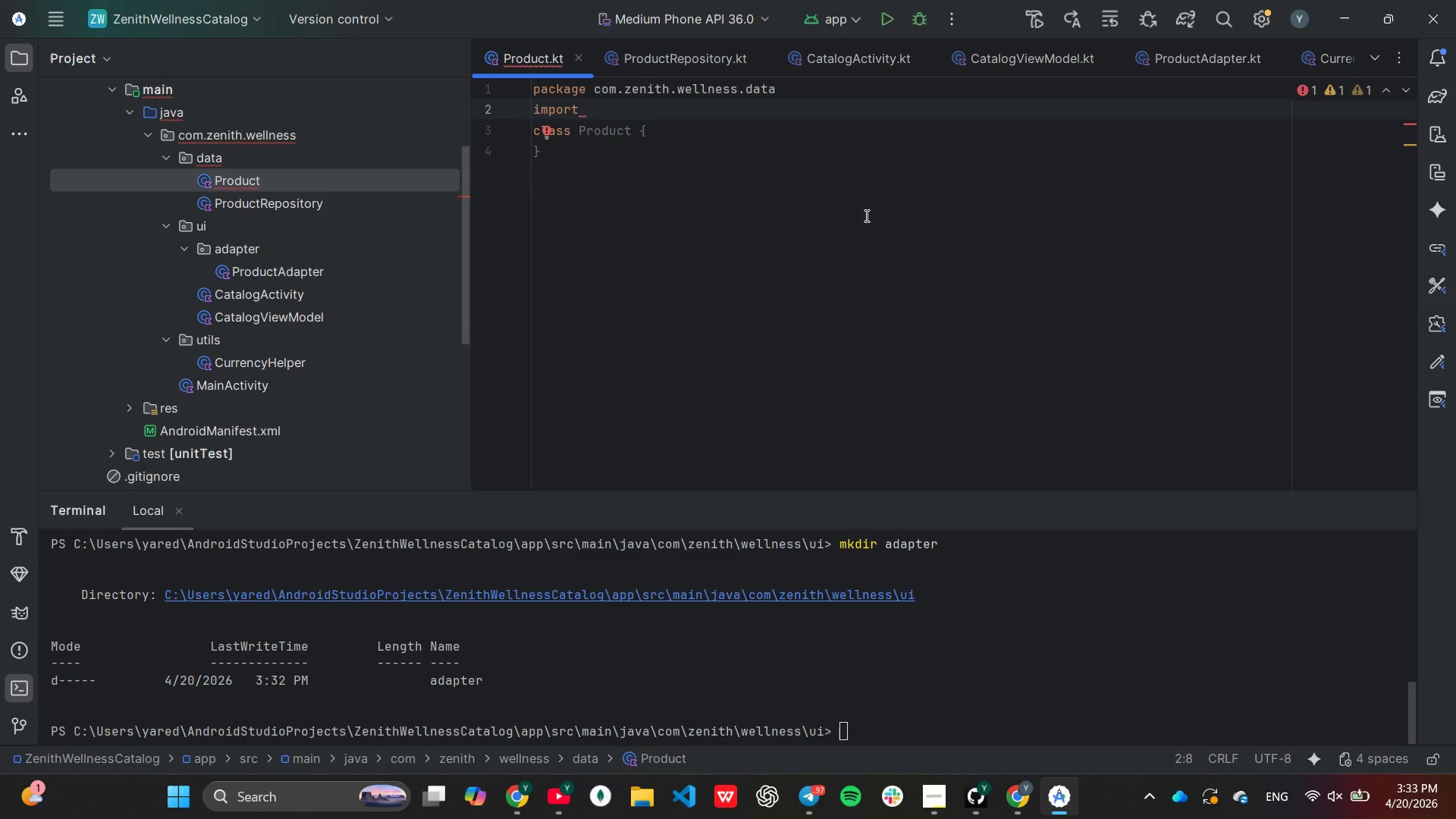 
type(ja)
 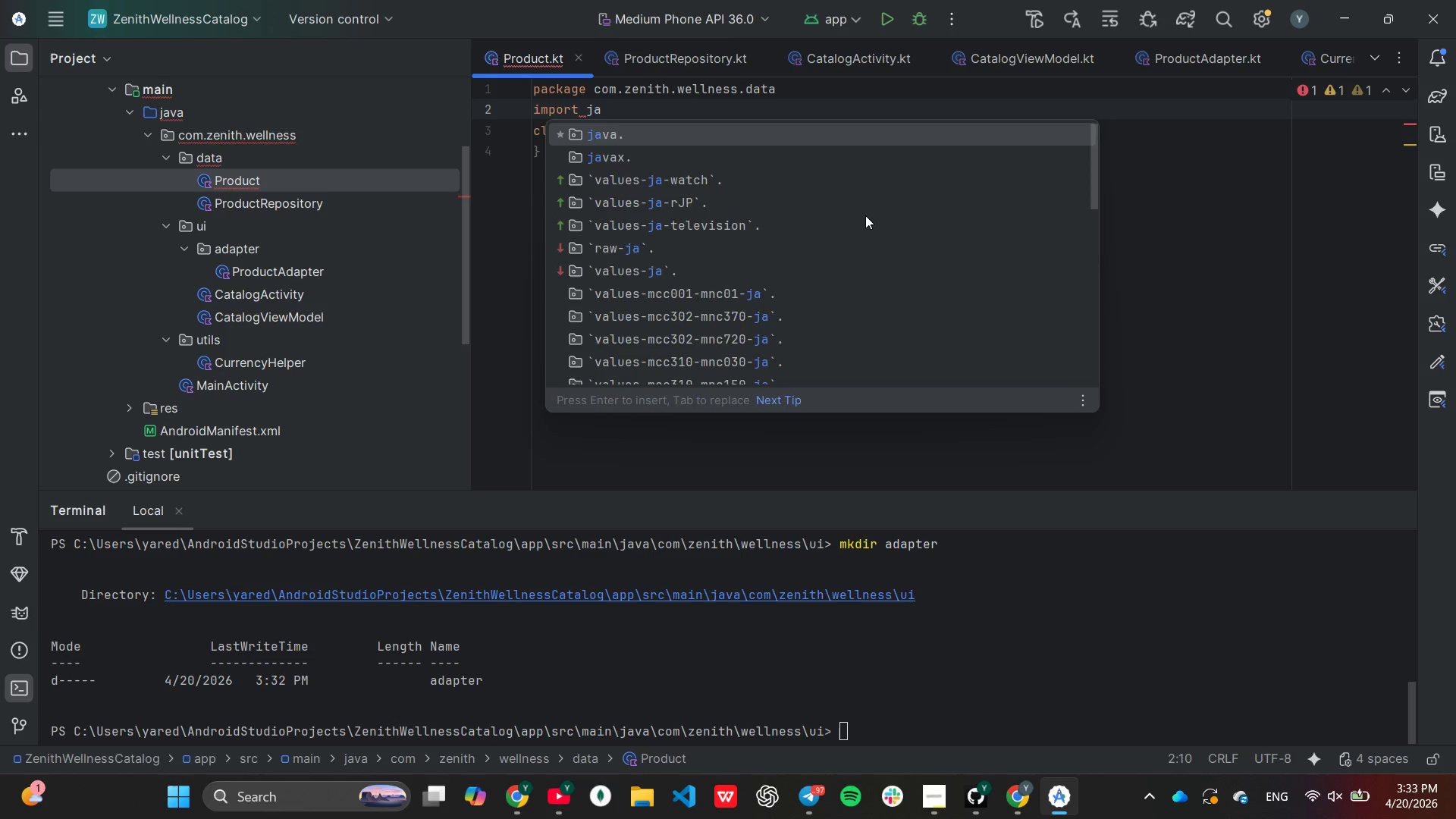 
key(Enter)
 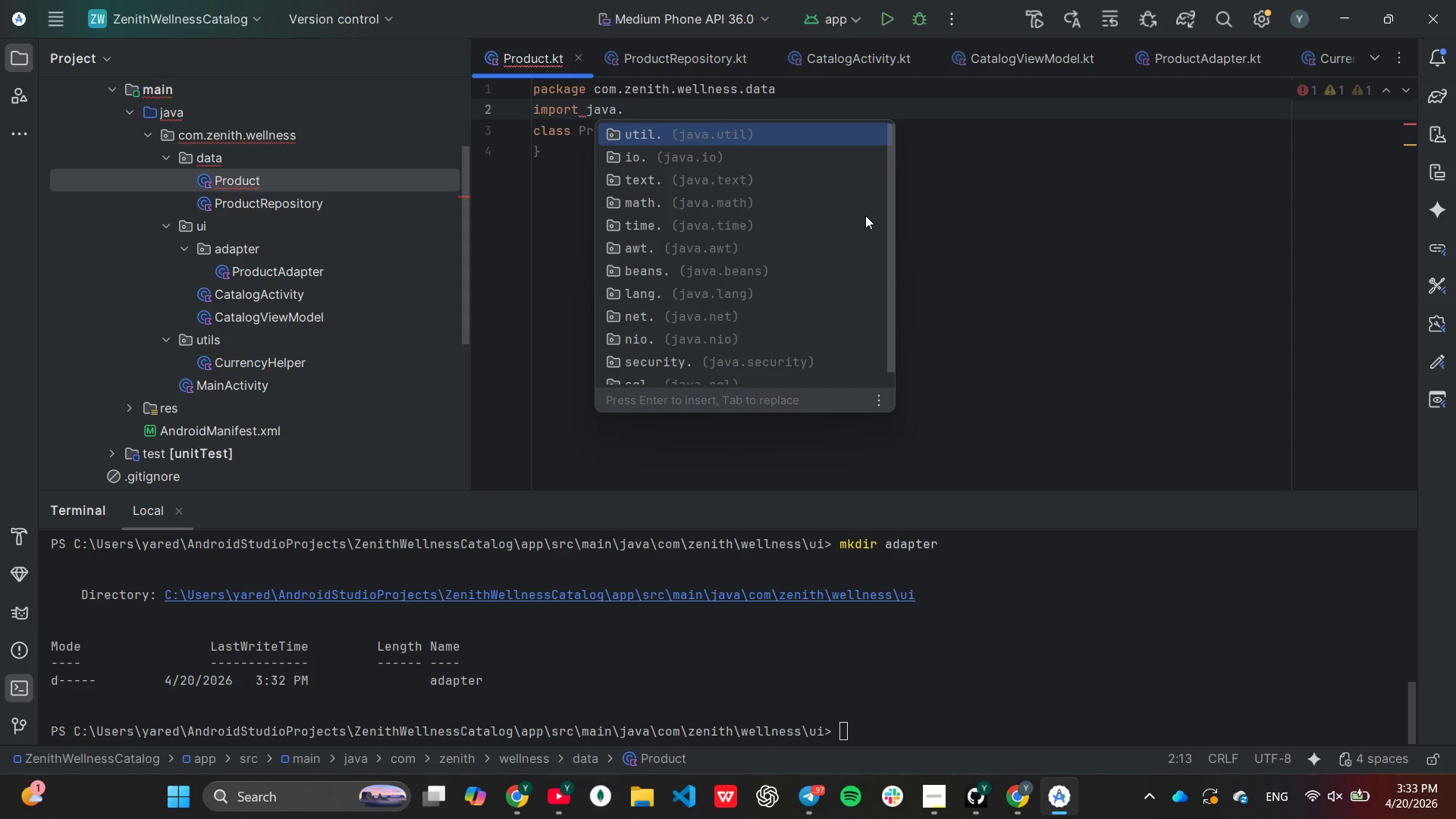 
key(M)
 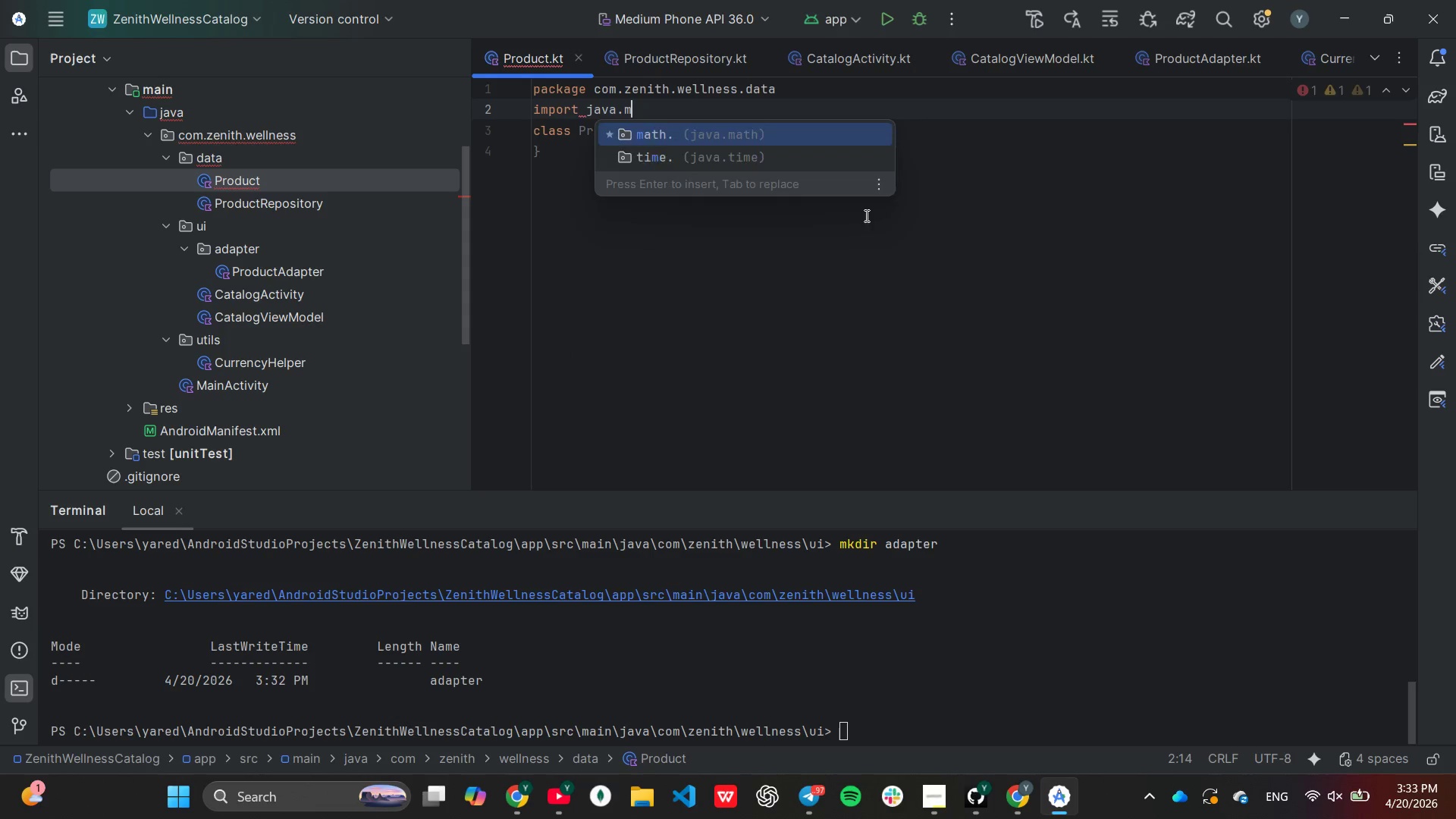 
key(Enter)
 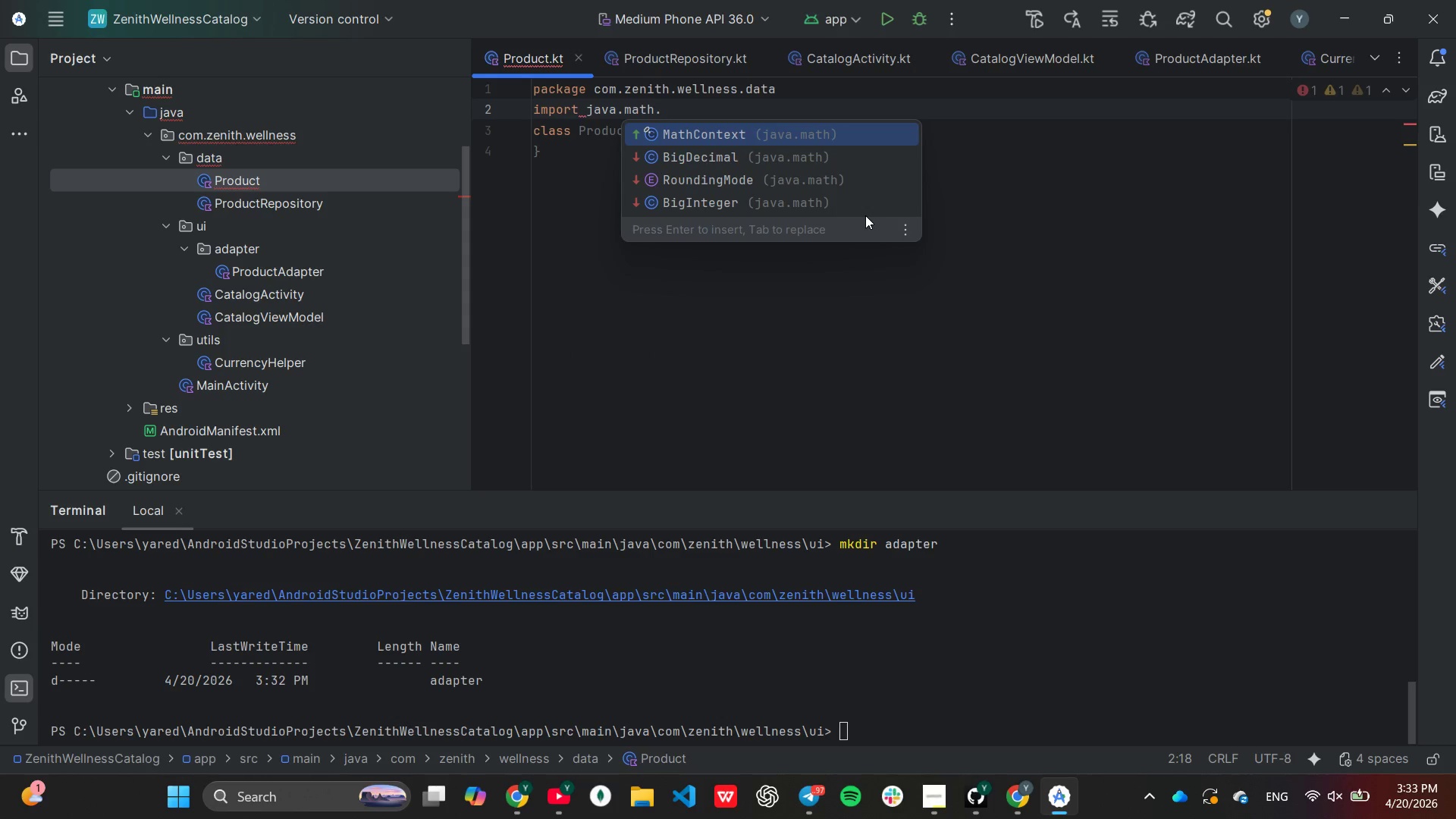 
key(ArrowDown)
 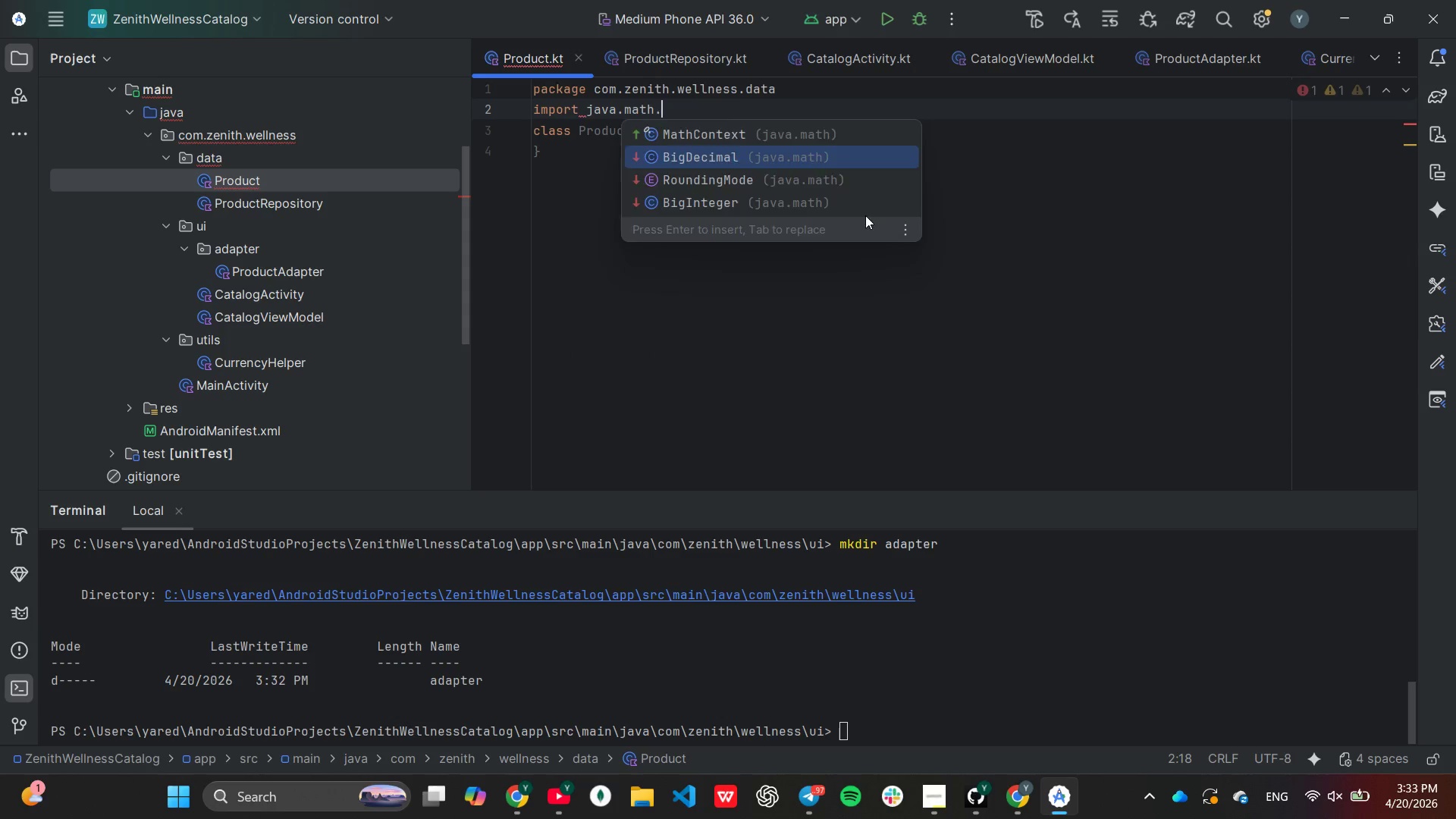 
key(Enter)
 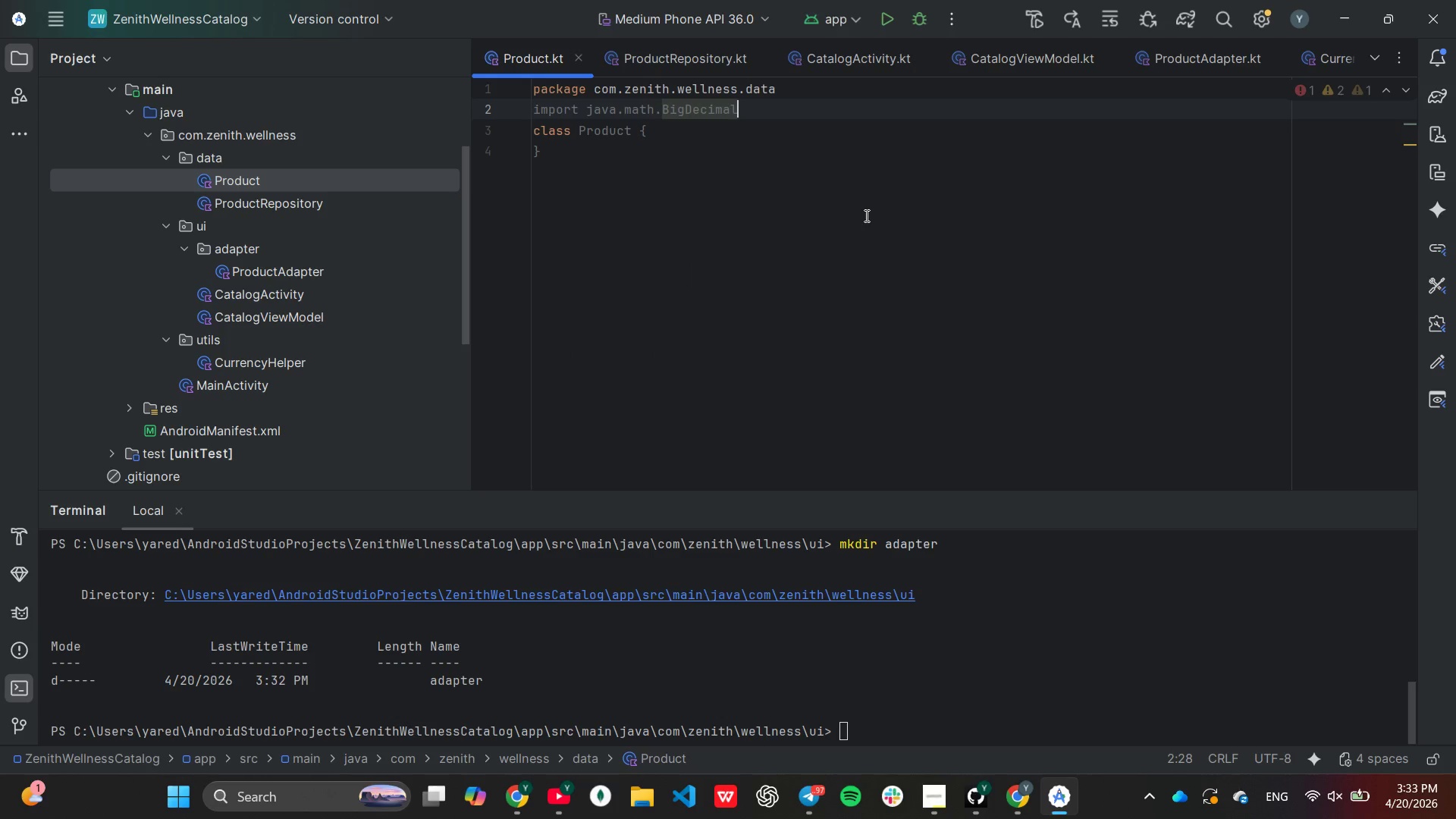 
key(Enter)
 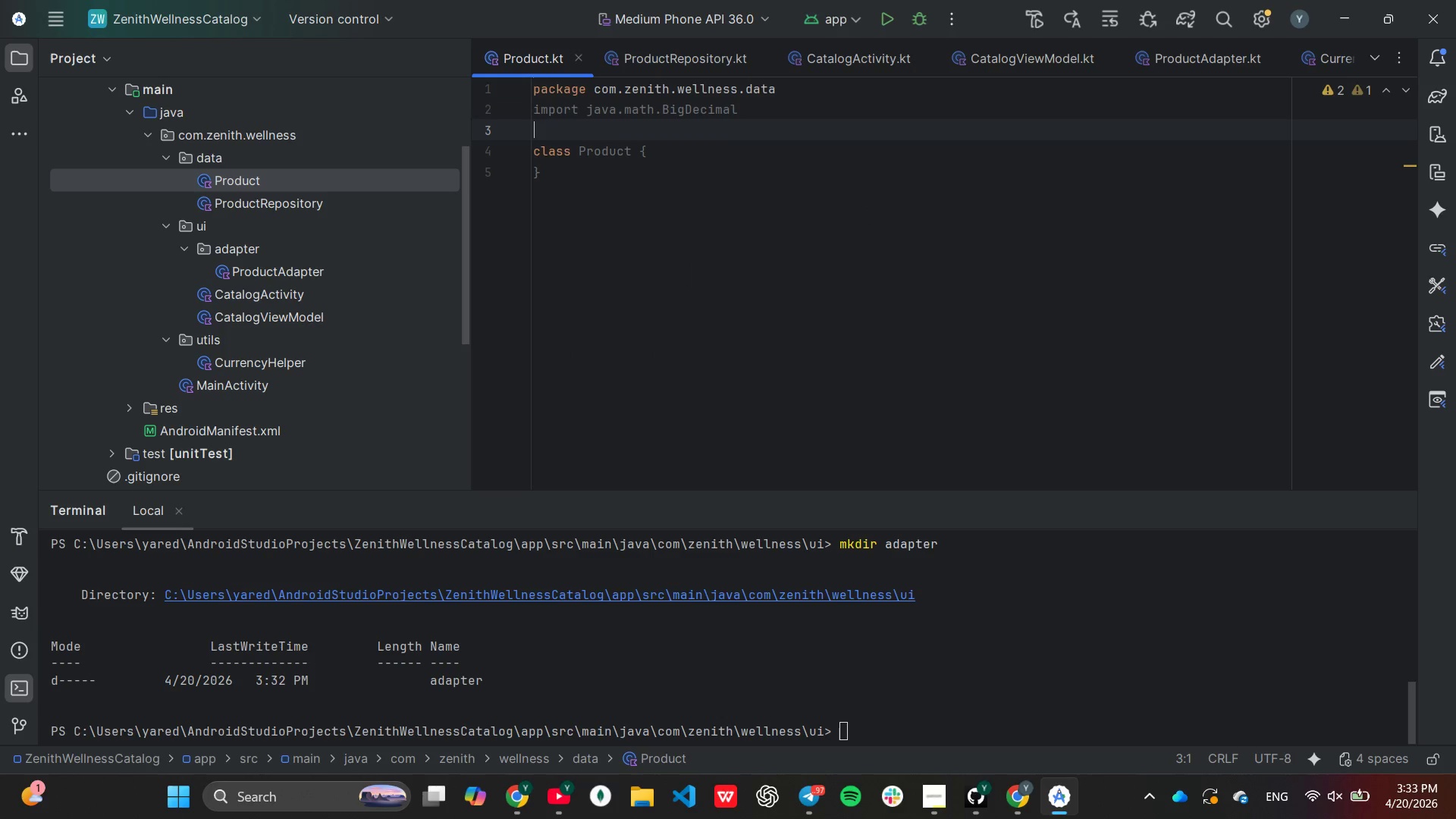 
key(ArrowDown)
 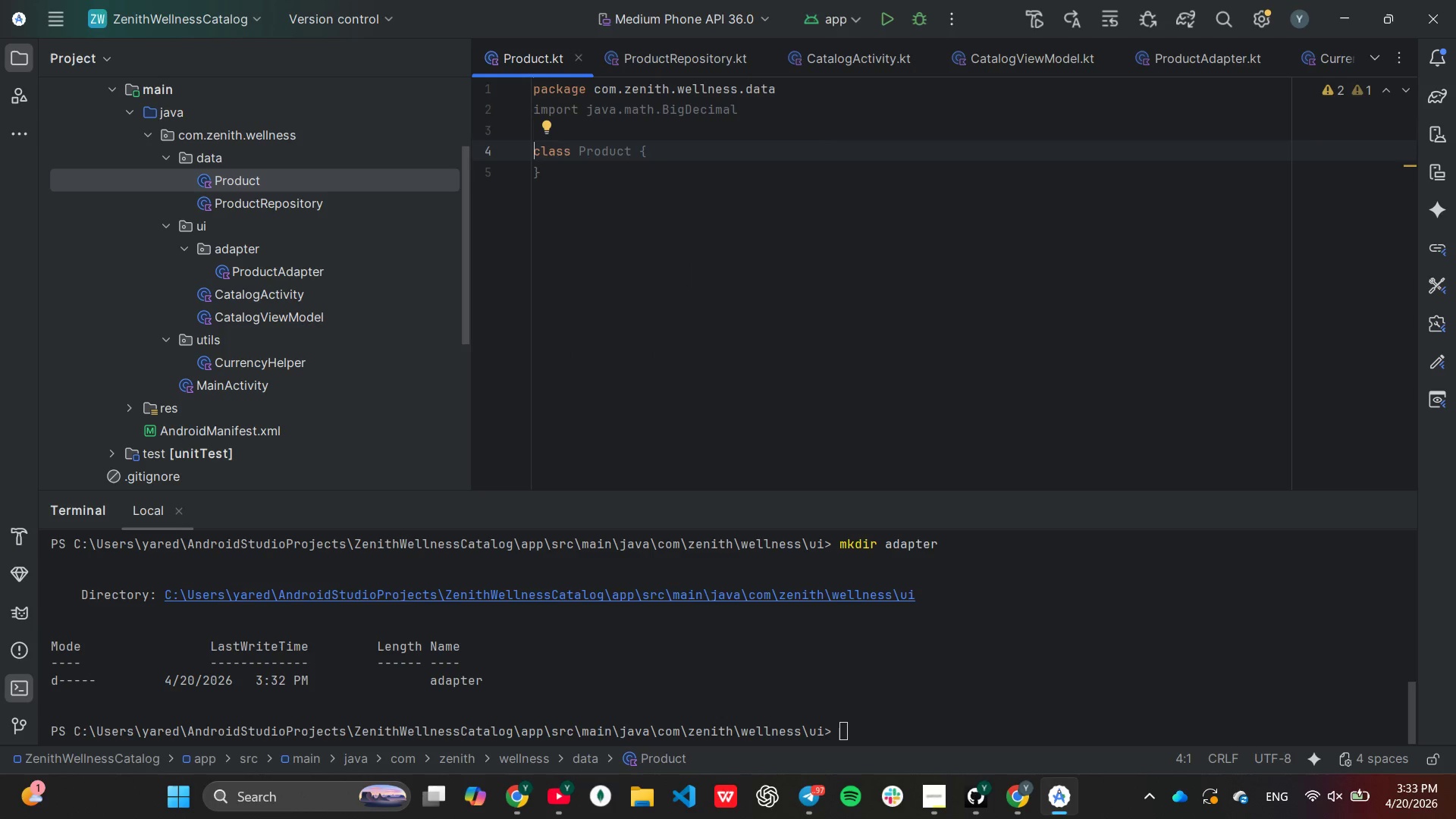 
key(ArrowUp)
 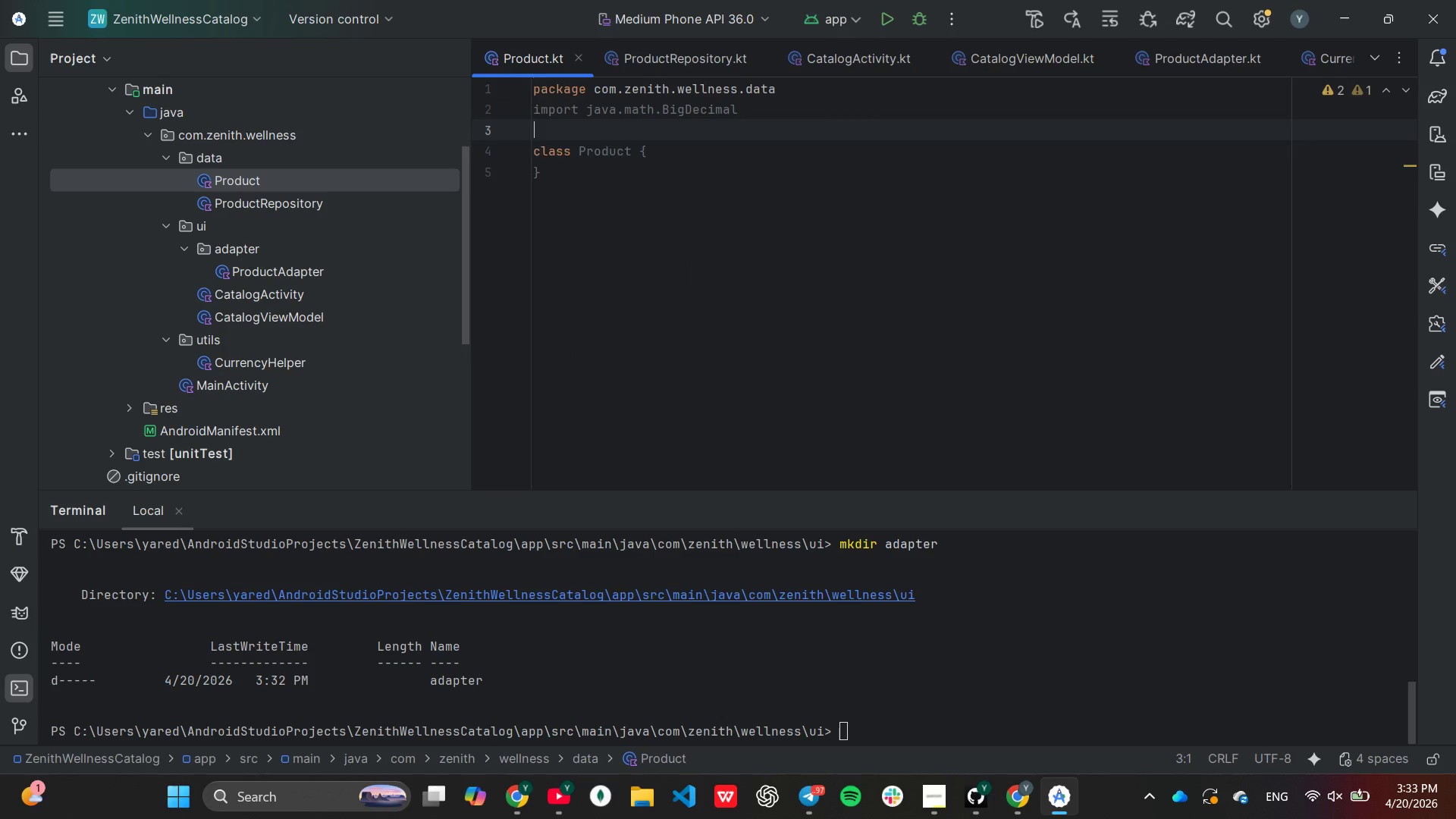 
key(Enter)
 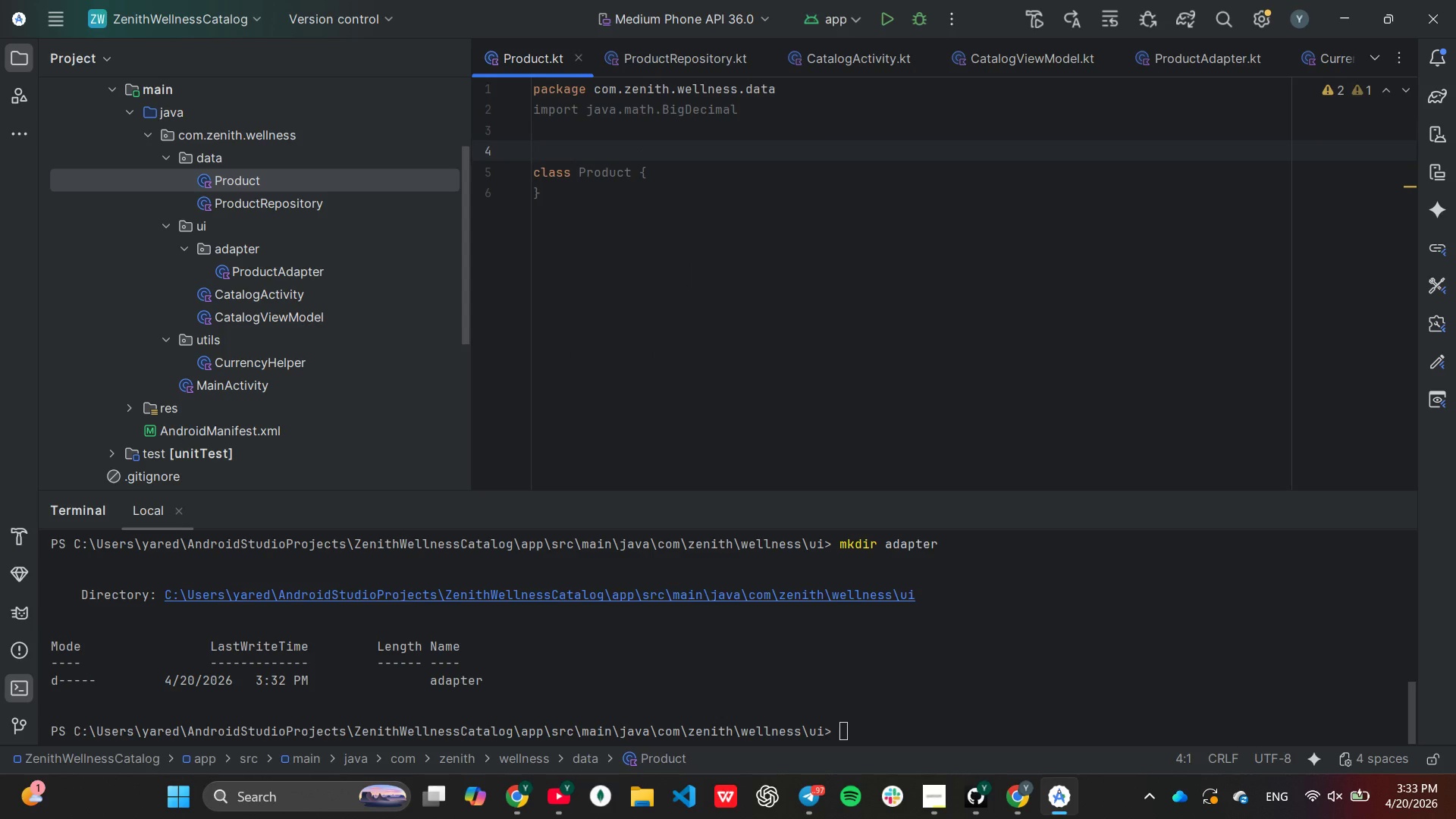 
type(enum )
key(Backspace)
key(Backspace)
type(m)
key(Tab)
type(Category{)
 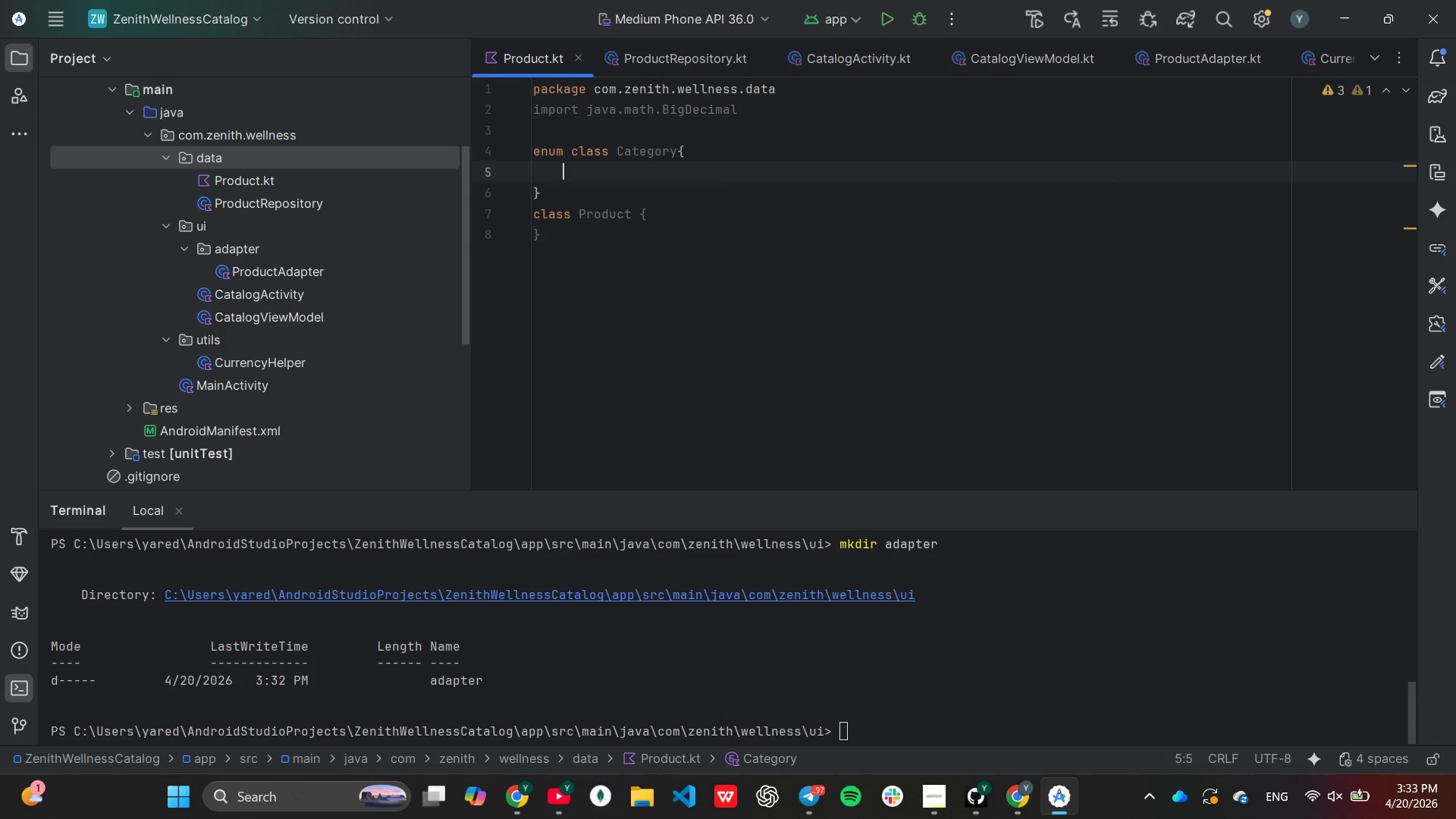 
 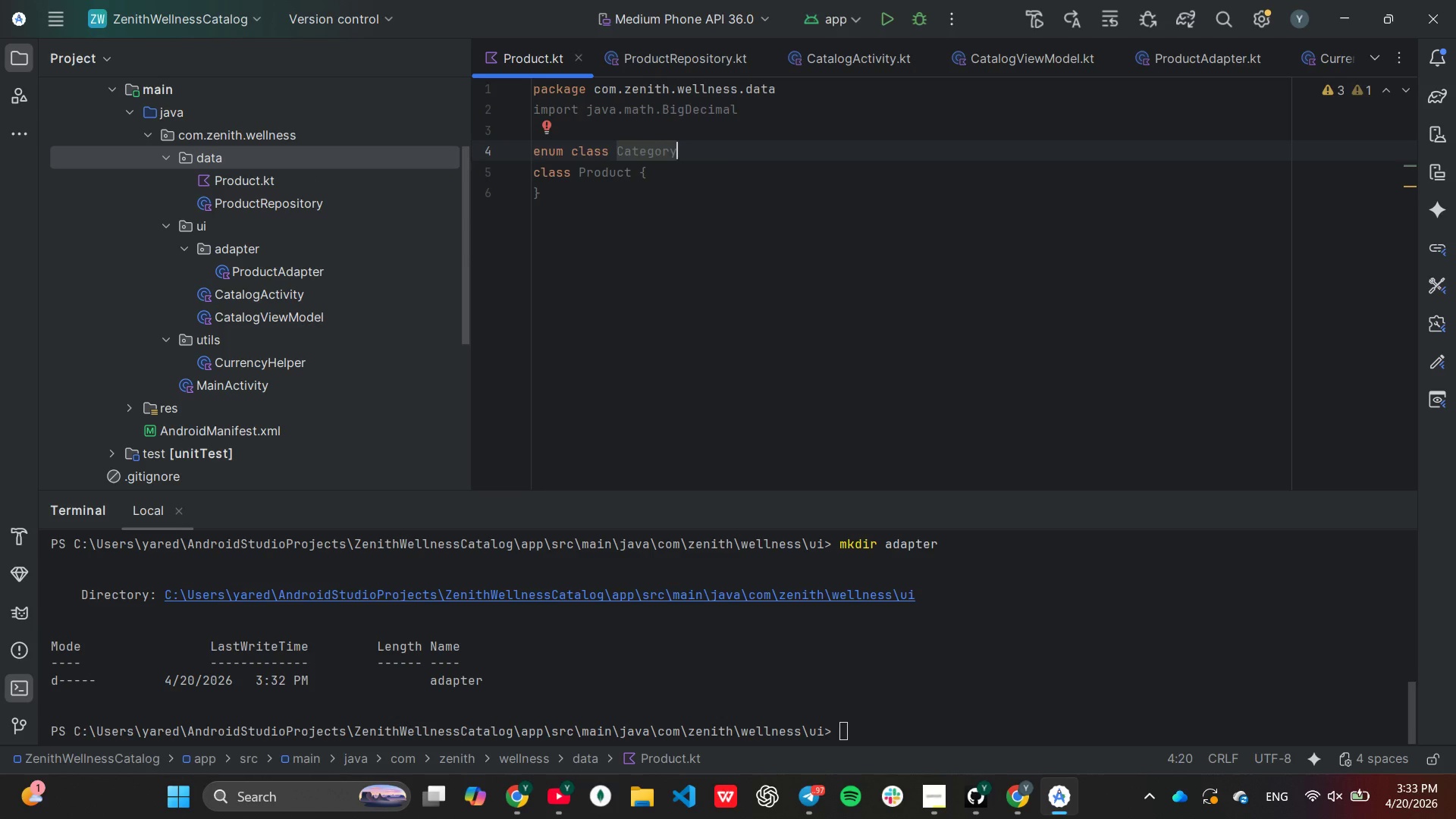 
key(Enter)
 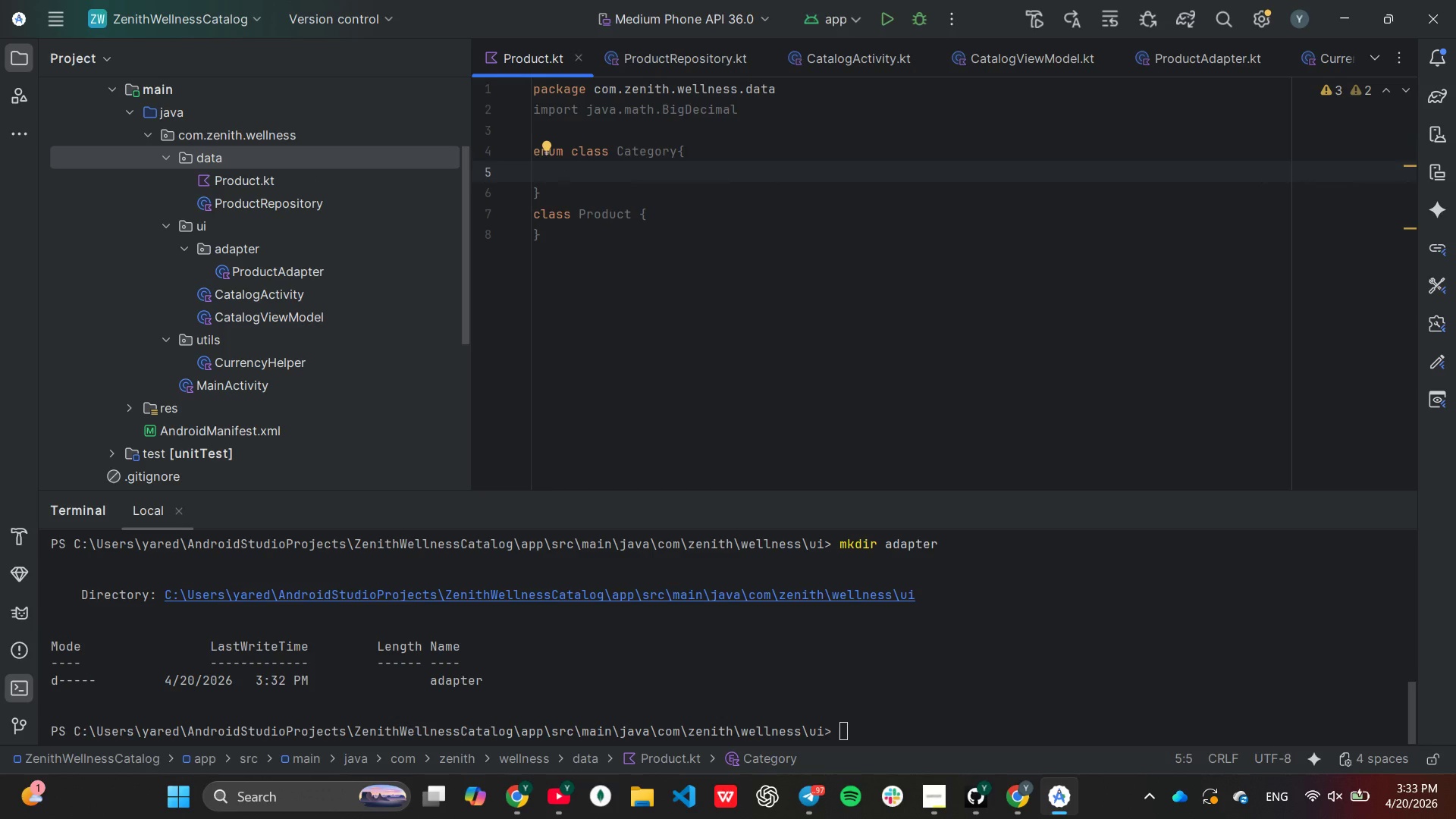 
type(SUPPORT_HARDWARE,)
 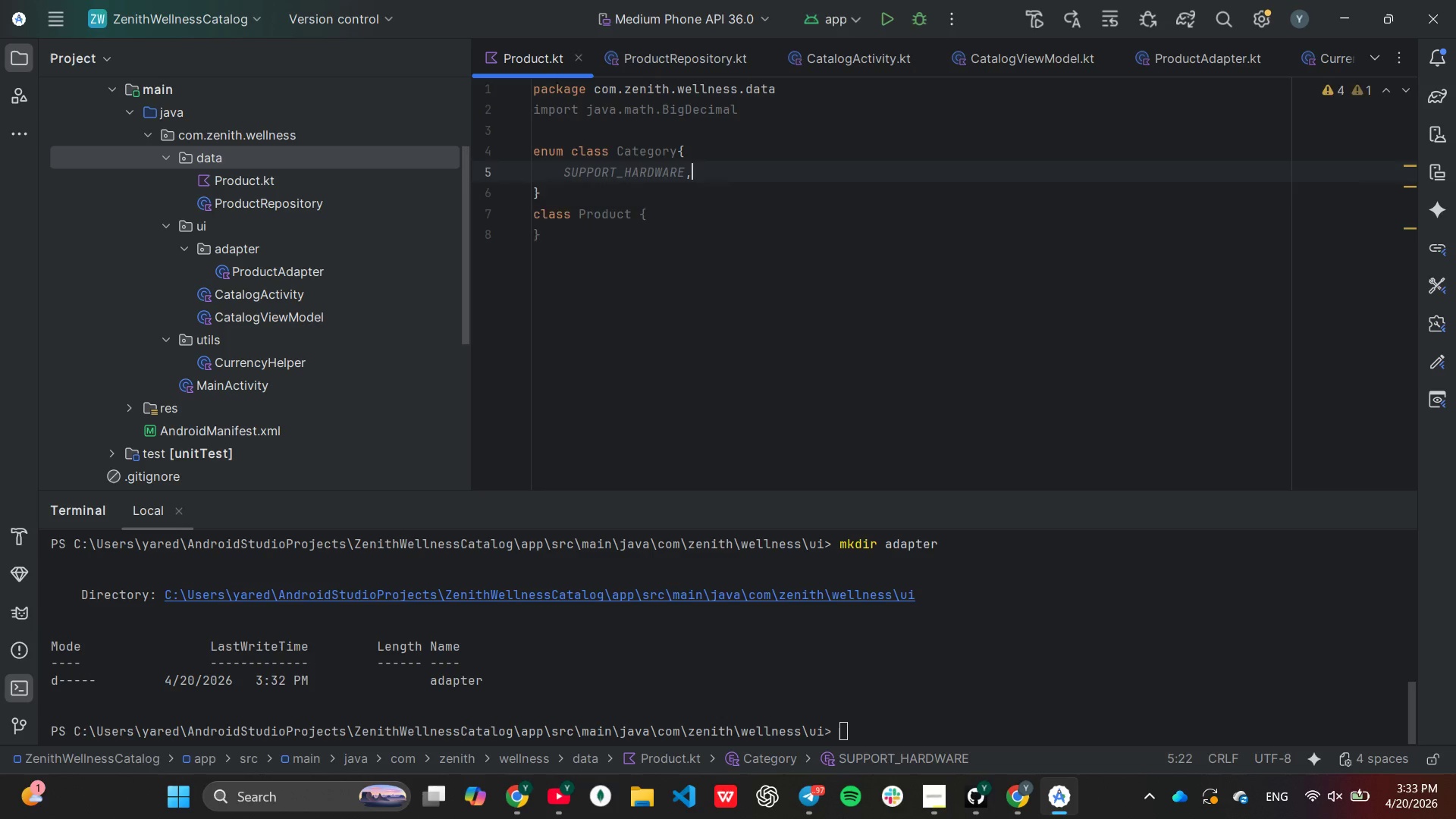 
key(Enter)
 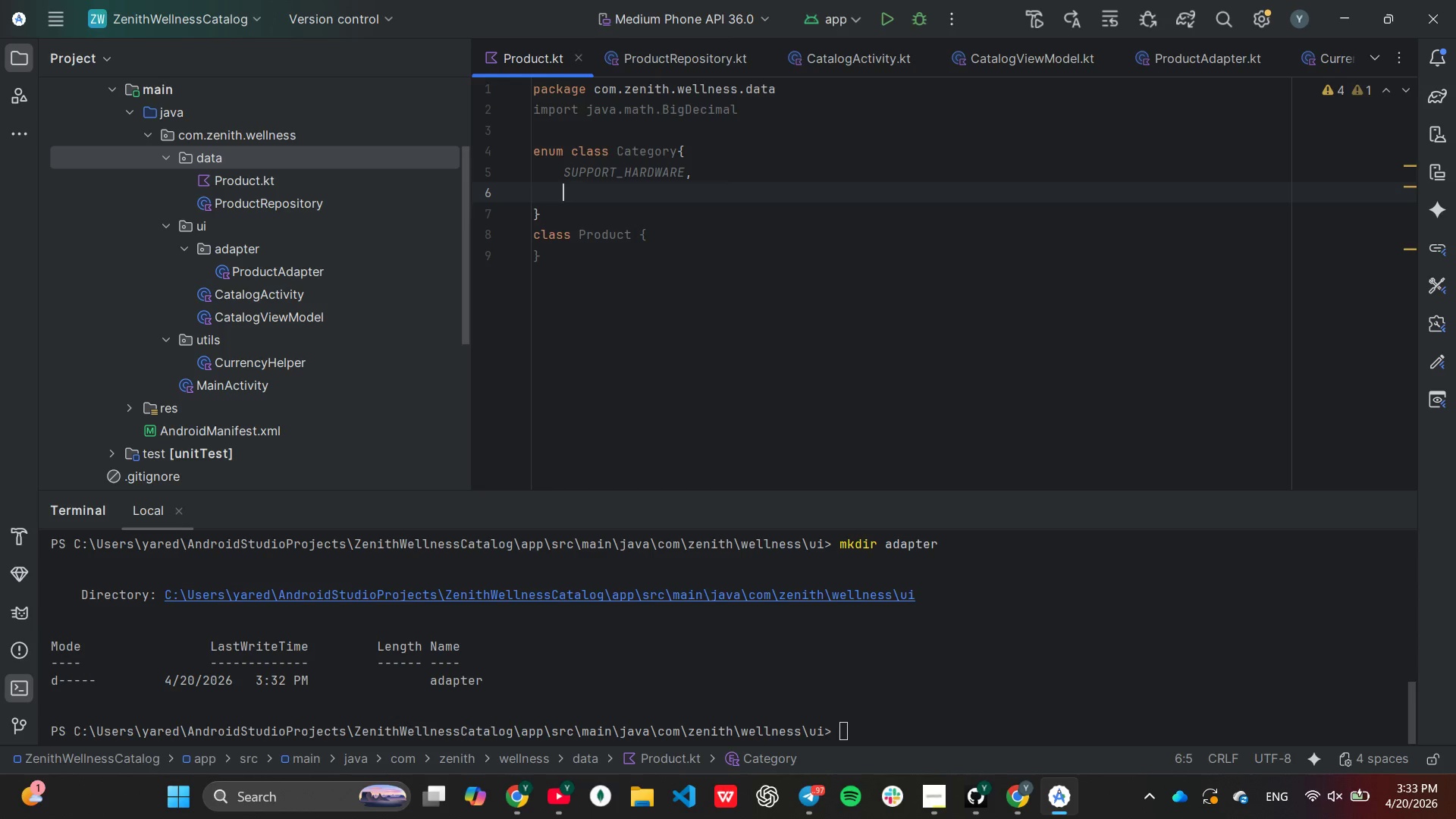 
type(TOPICAL_TREATMENT,)
 